 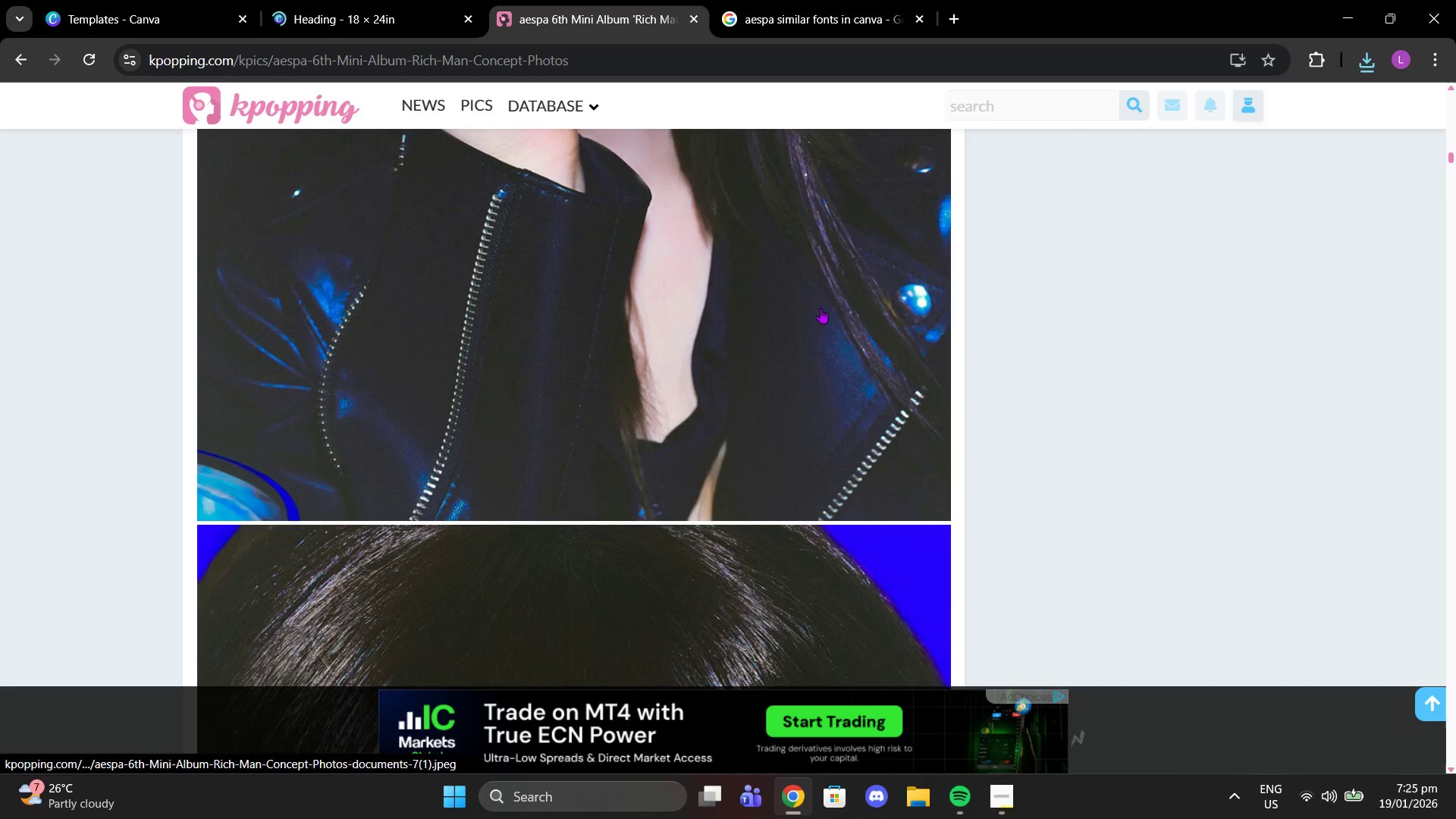 
scroll: coordinate [823, 326], scroll_direction: up, amount: 9.0
 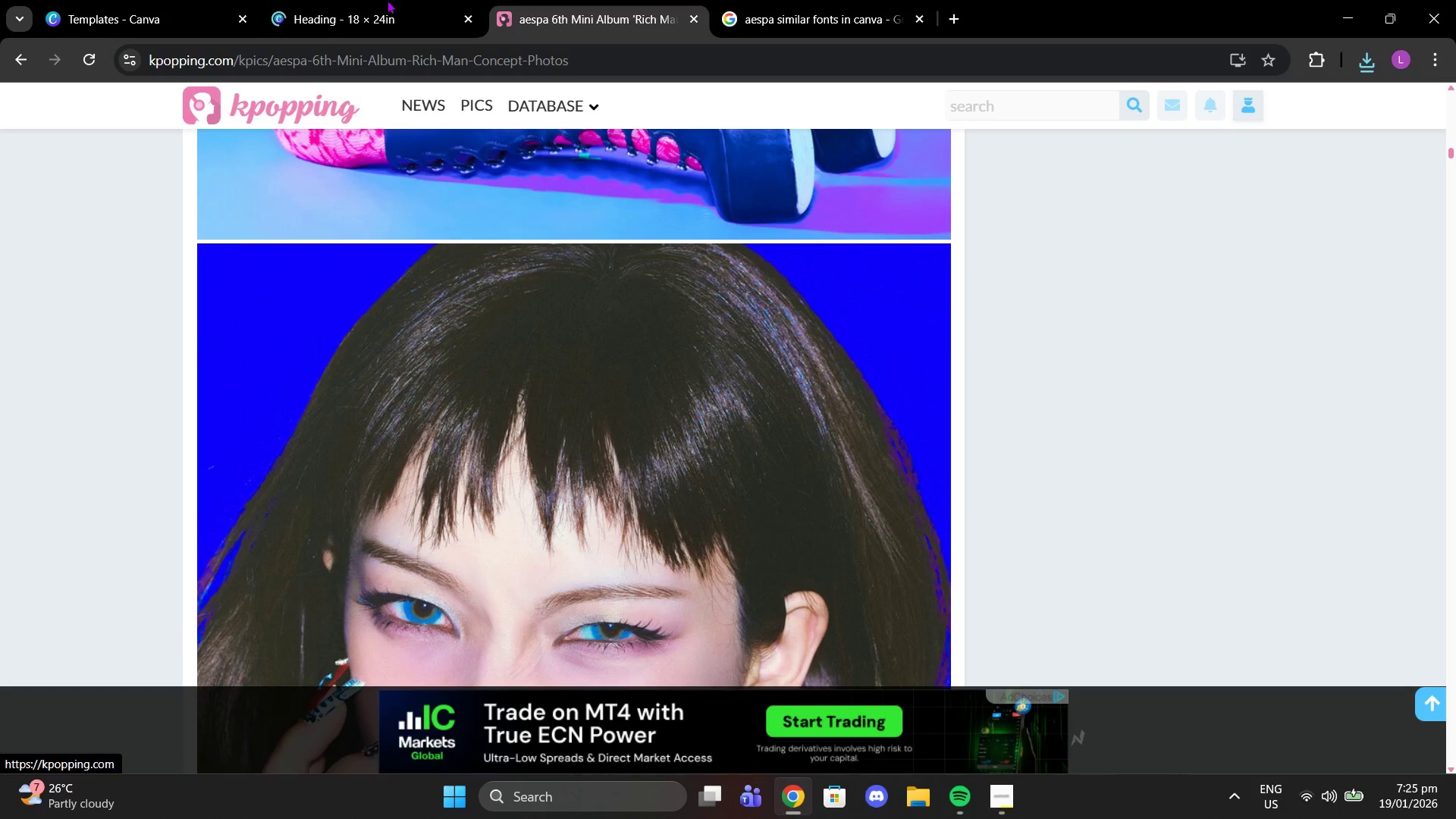 
left_click([386, 0])
 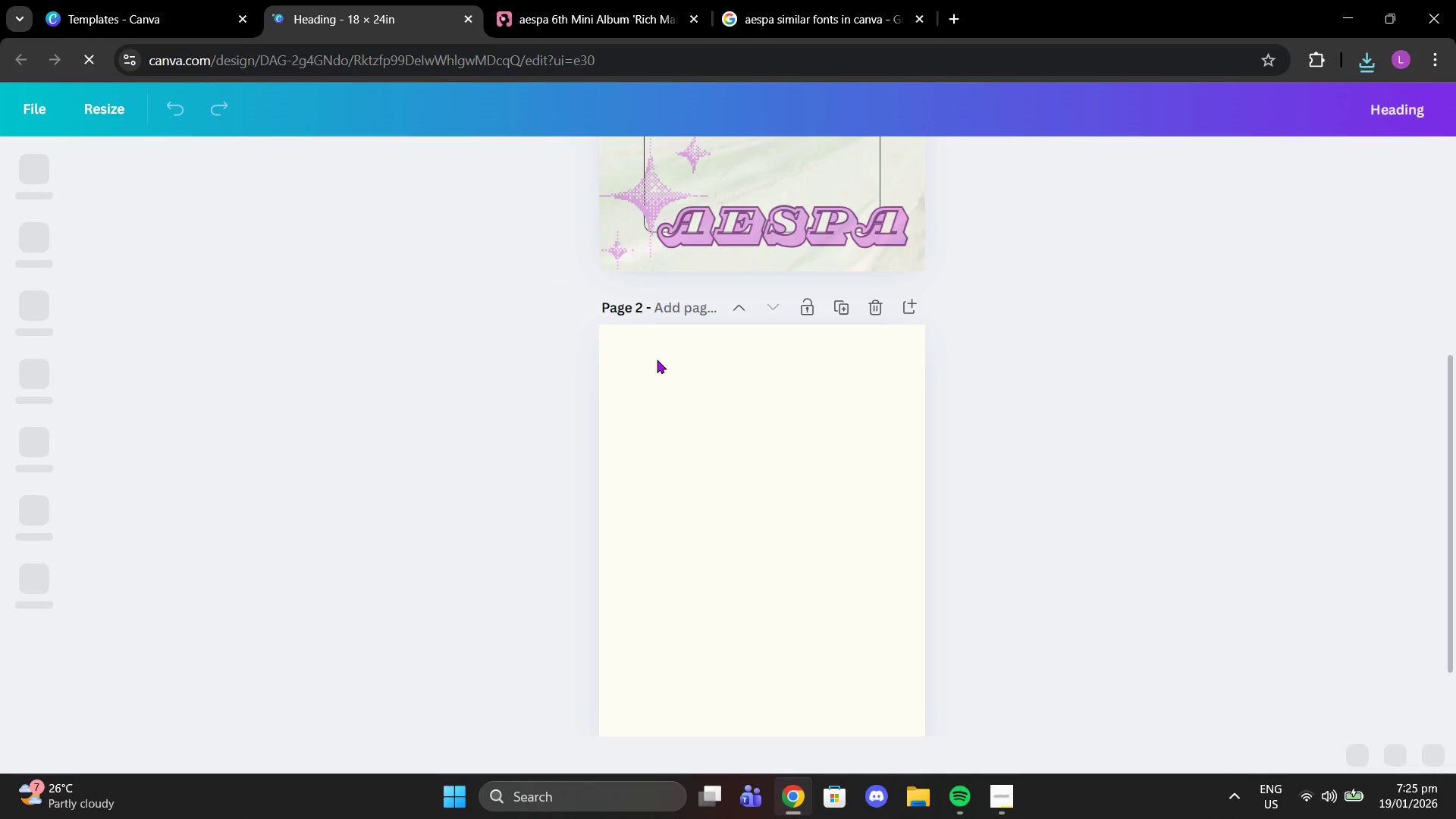 
scroll: coordinate [682, 432], scroll_direction: down, amount: 3.0
 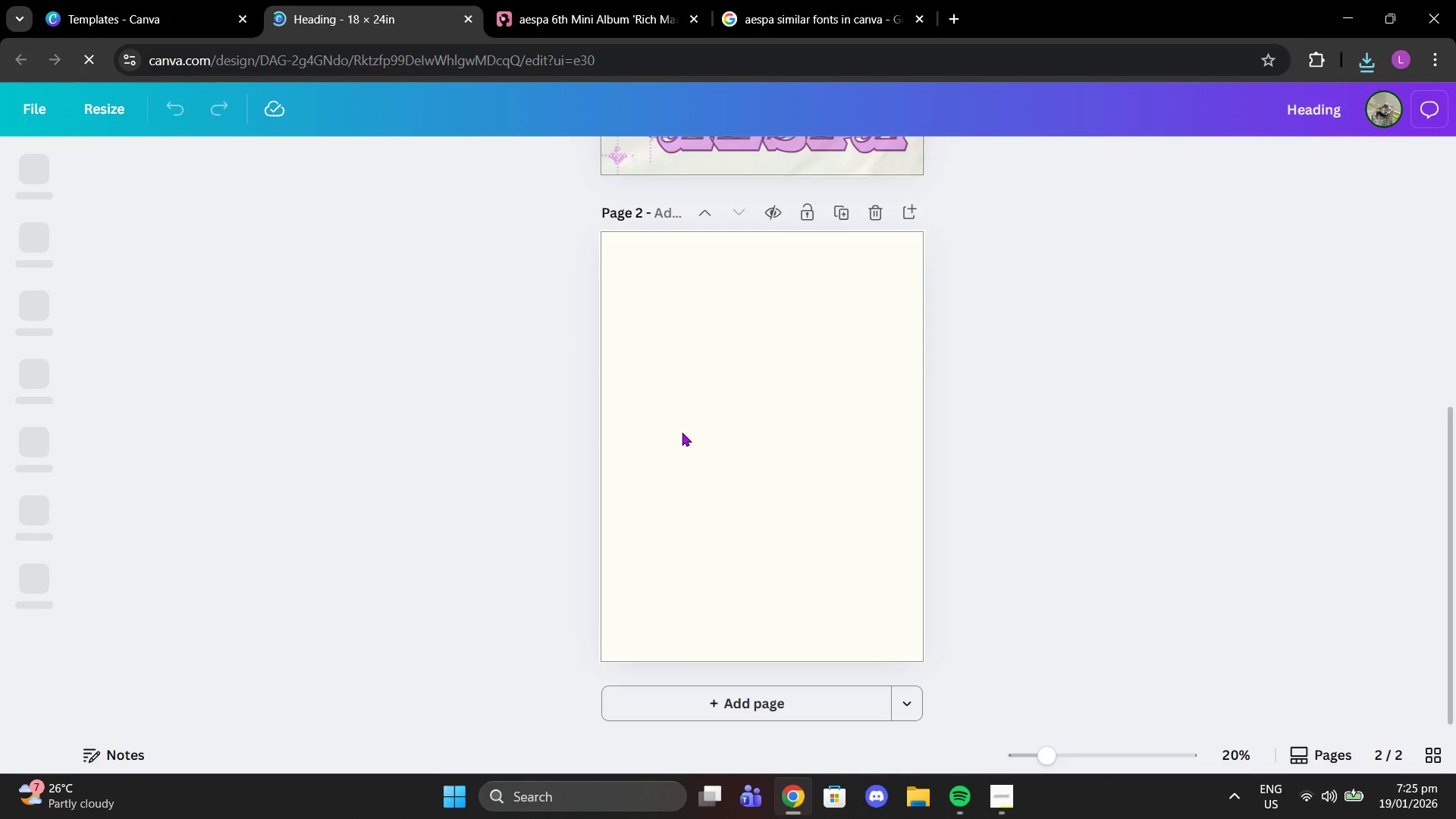 
scroll: coordinate [682, 432], scroll_direction: none, amount: 0.0
 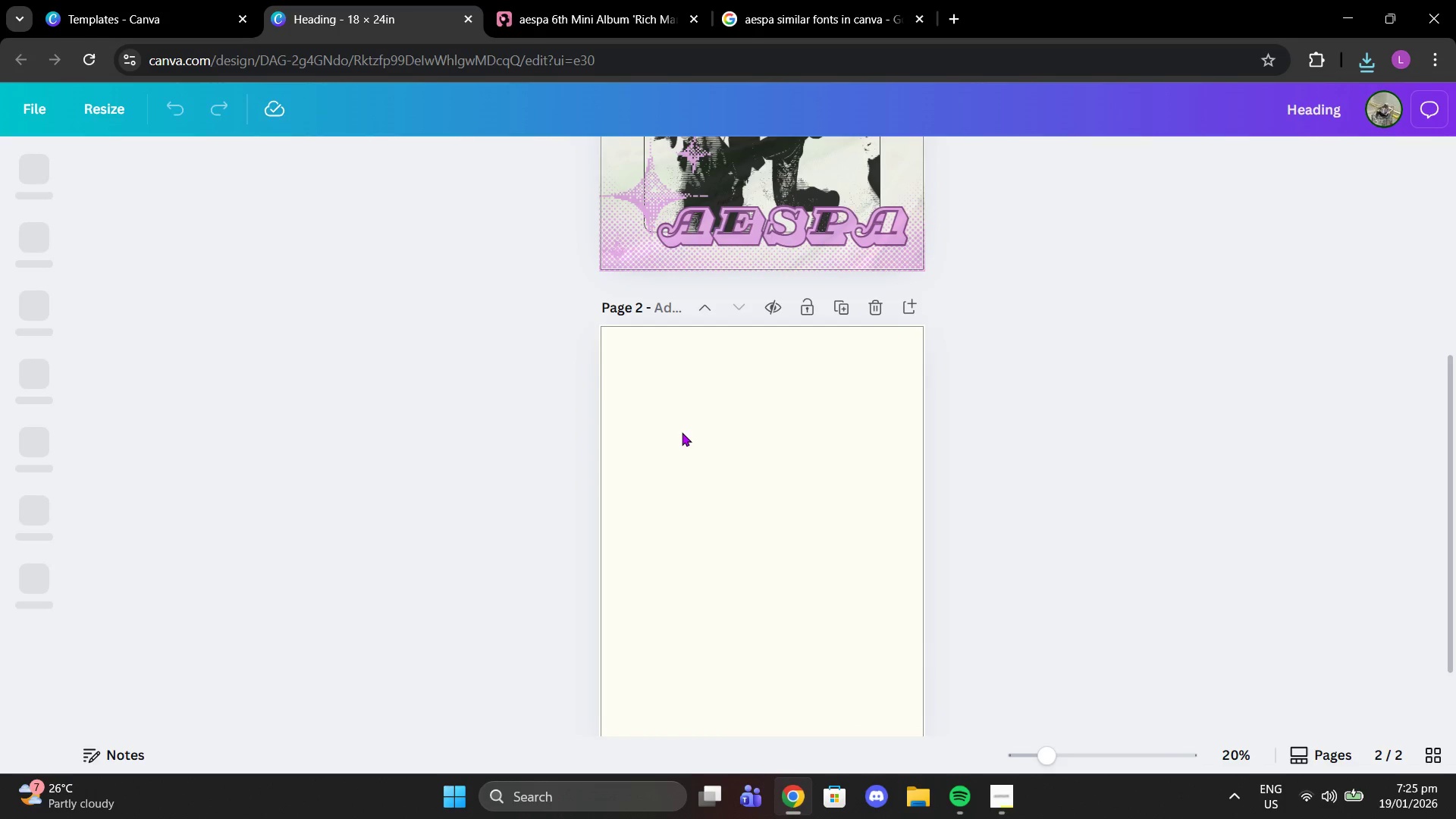 
scroll: coordinate [682, 432], scroll_direction: down, amount: 1.0
 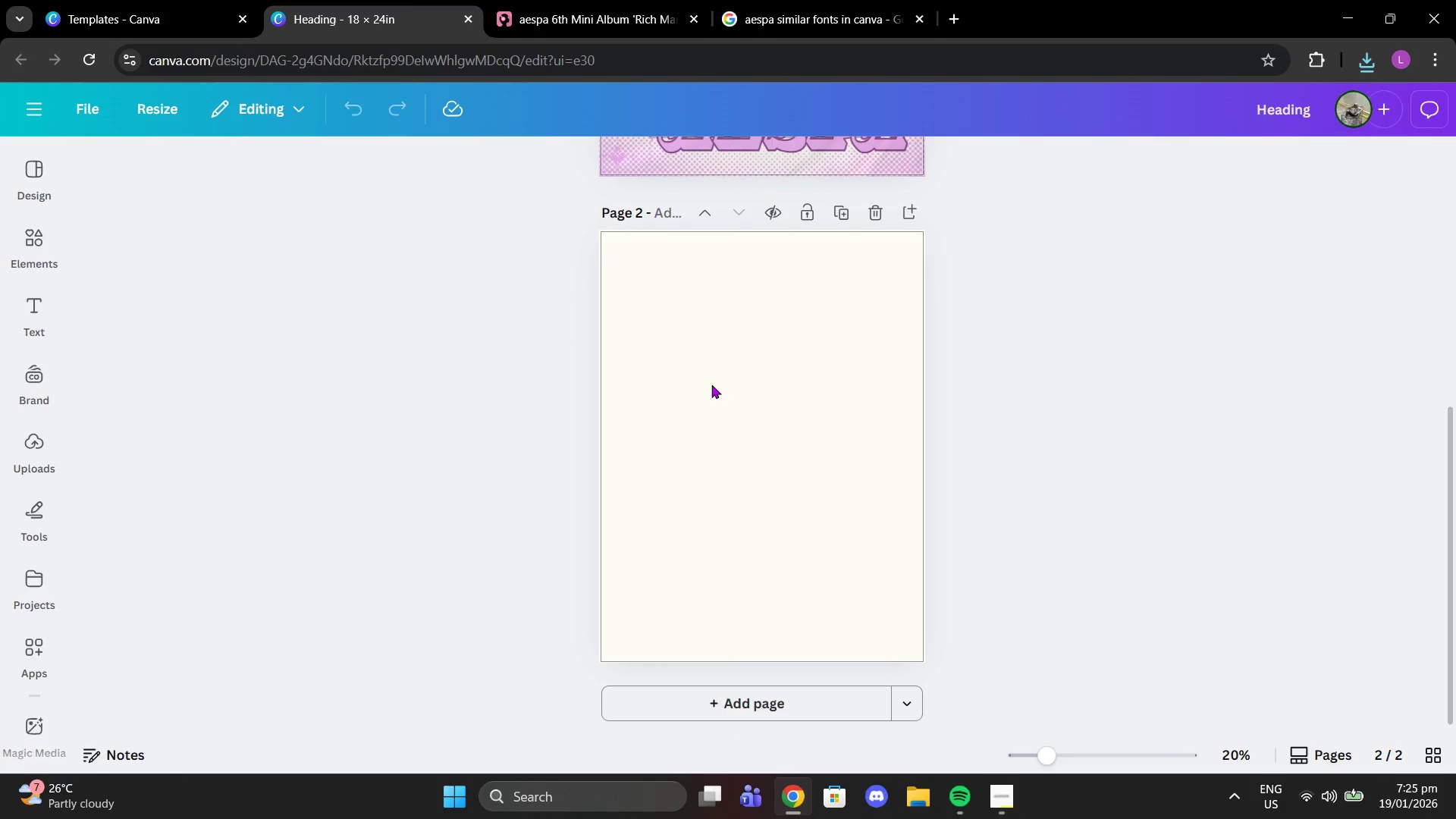 
left_click([711, 384])
 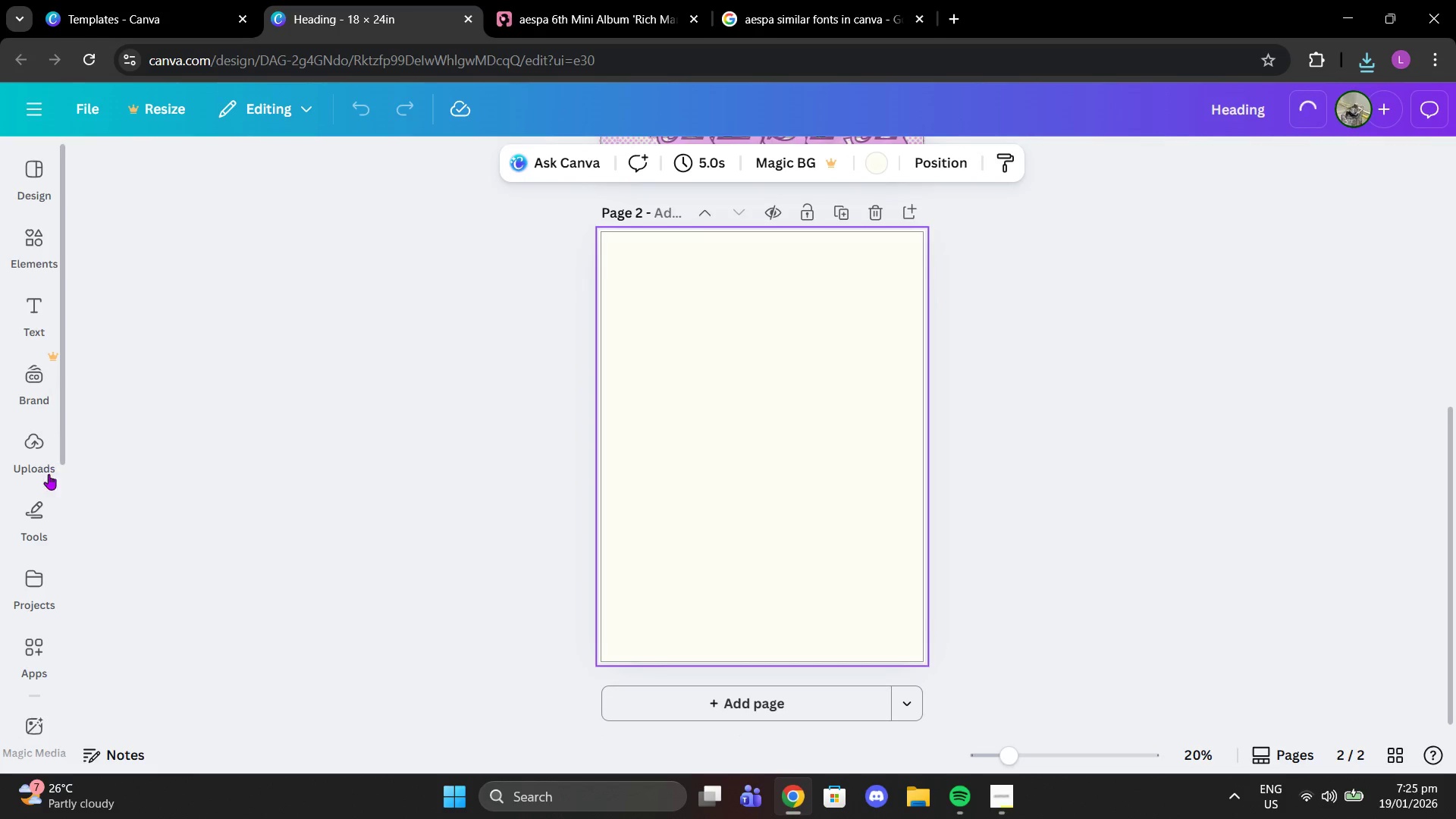 
scroll: coordinate [52, 560], scroll_direction: down, amount: 2.0
 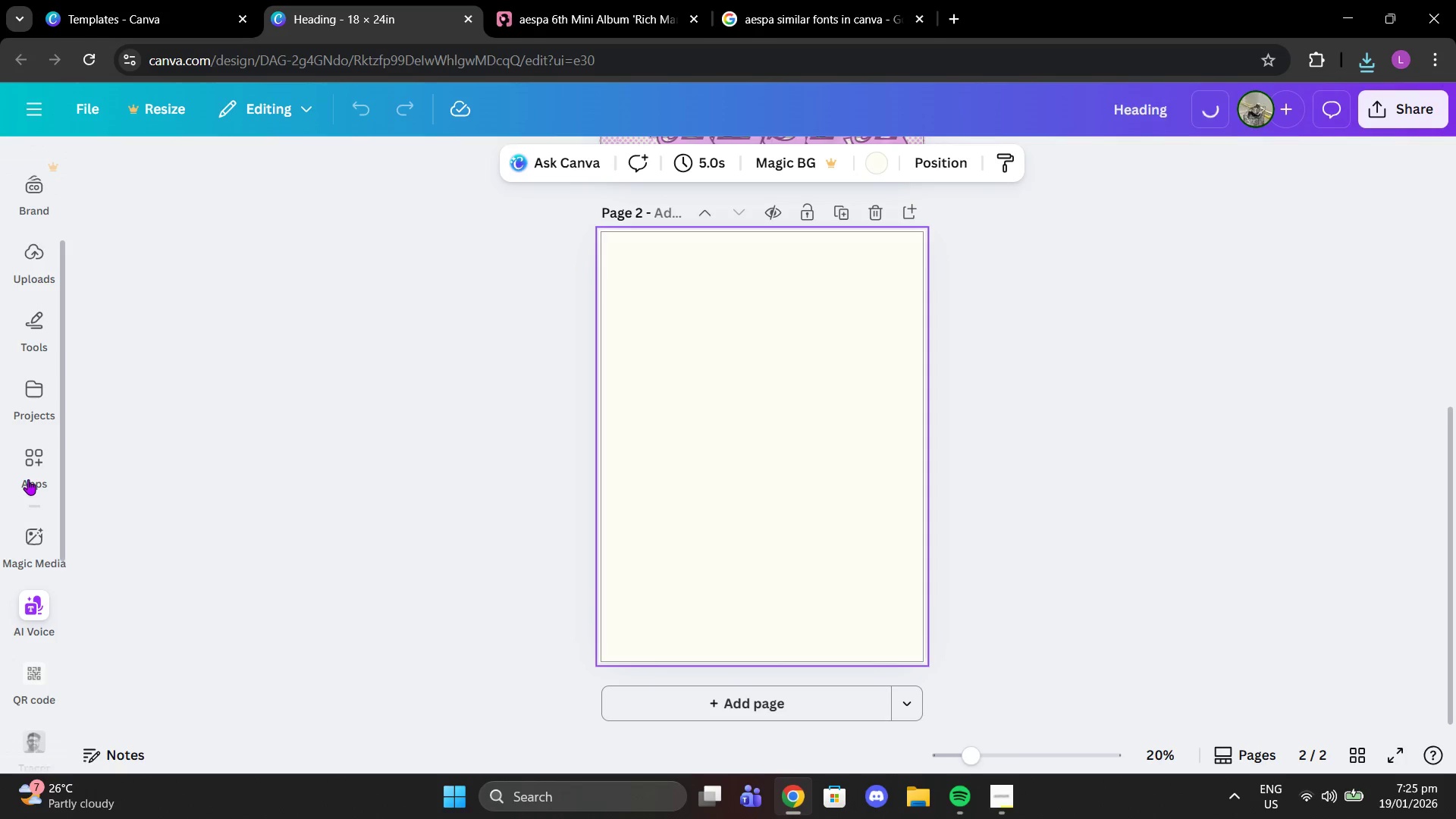 
left_click([28, 479])
 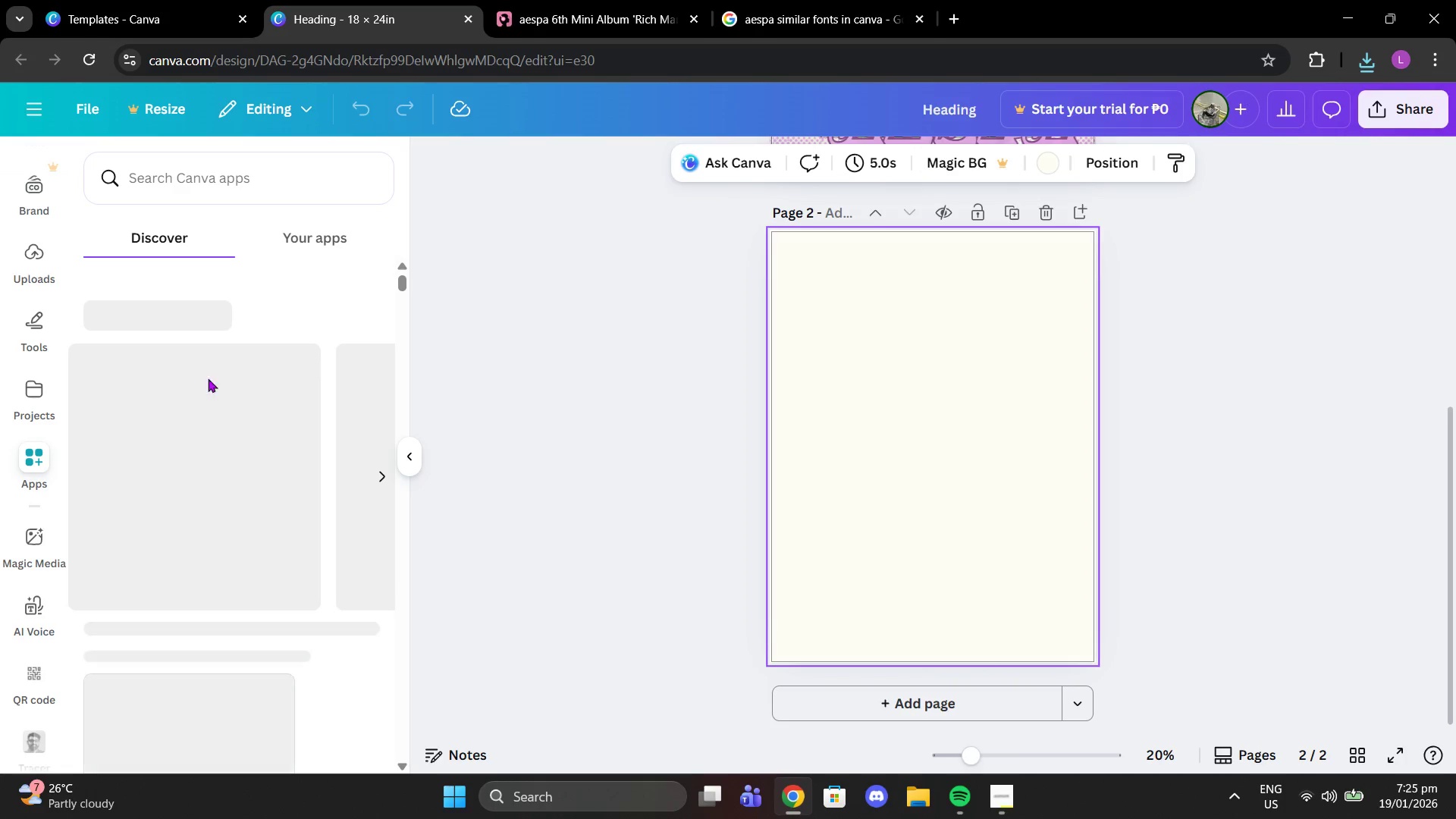 
scroll: coordinate [47, 635], scroll_direction: down, amount: 3.0
 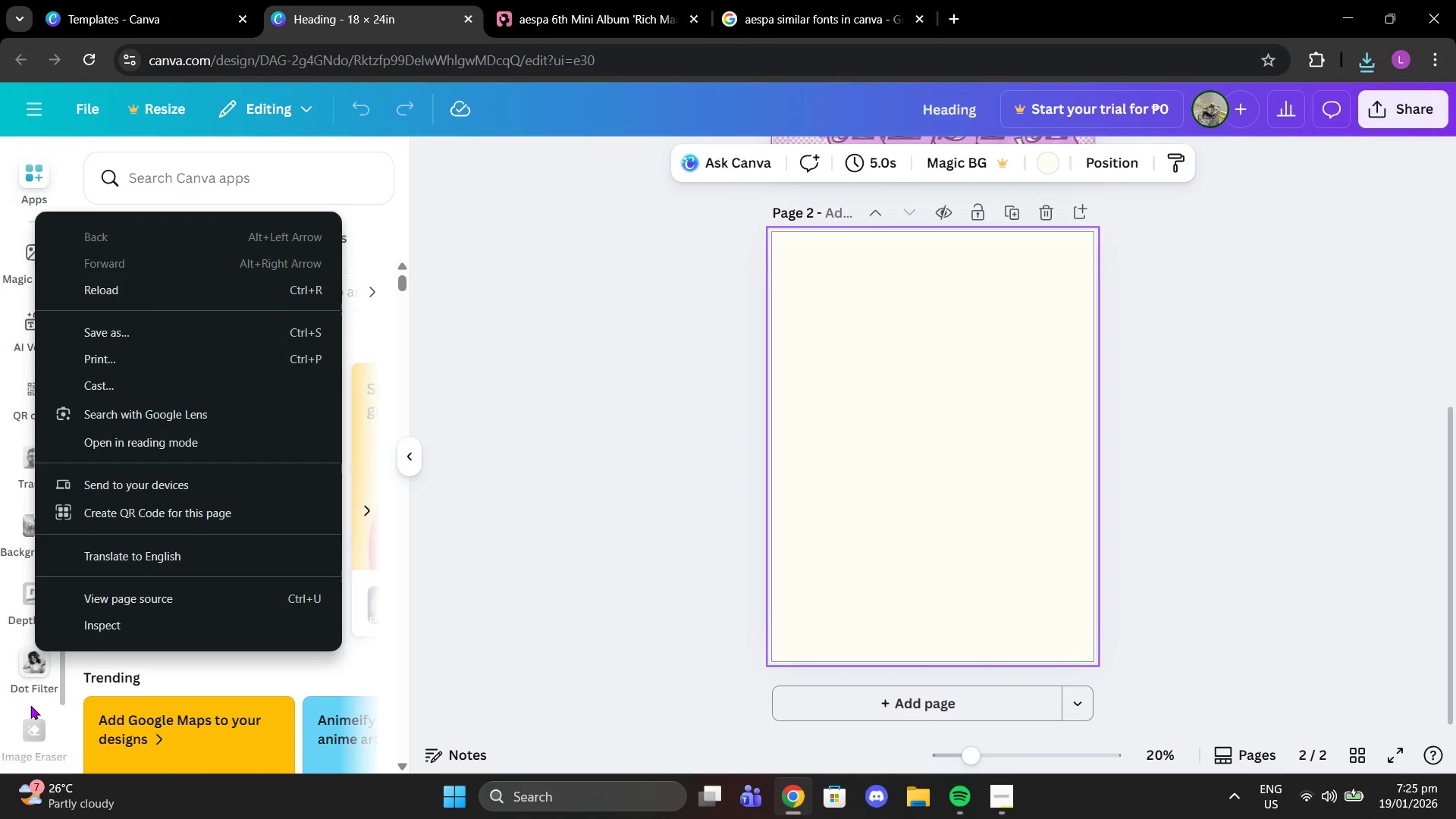 
left_click([26, 689])
 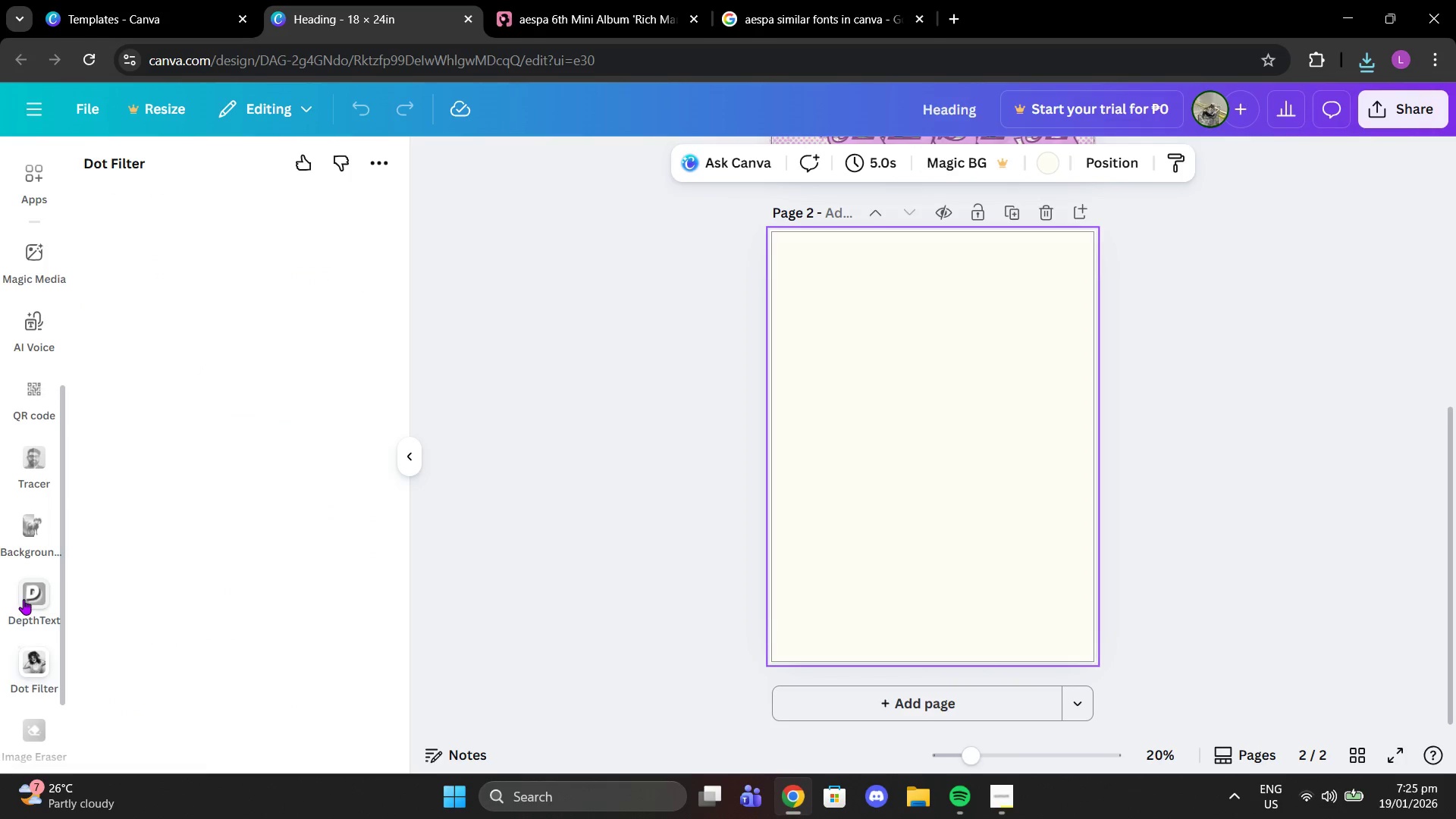 
left_click([24, 599])
 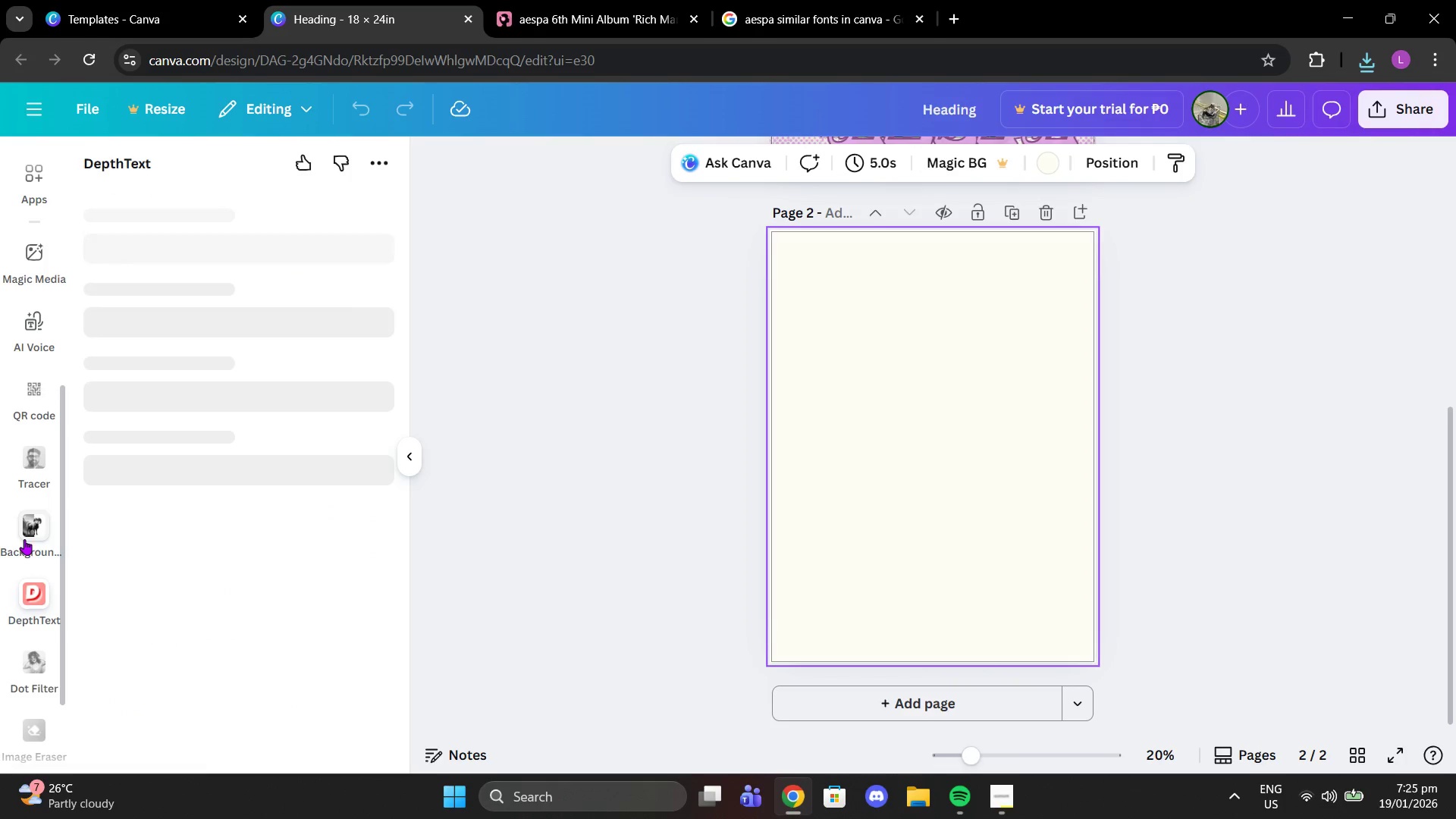 
left_click([24, 539])
 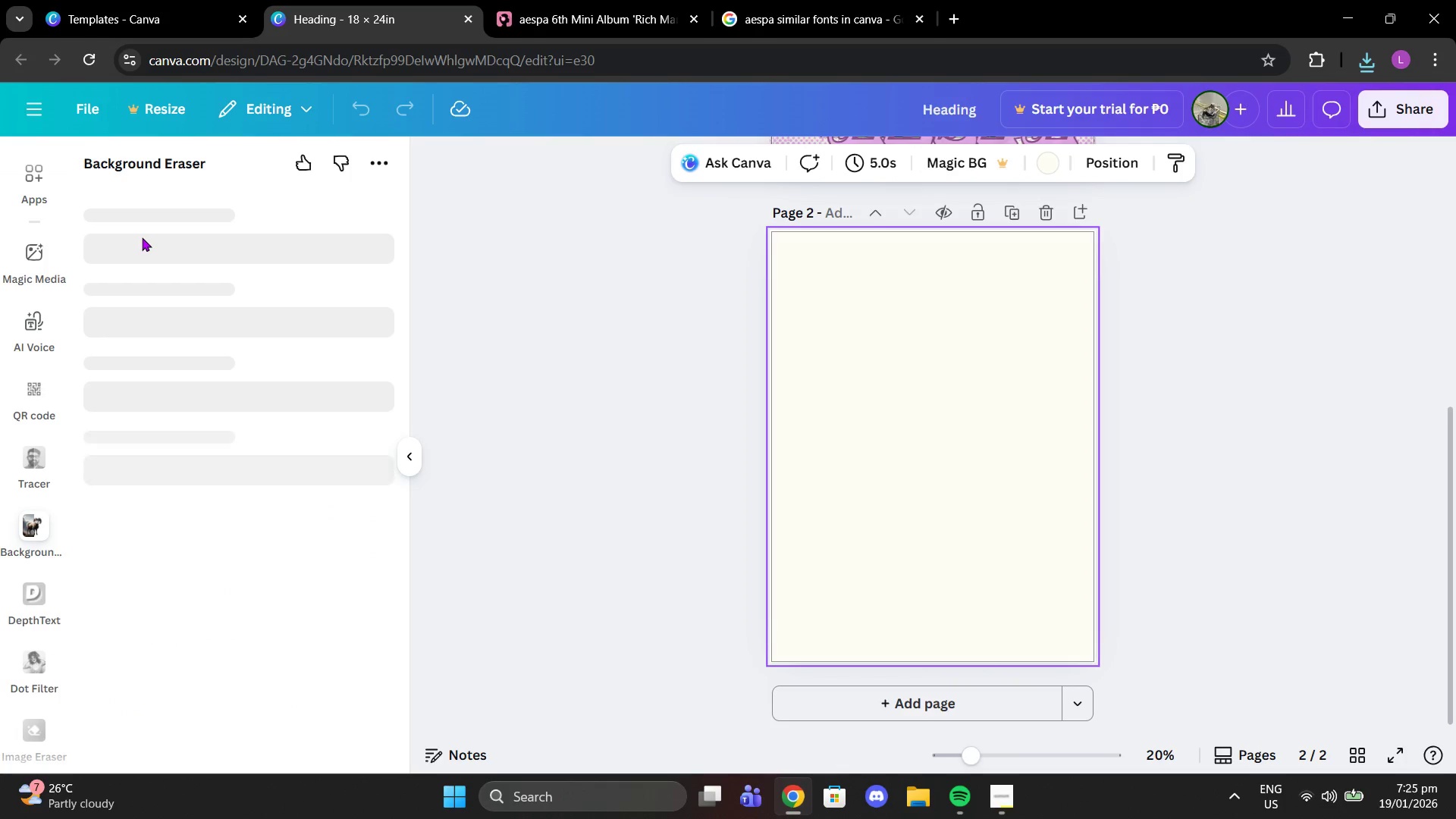 
mouse_move([242, 278])
 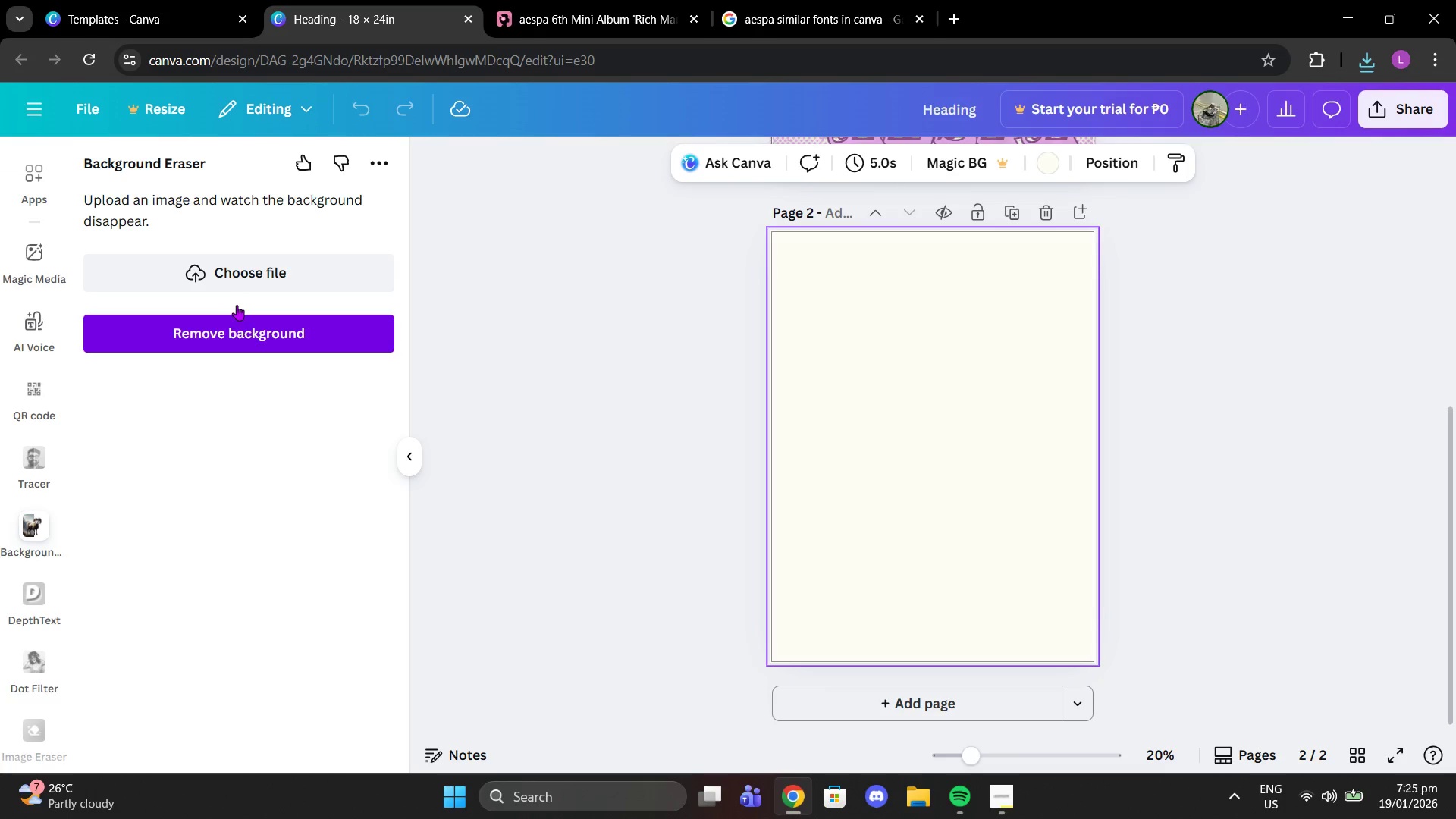 
left_click([225, 290])
 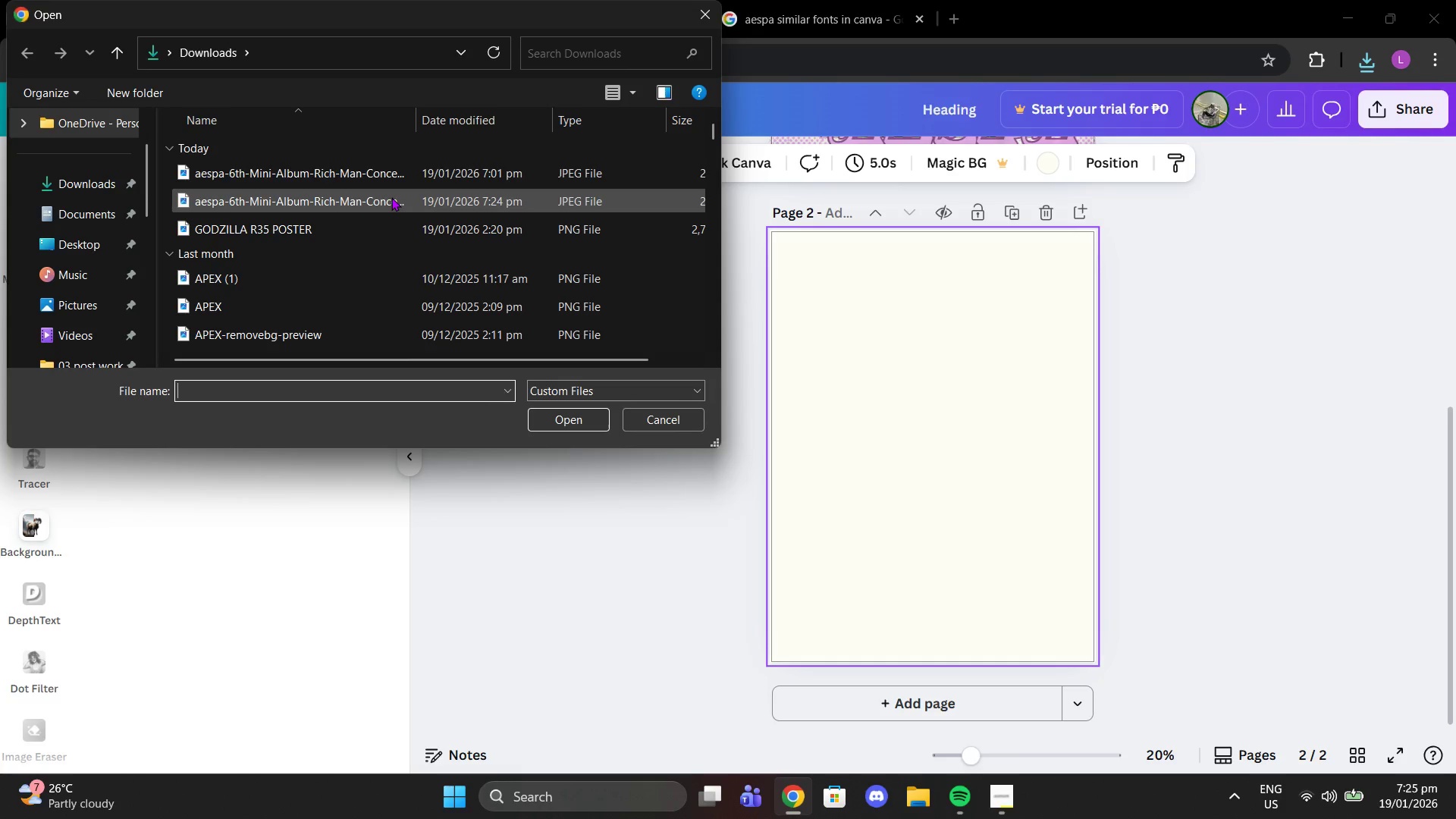 
left_click([393, 197])
 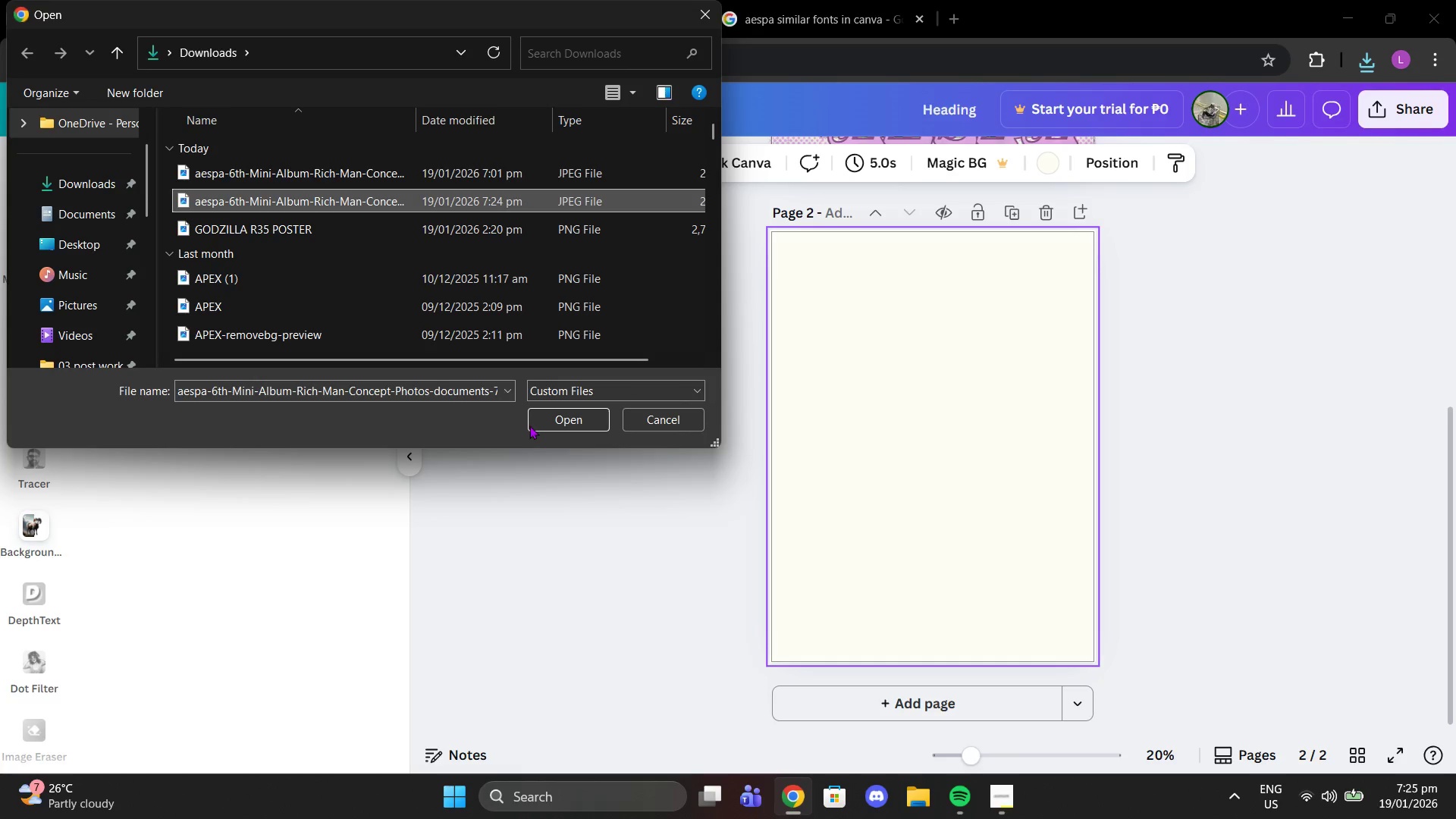 
left_click([532, 425])
 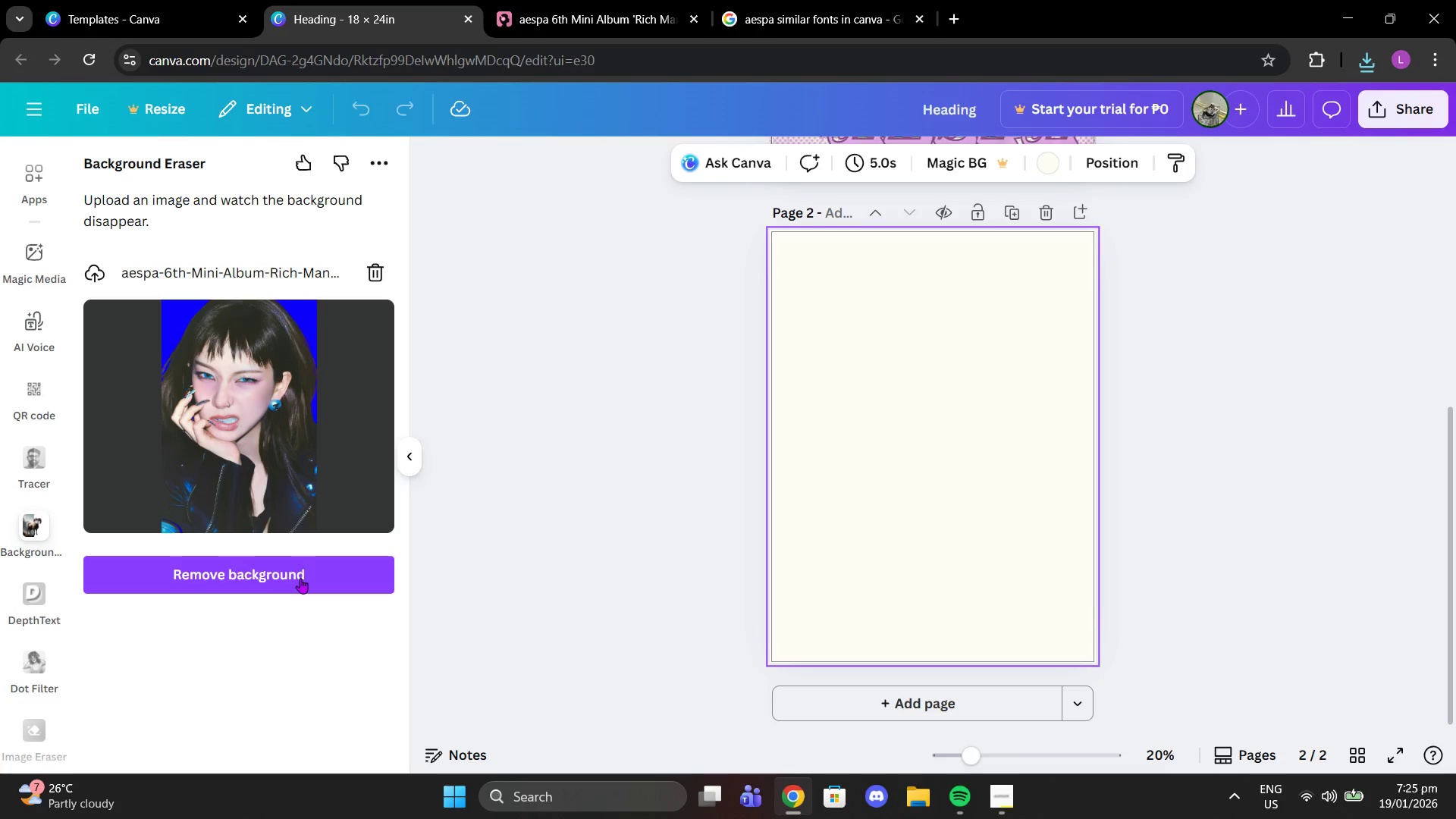 
left_click([259, 573])
 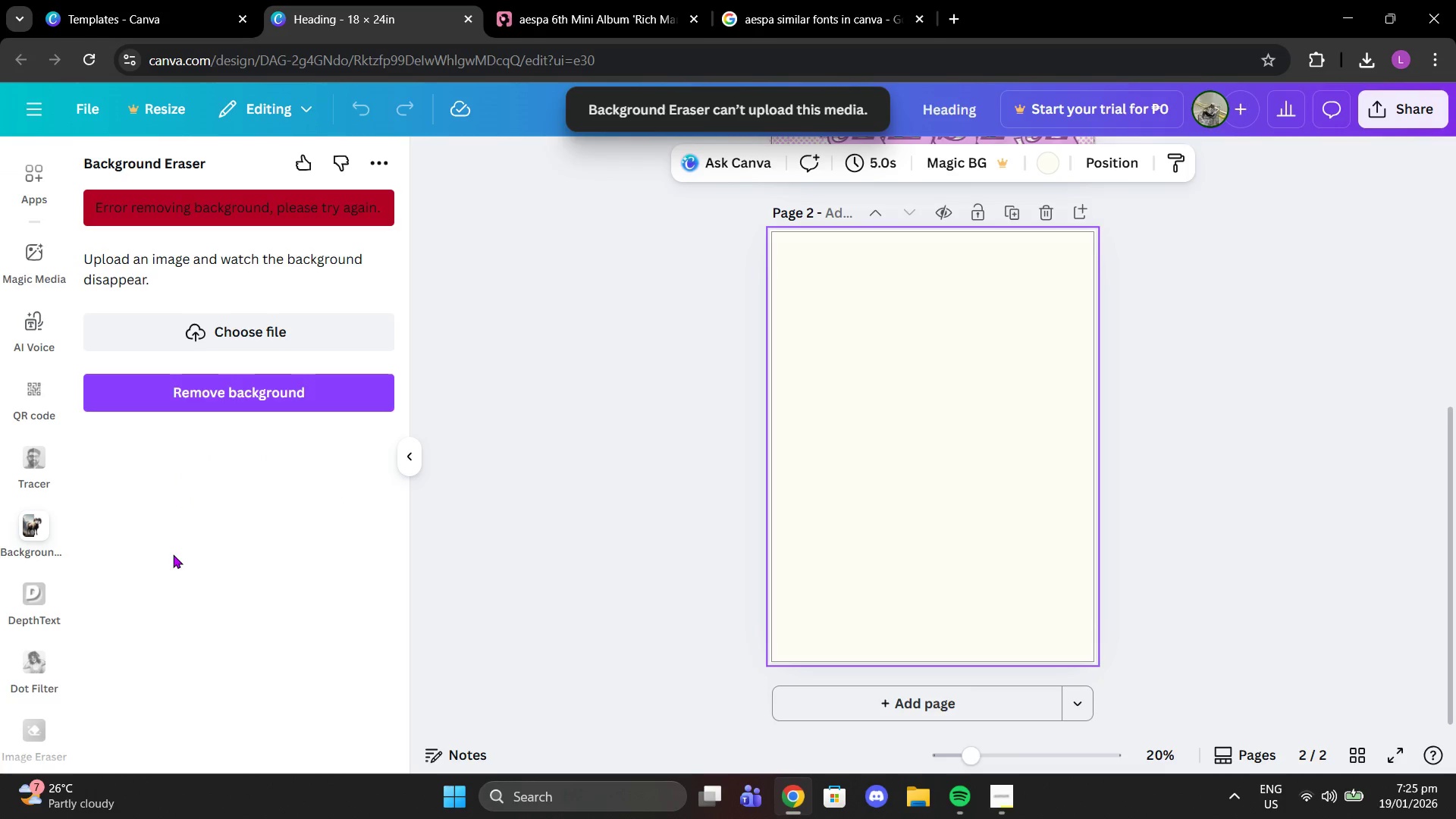 
wait(5.11)
 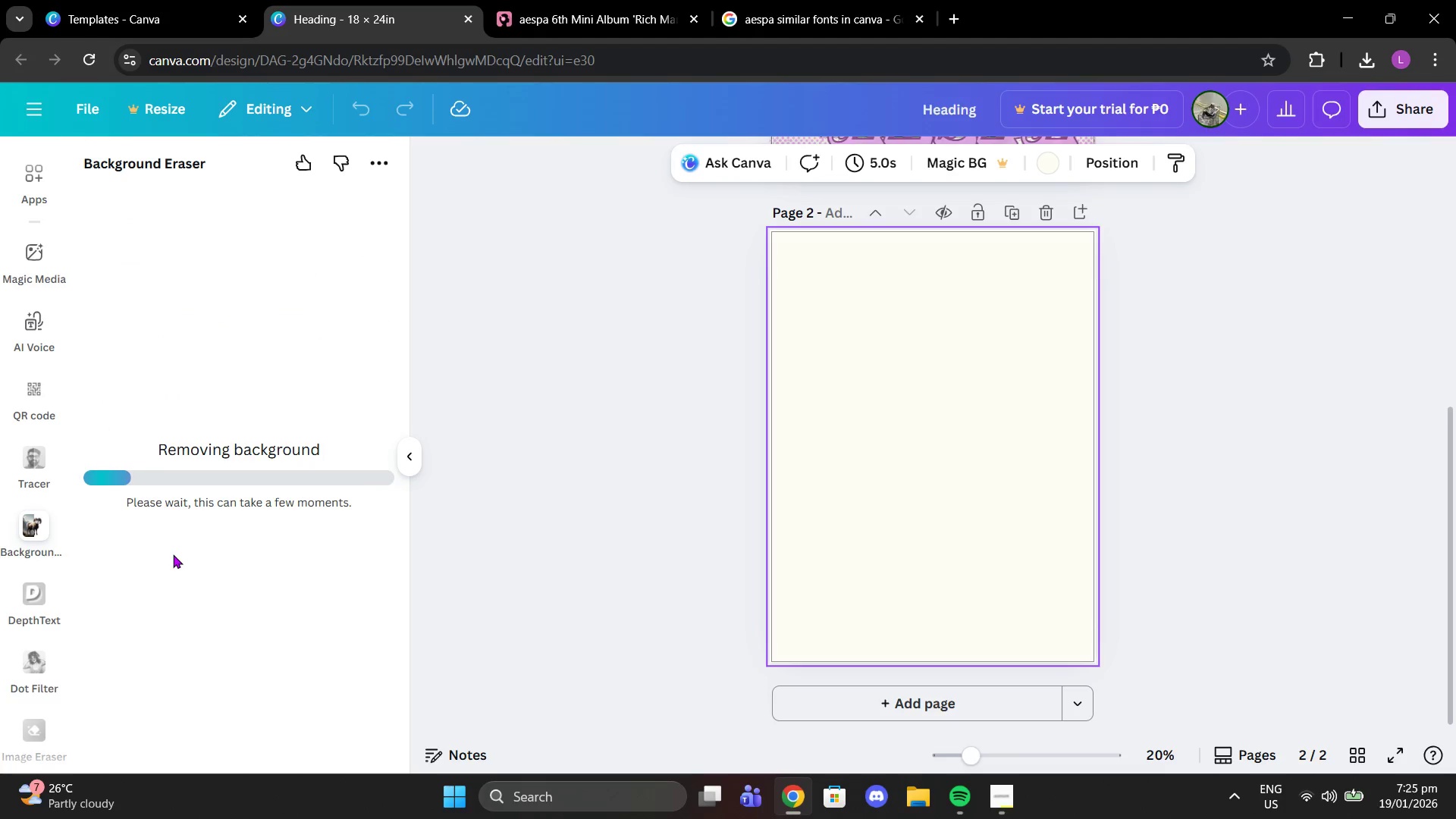 
scroll: coordinate [22, 306], scroll_direction: up, amount: 11.0
 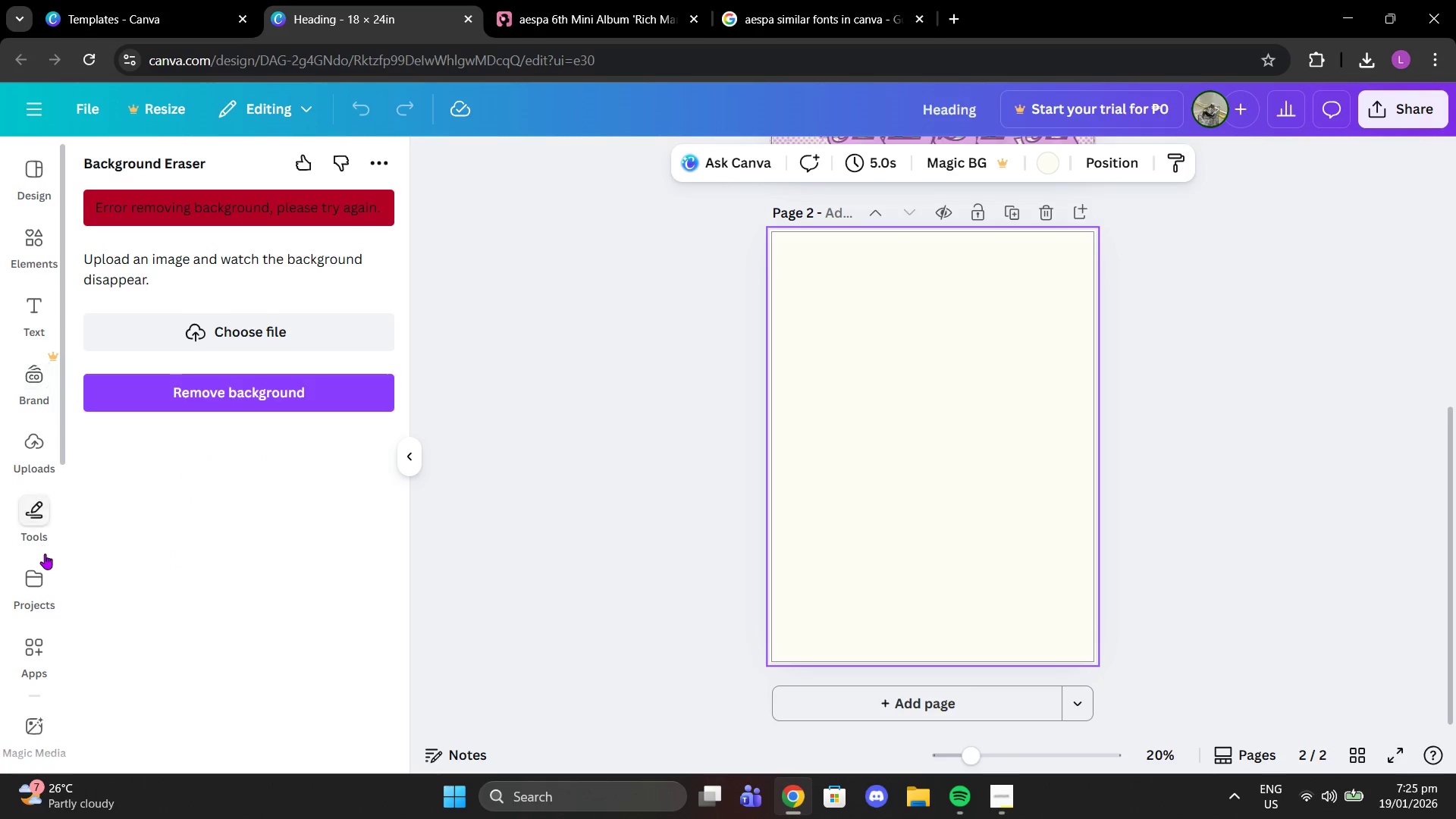 
left_click([36, 439])
 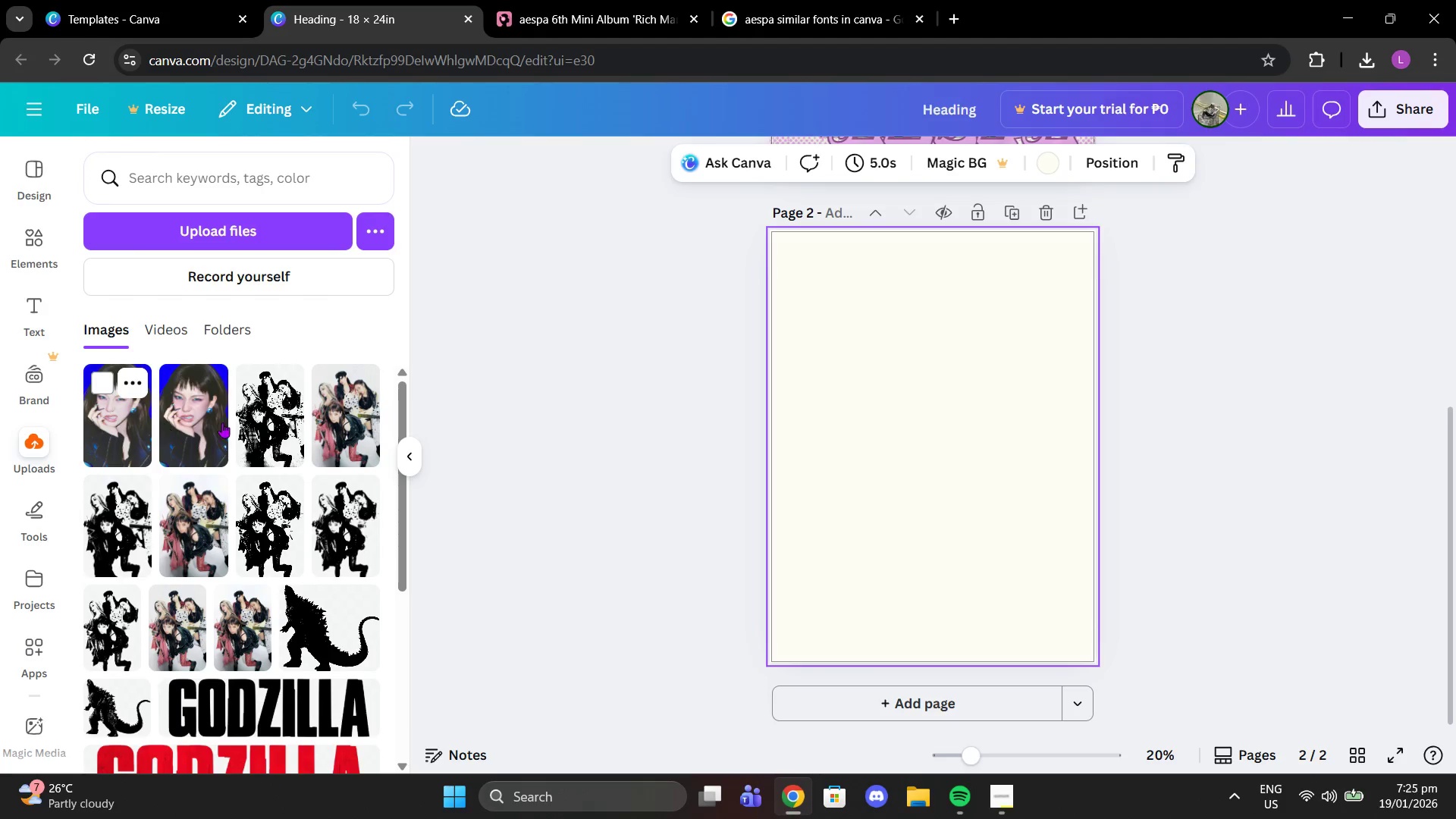 
wait(5.23)
 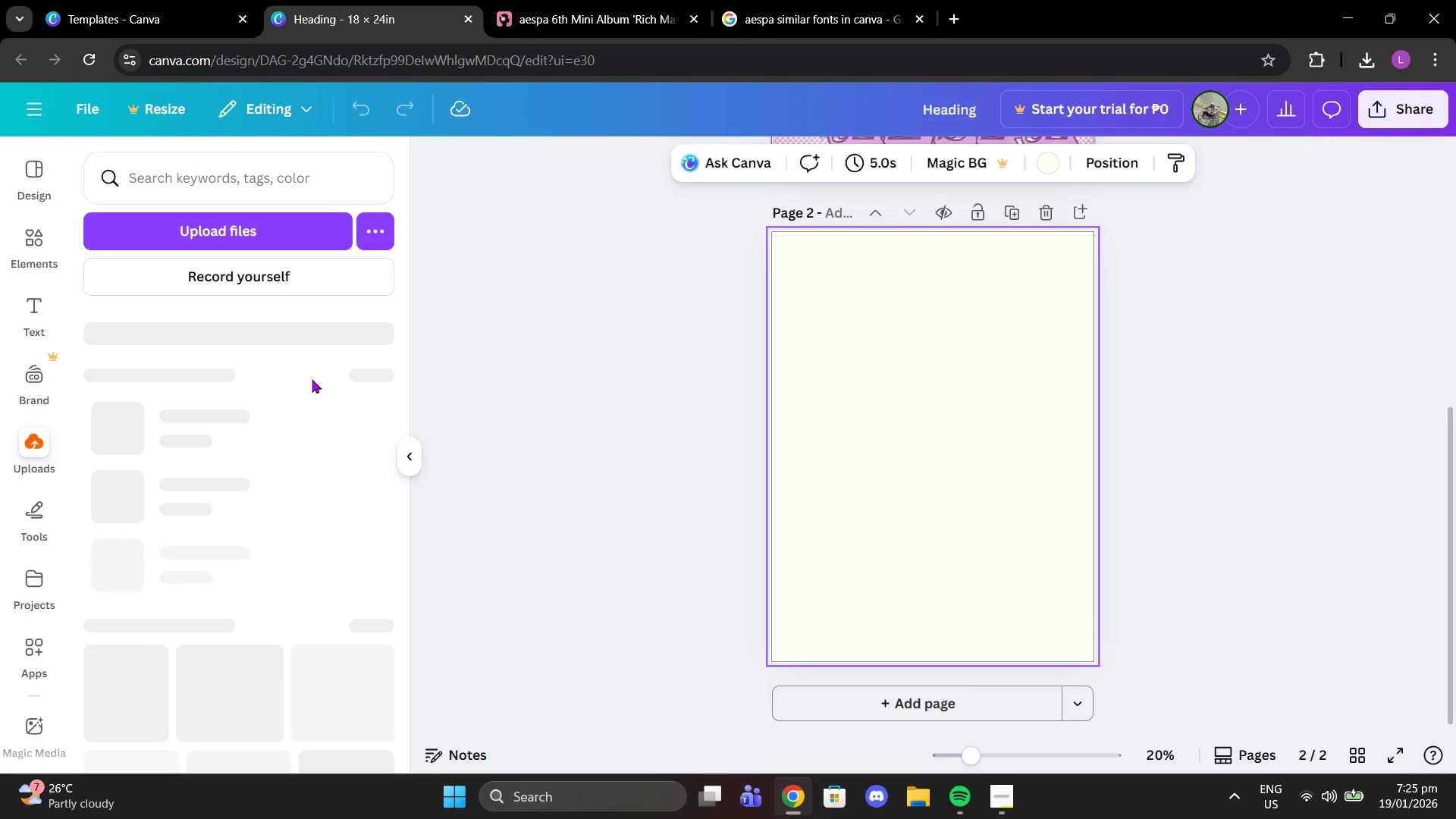 
left_click([89, 420])
 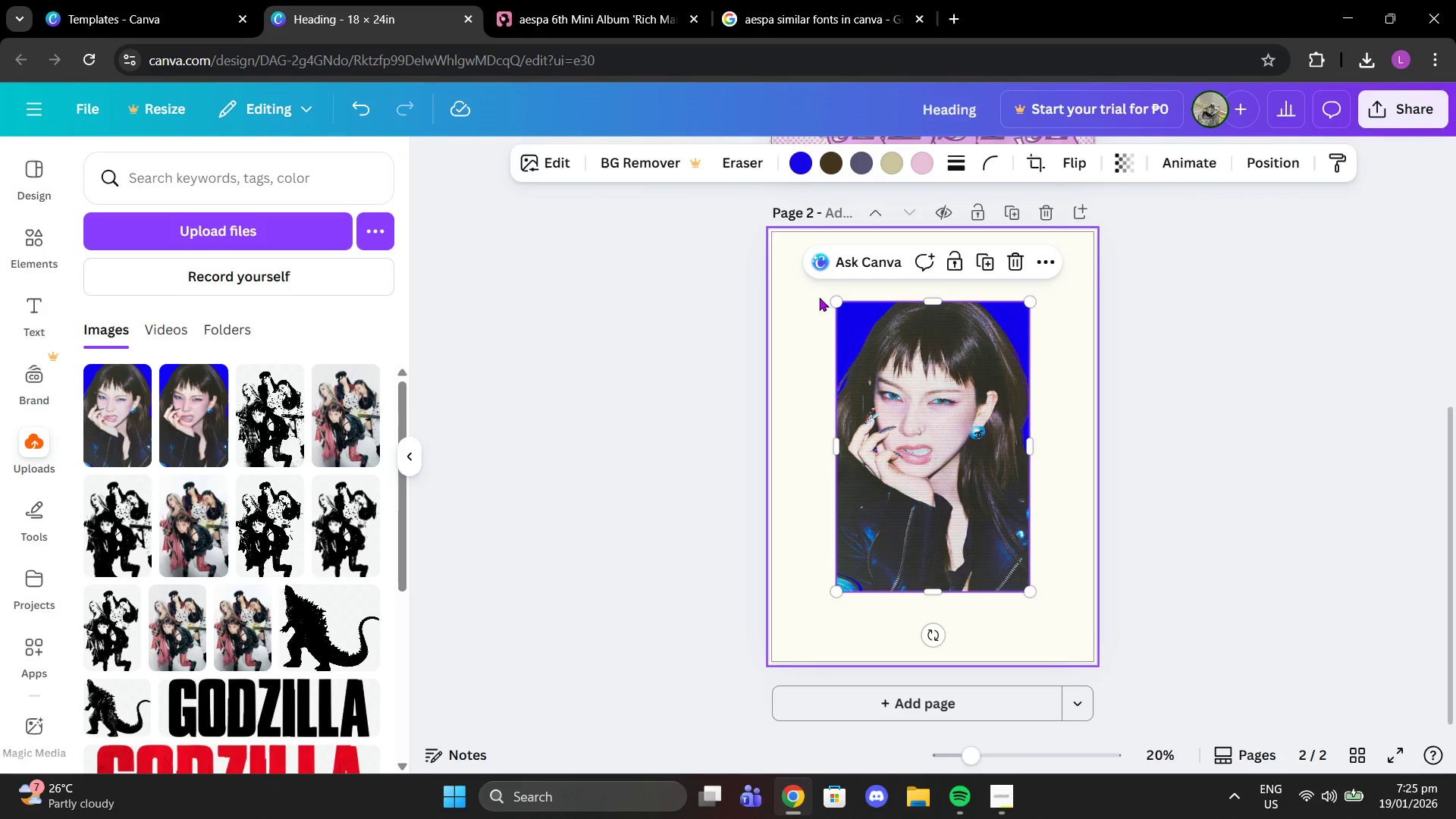 
left_click_drag(start_coordinate=[837, 302], to_coordinate=[800, 282])
 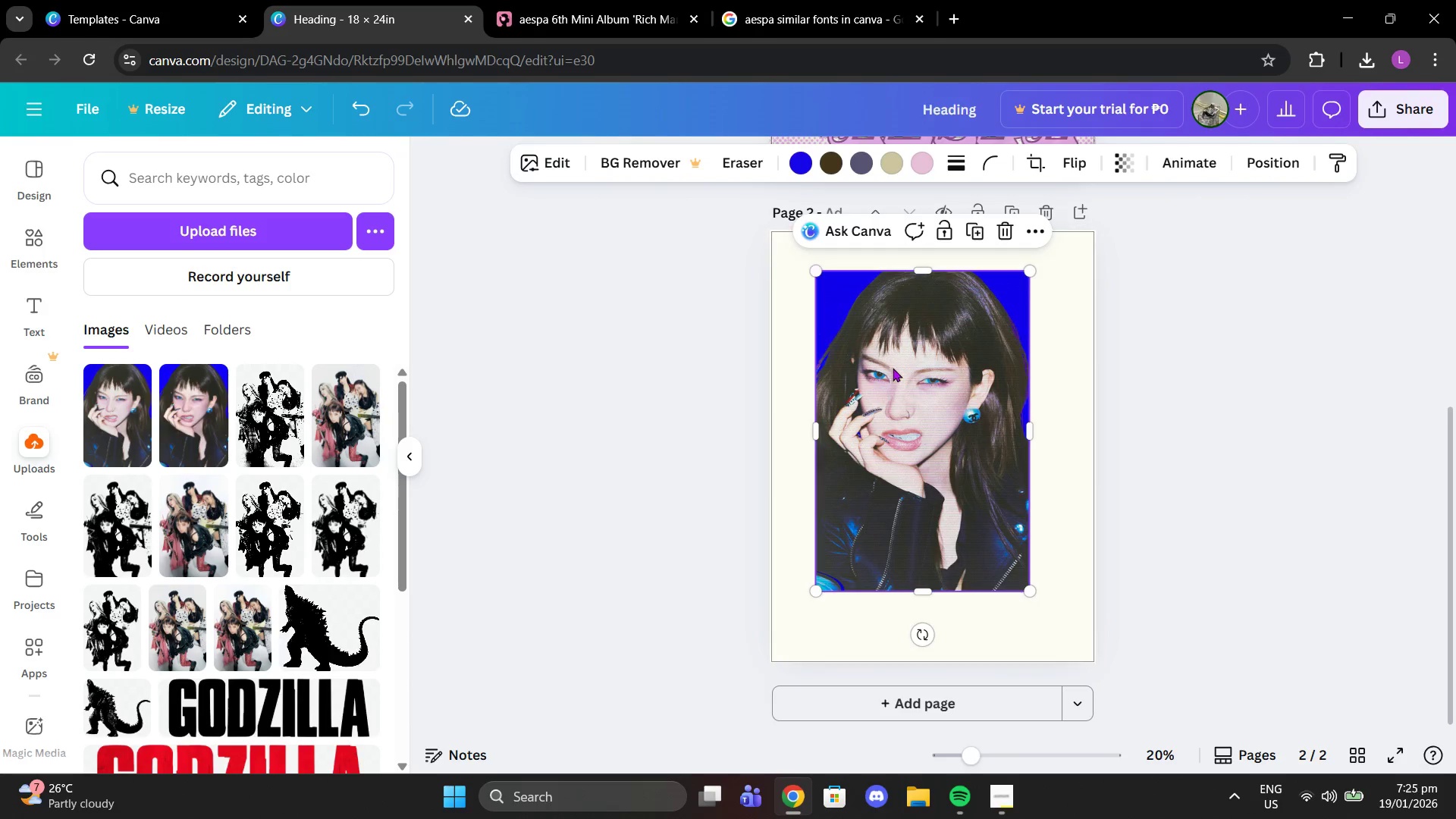 
left_click_drag(start_coordinate=[893, 368], to_coordinate=[898, 382])
 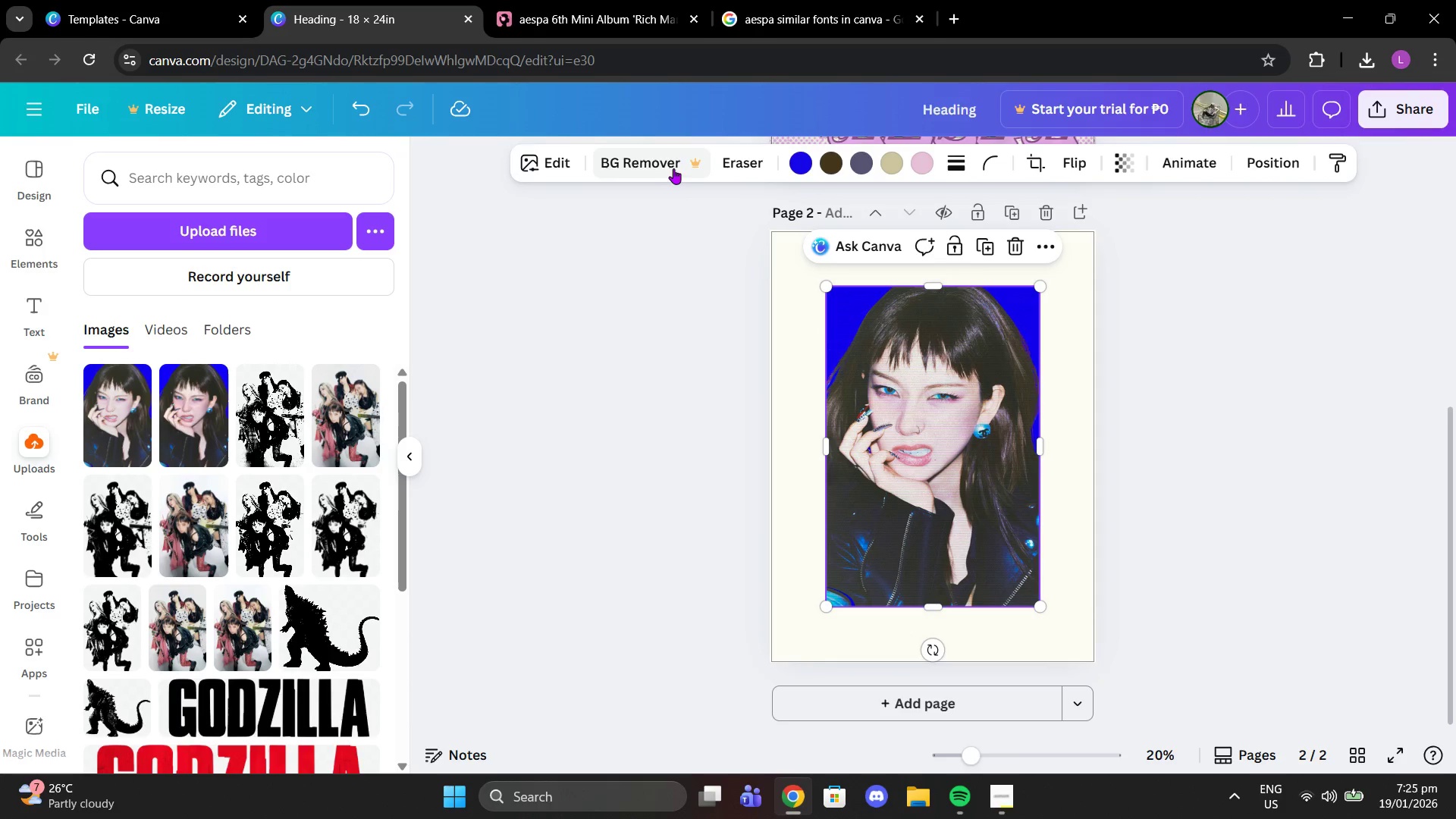 
left_click([737, 159])
 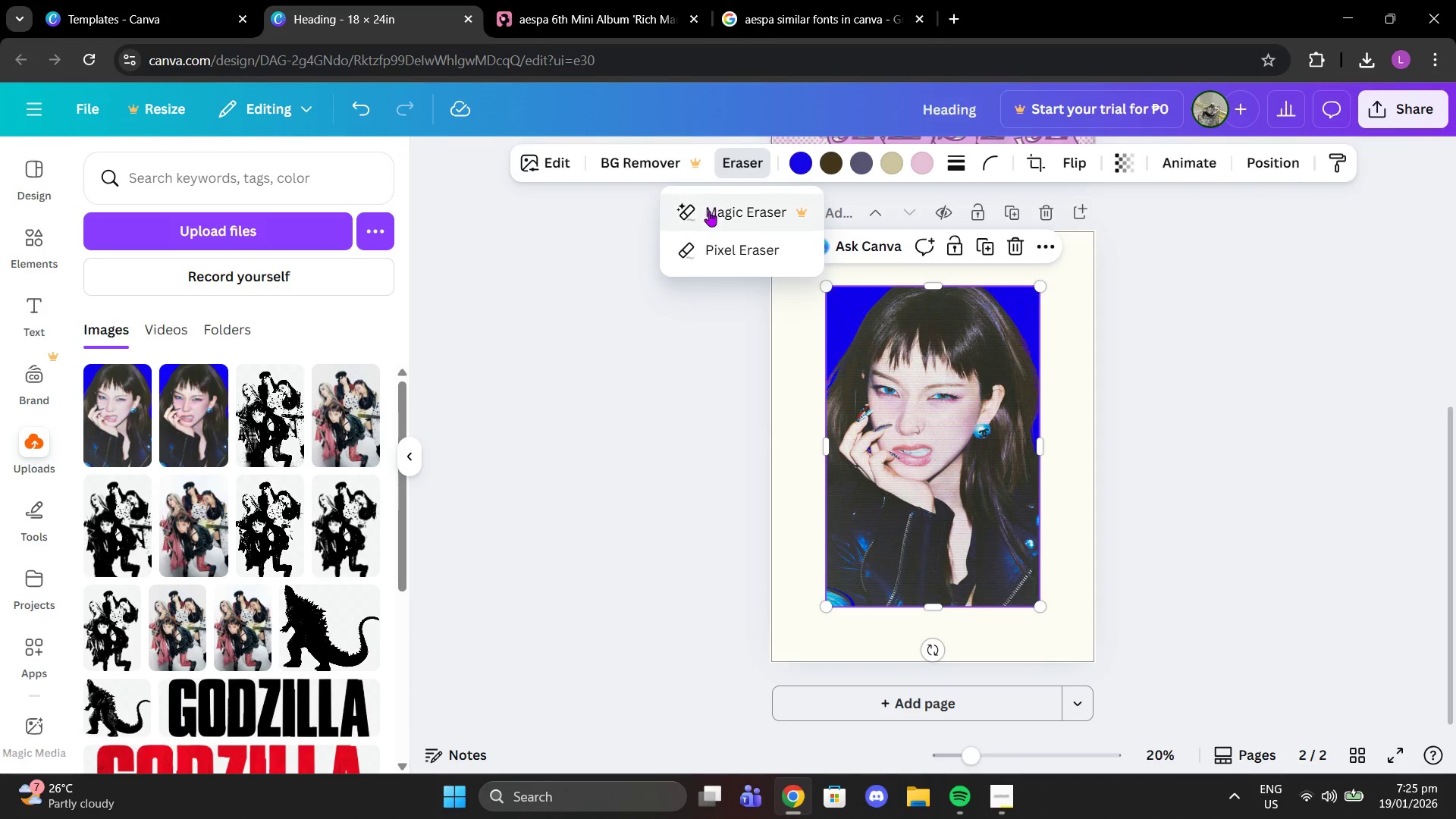 
left_click([714, 253])
 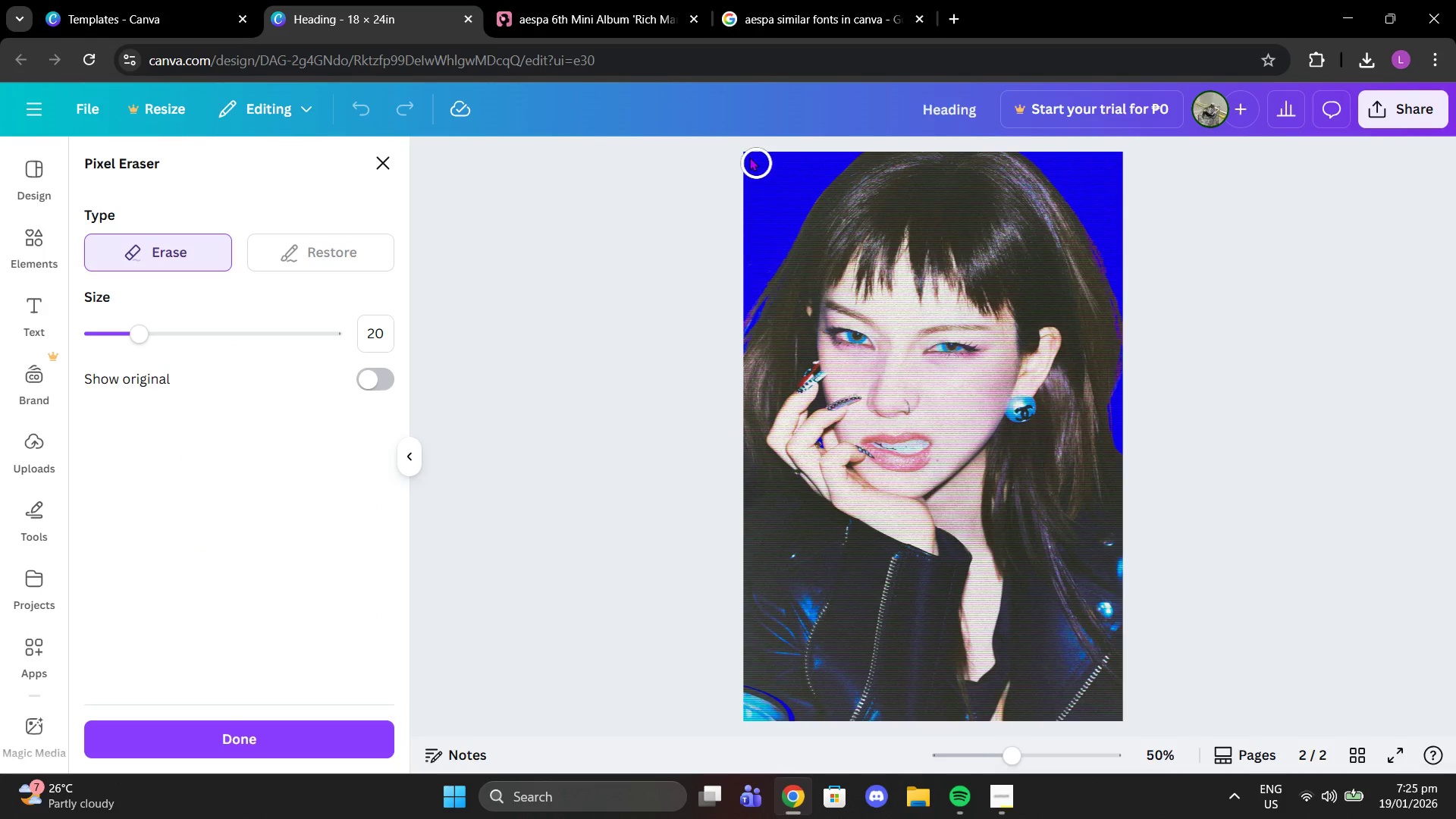 
left_click_drag(start_coordinate=[736, 149], to_coordinate=[844, 141])
 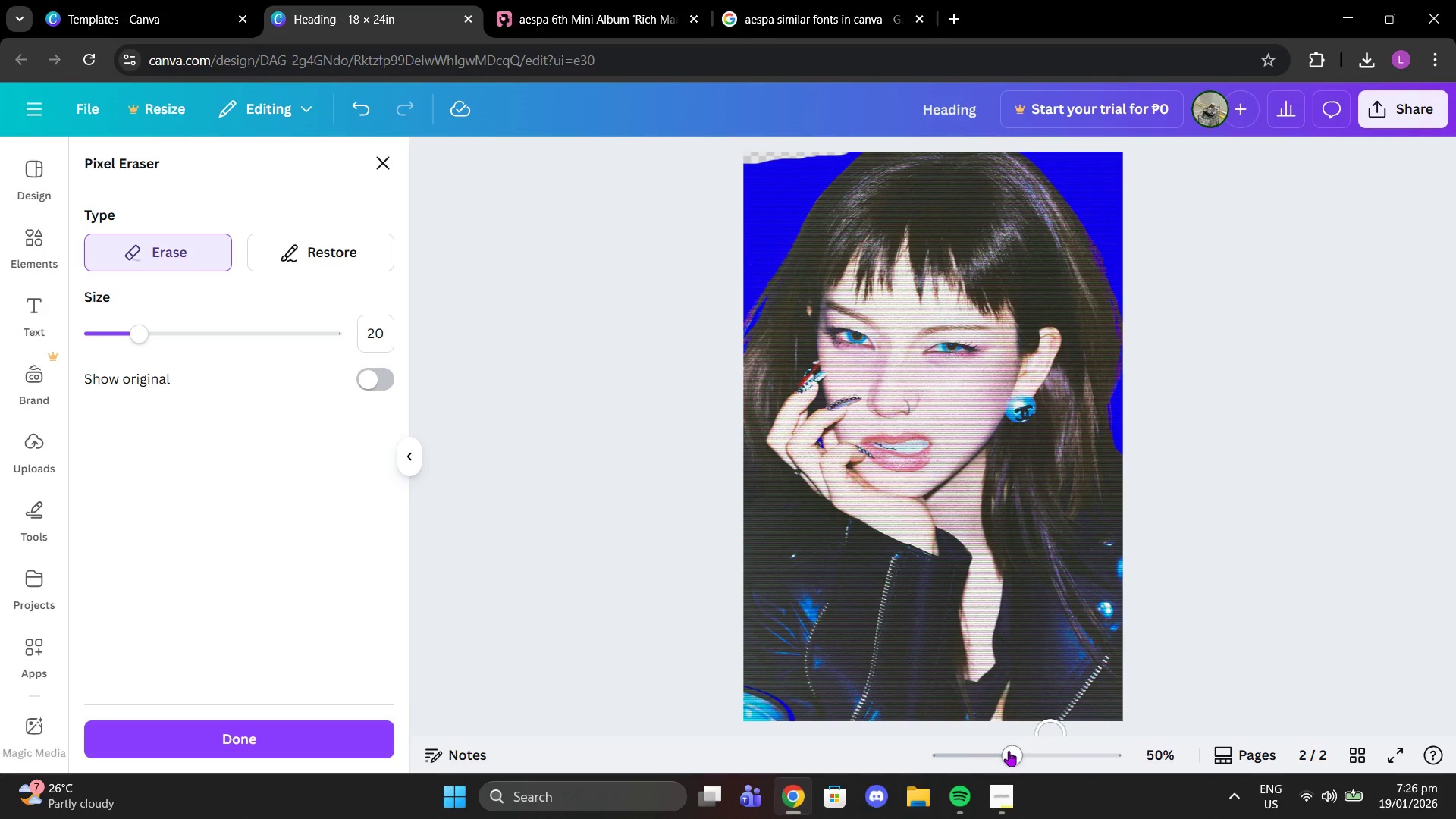 
left_click_drag(start_coordinate=[1016, 751], to_coordinate=[1066, 745])
 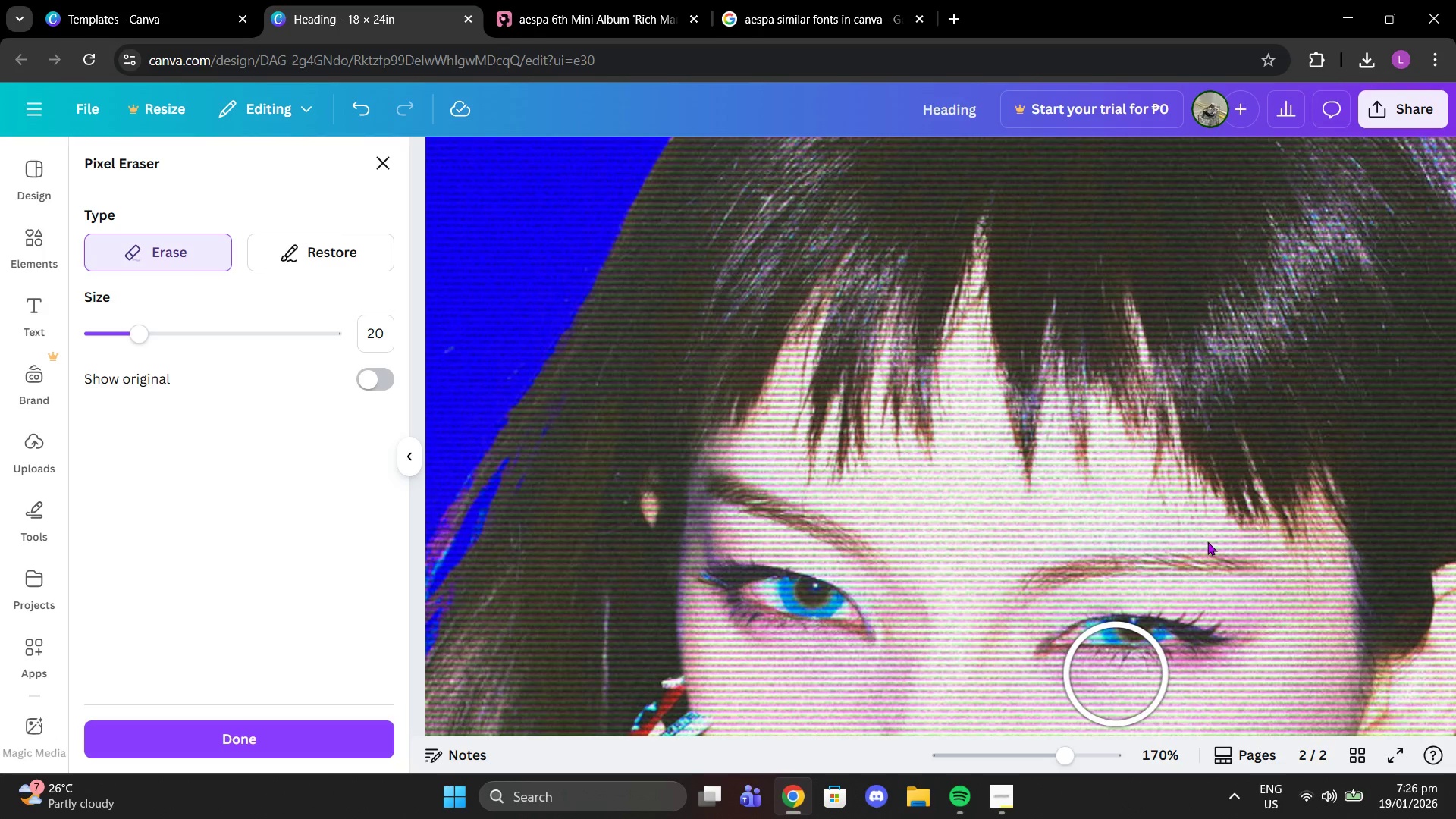 
scroll: coordinate [744, 381], scroll_direction: up, amount: 5.0
 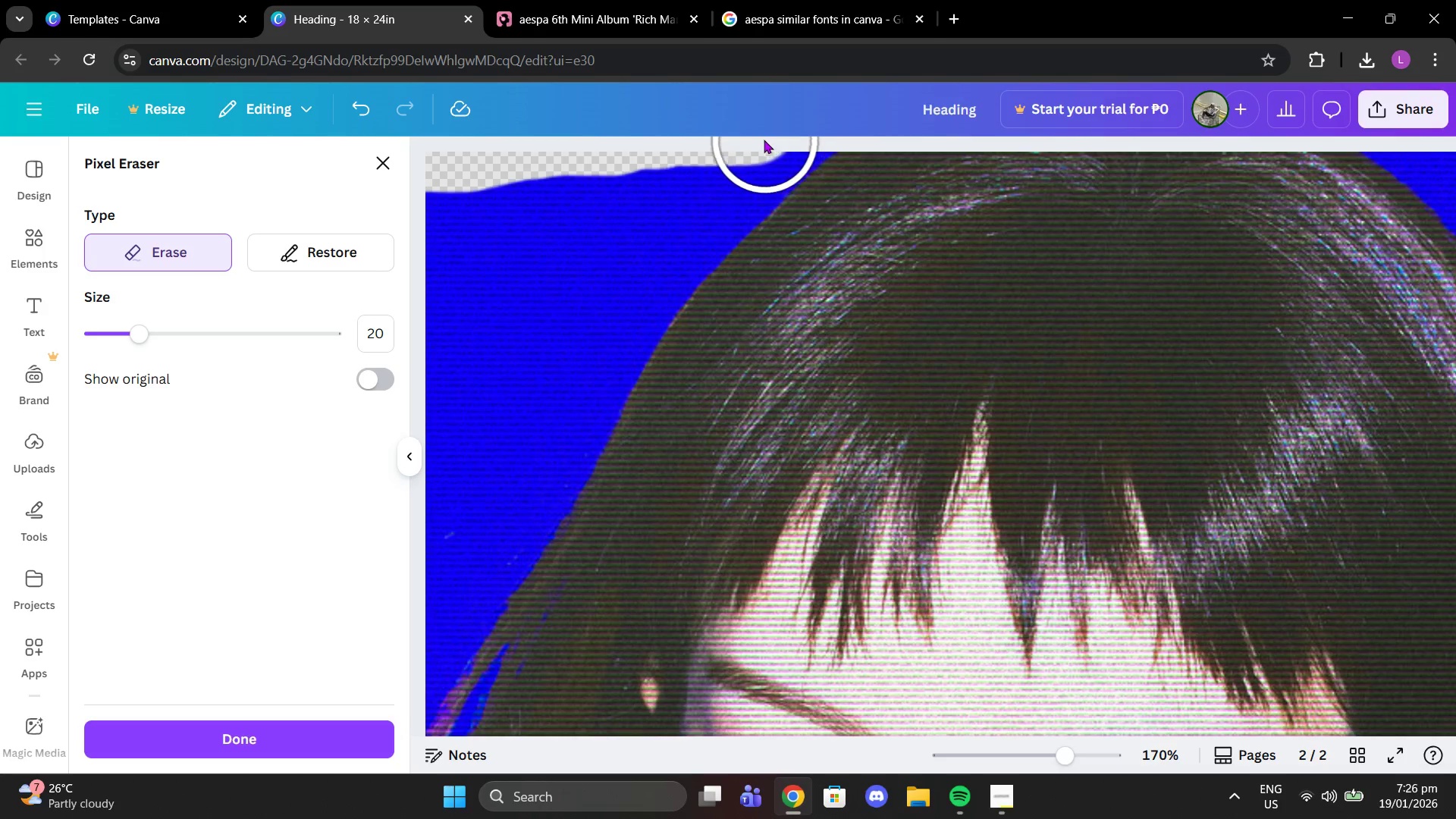 
left_click_drag(start_coordinate=[764, 140], to_coordinate=[592, 268])
 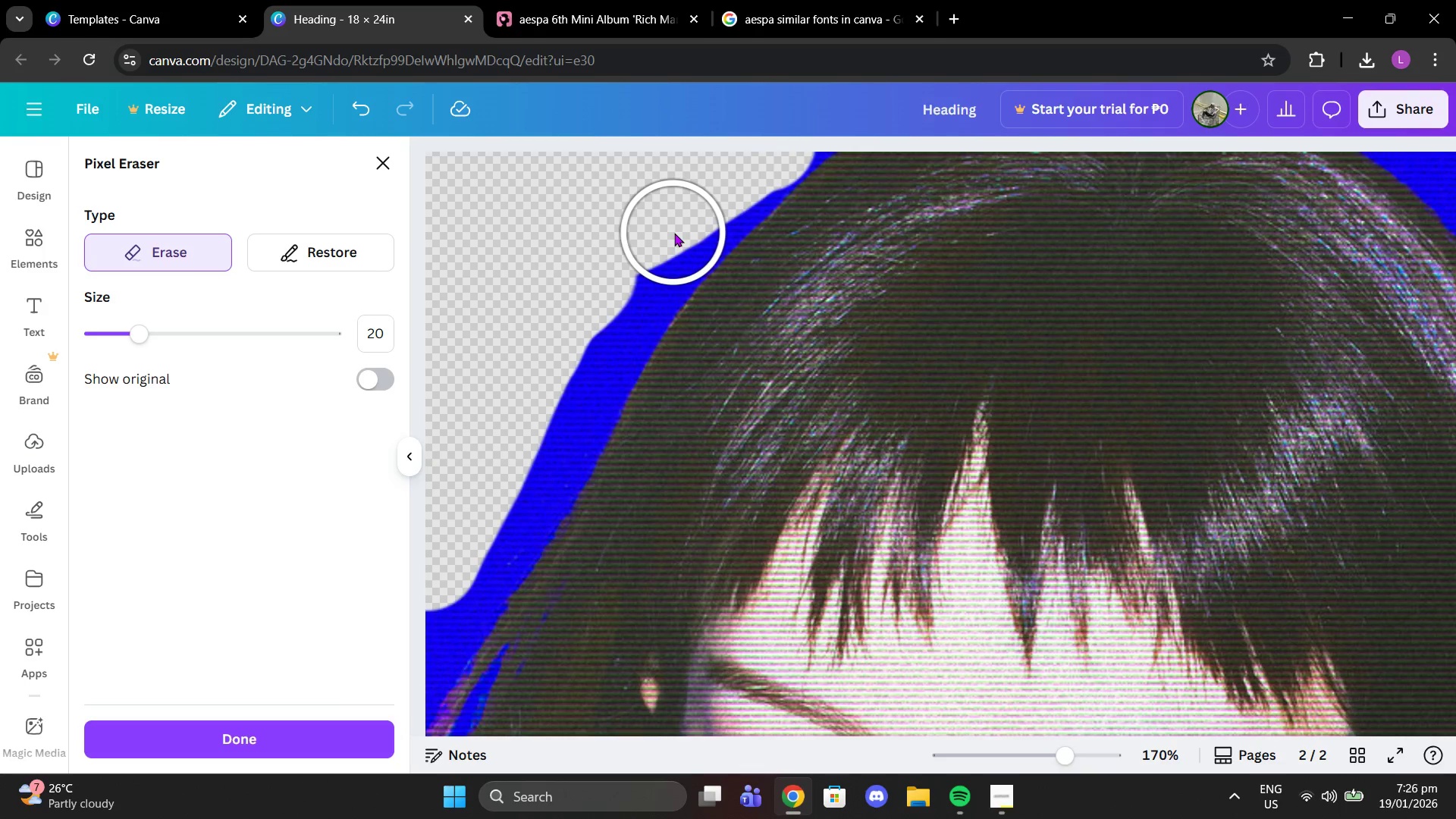 
left_click([676, 233])
 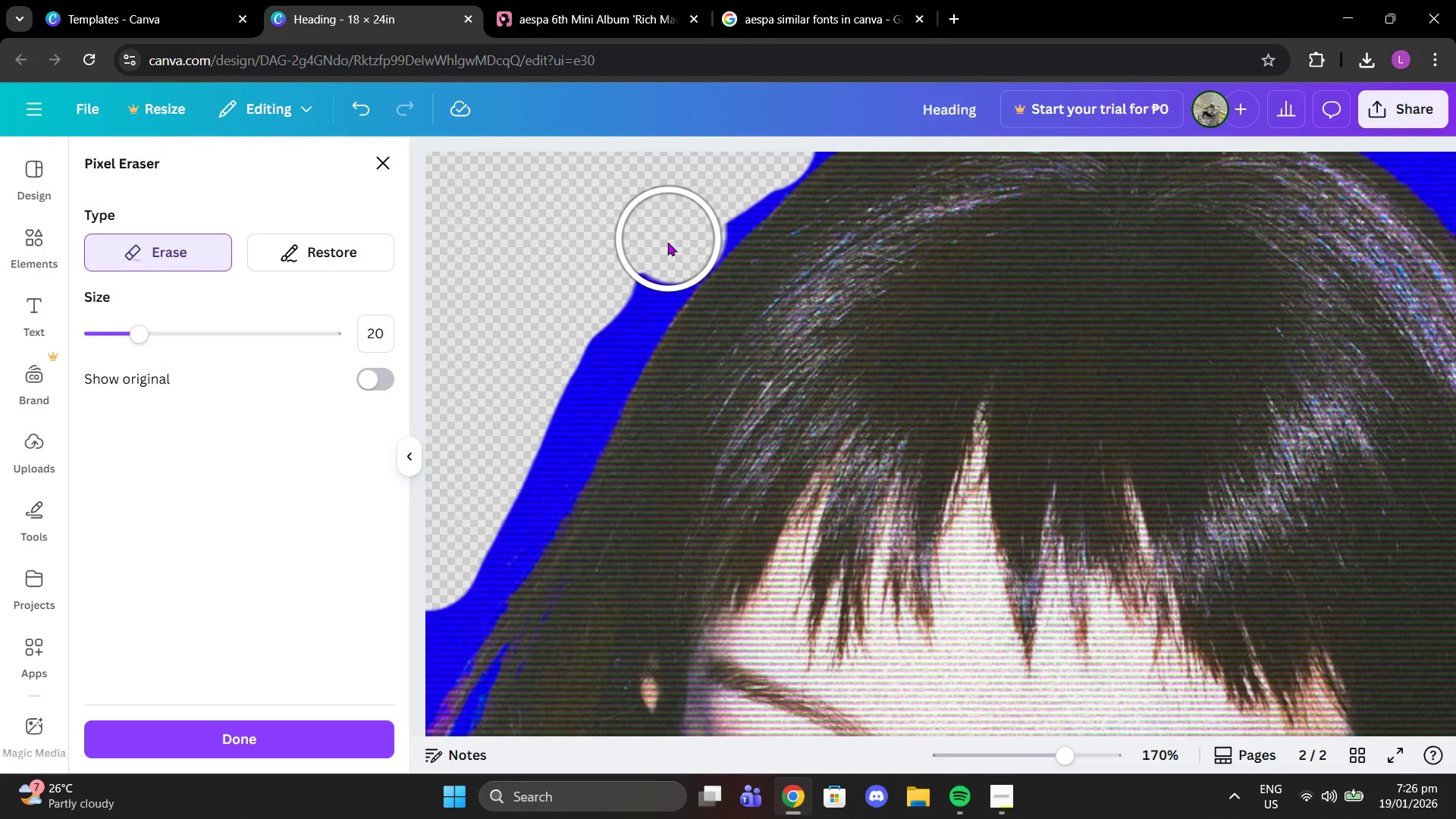 
left_click_drag(start_coordinate=[667, 241], to_coordinate=[518, 444])
 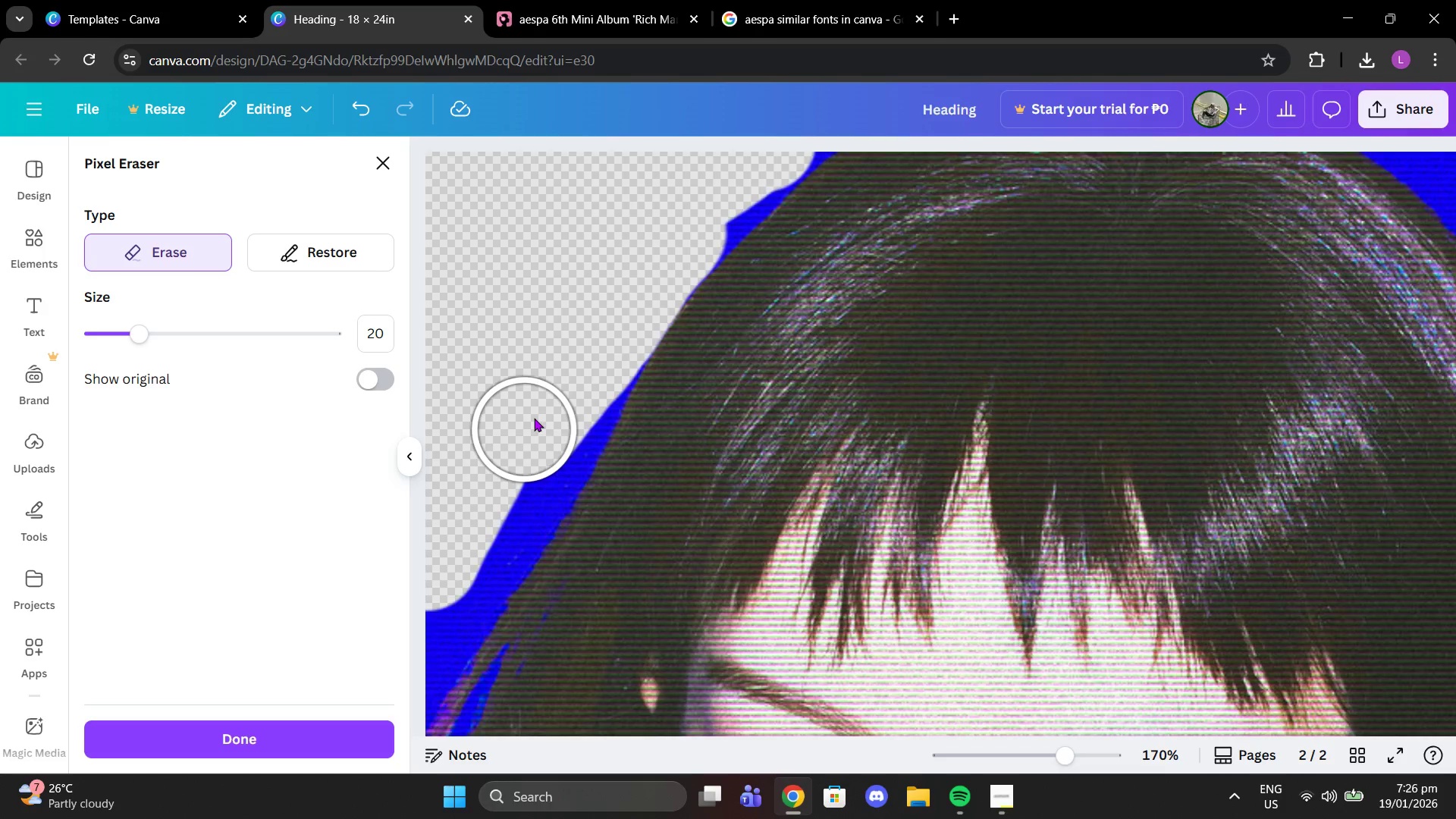 
scroll: coordinate [516, 437], scroll_direction: down, amount: 1.0
 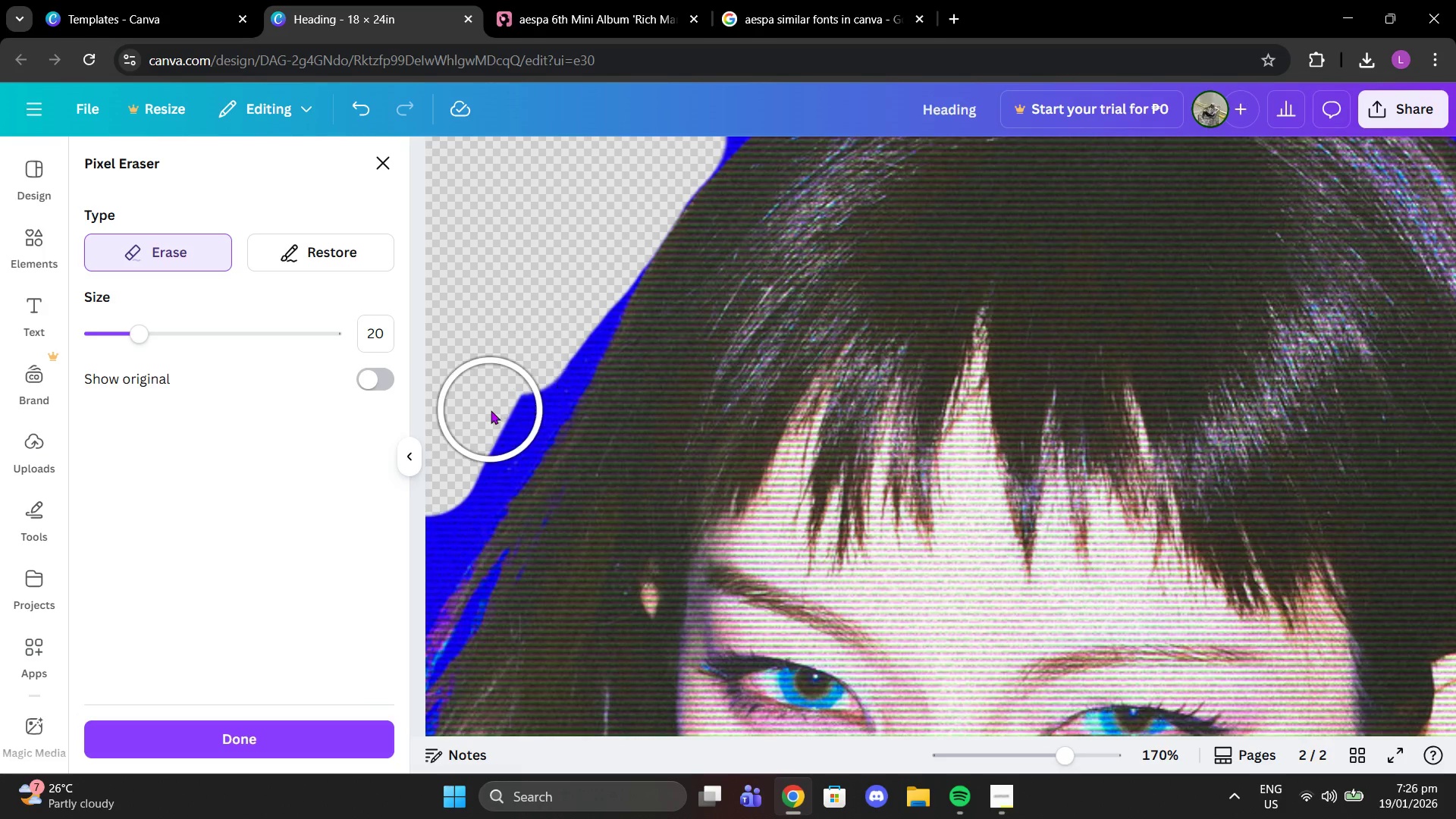 
left_click_drag(start_coordinate=[491, 410], to_coordinate=[428, 504])
 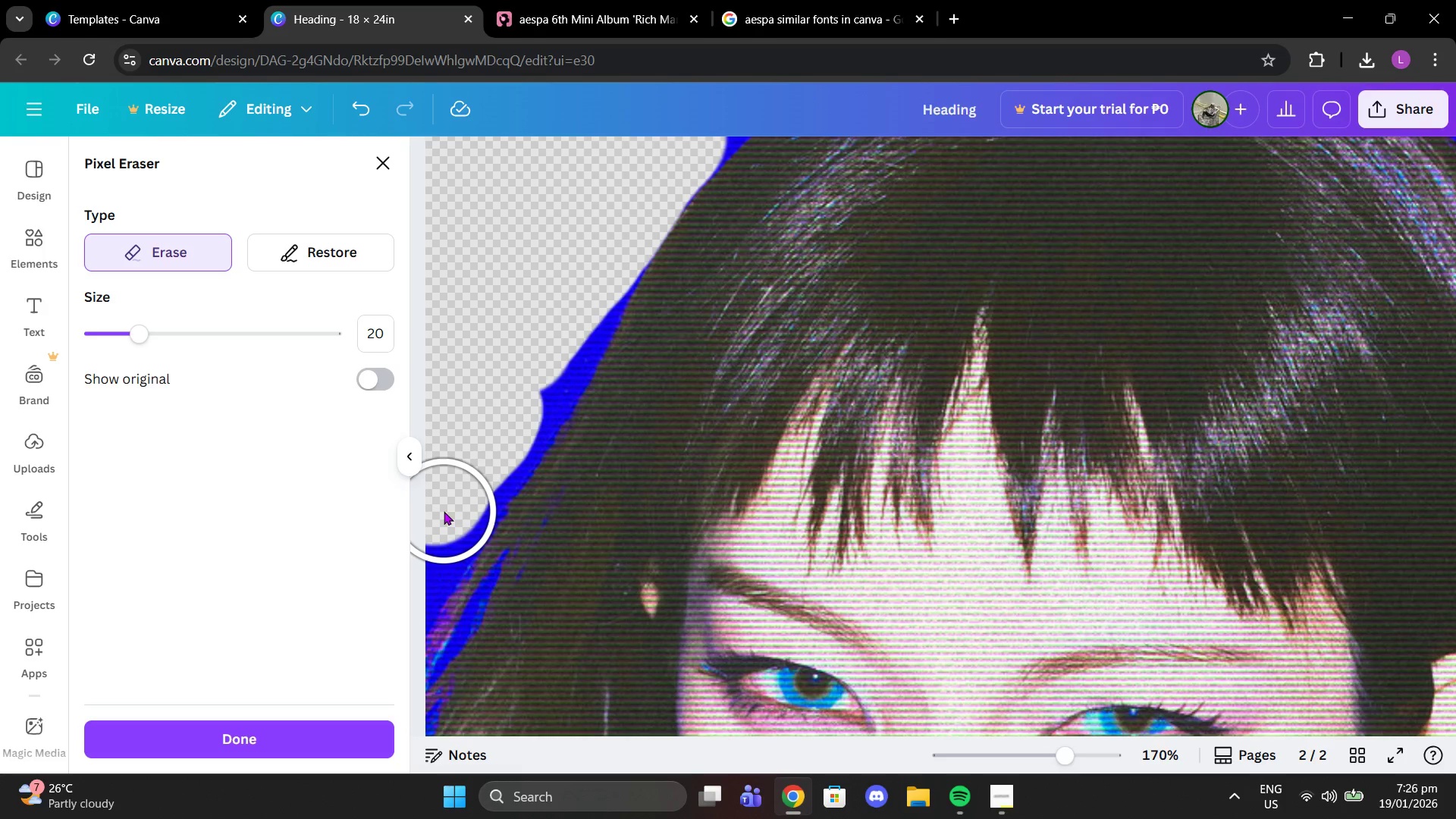 
left_click([444, 511])
 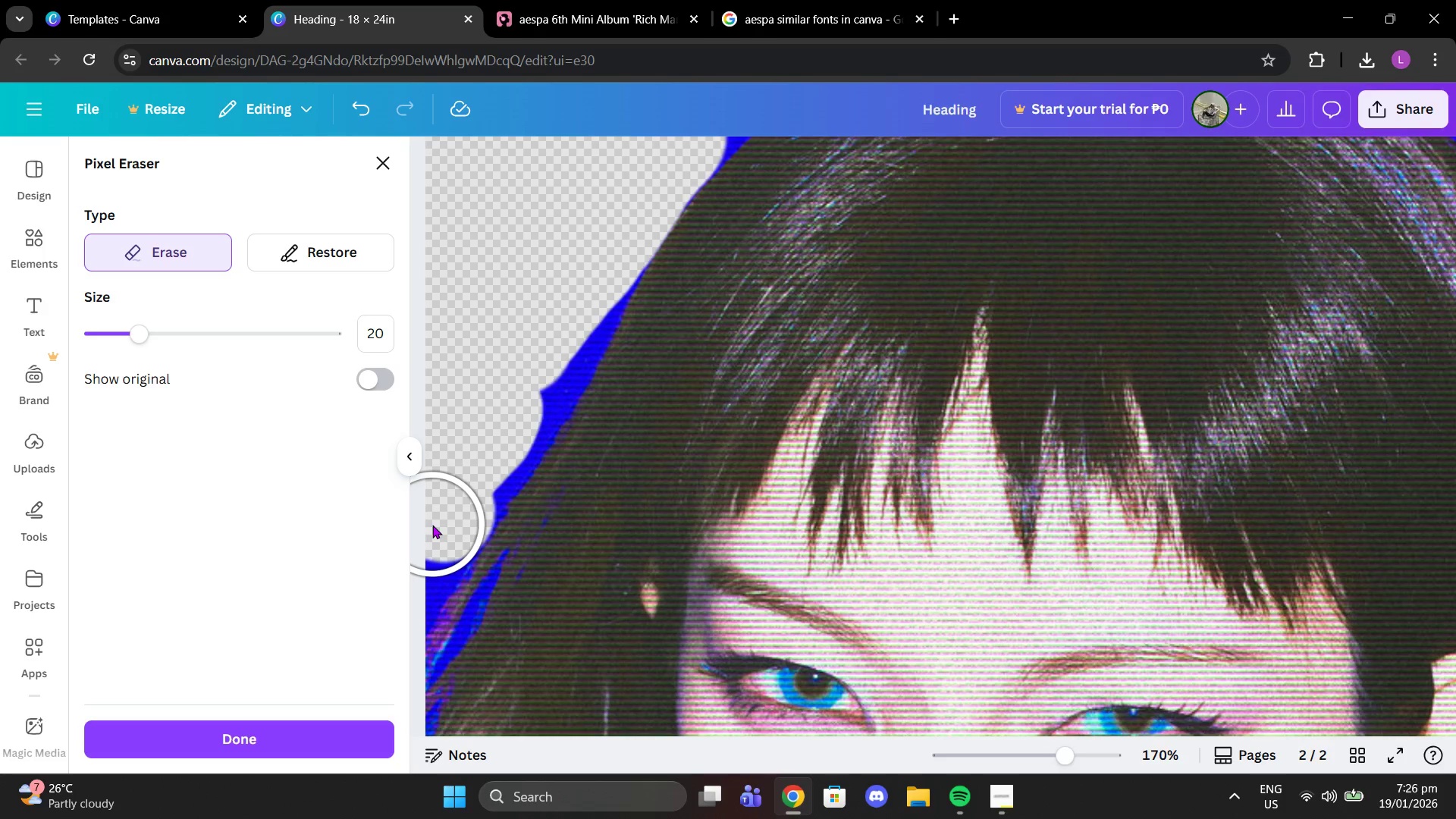 
left_click([432, 525])
 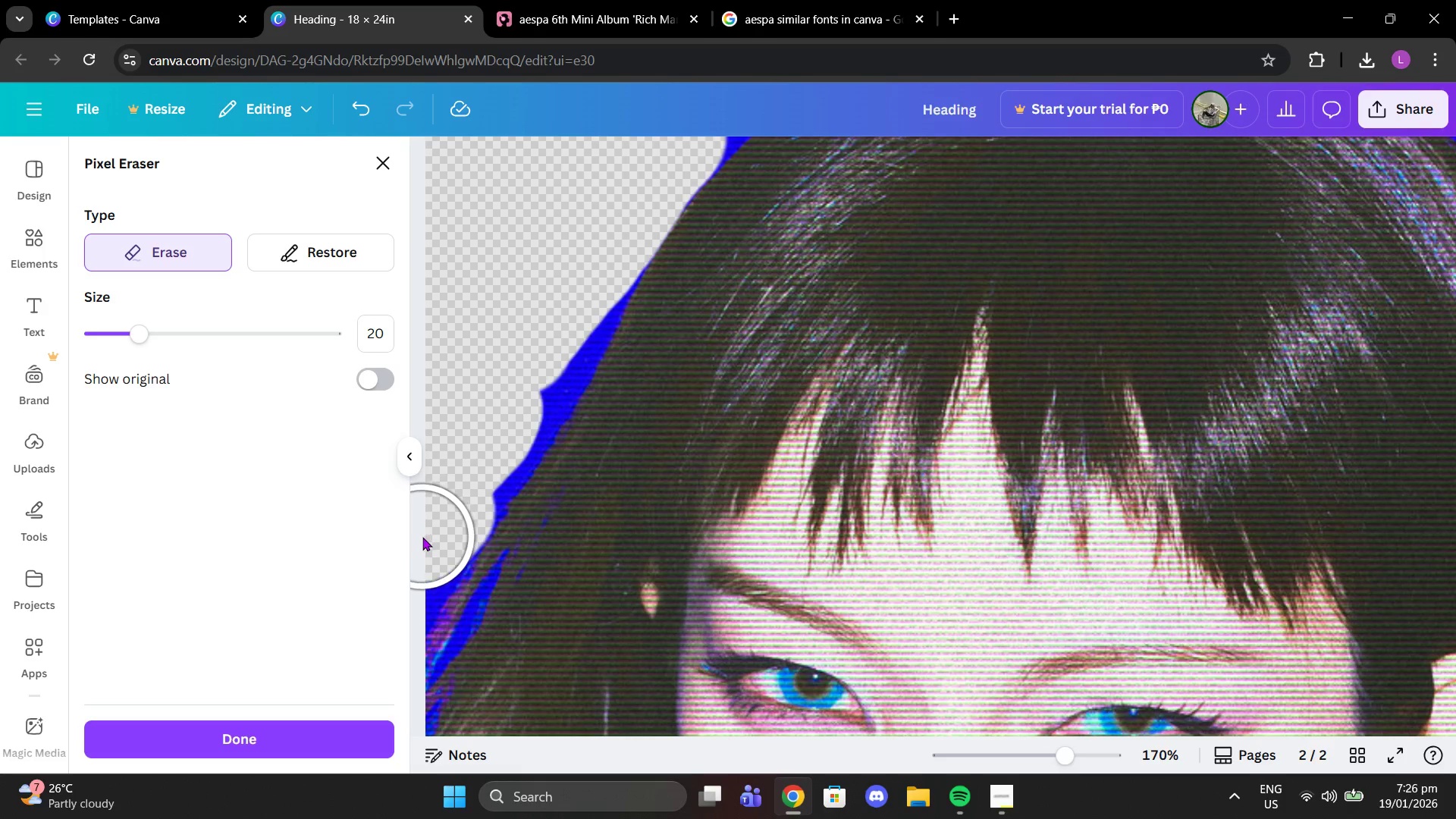 
left_click([422, 537])
 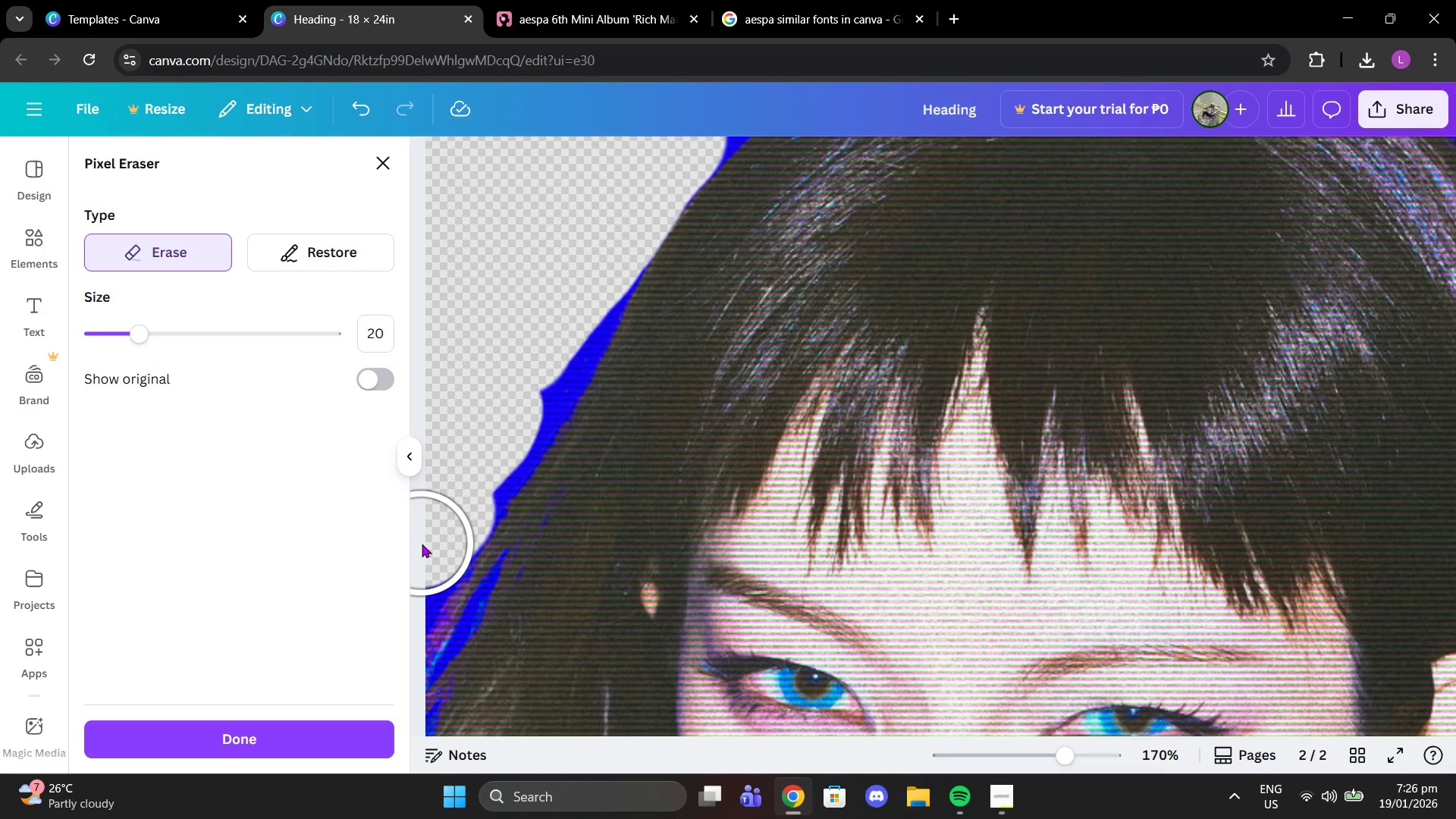 
left_click([422, 544])
 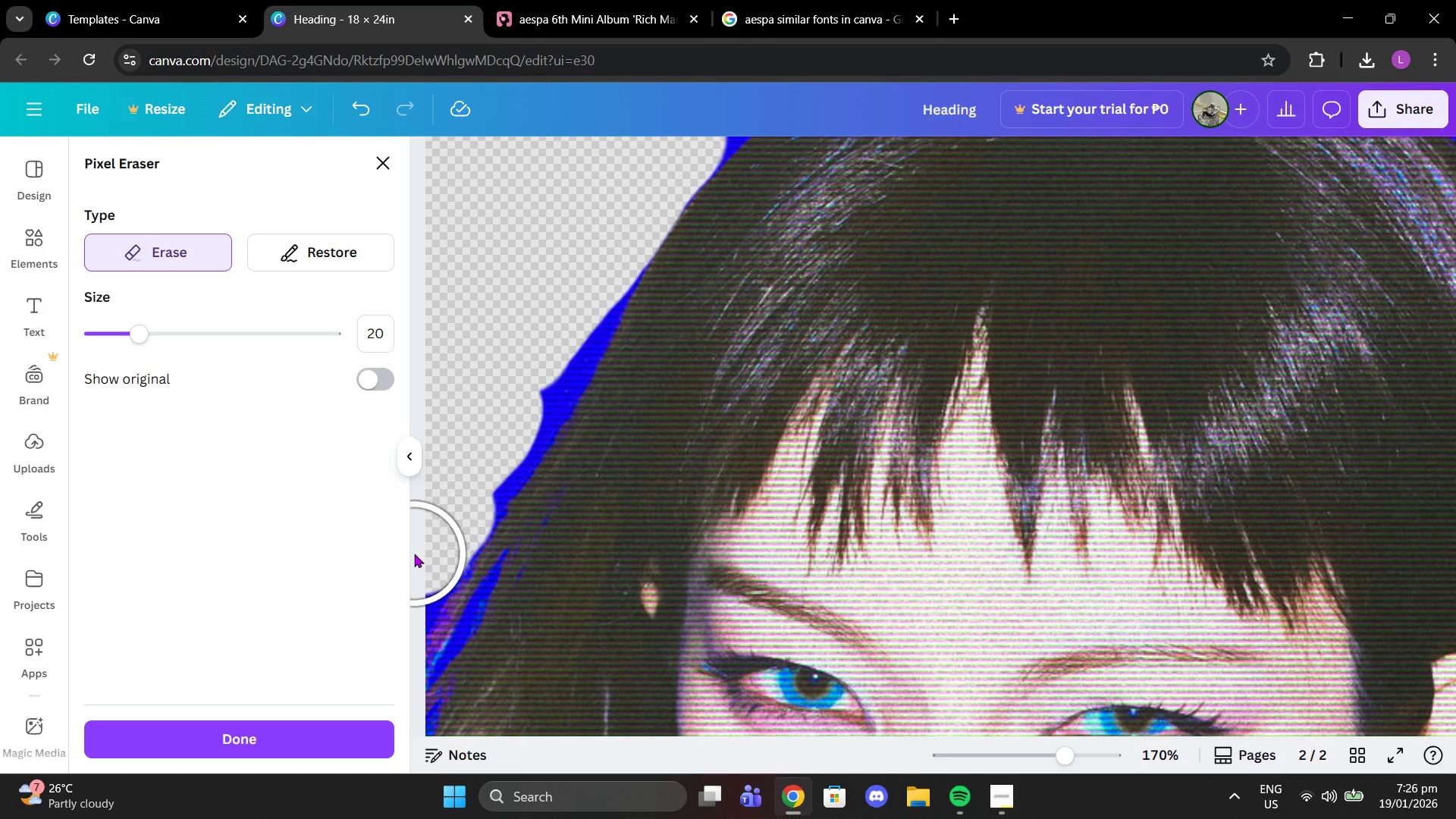 
left_click([414, 554])
 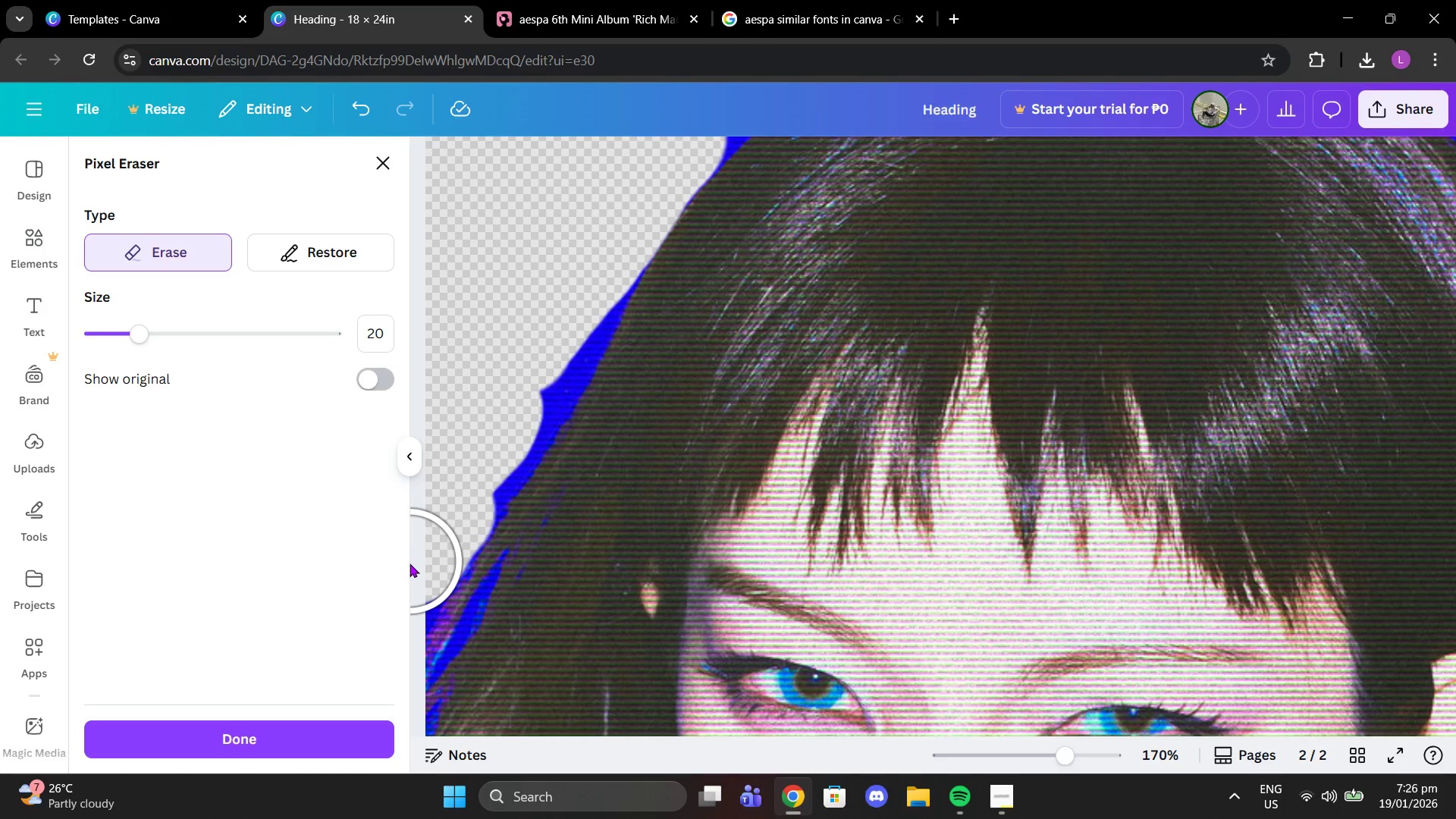 
left_click([410, 563])
 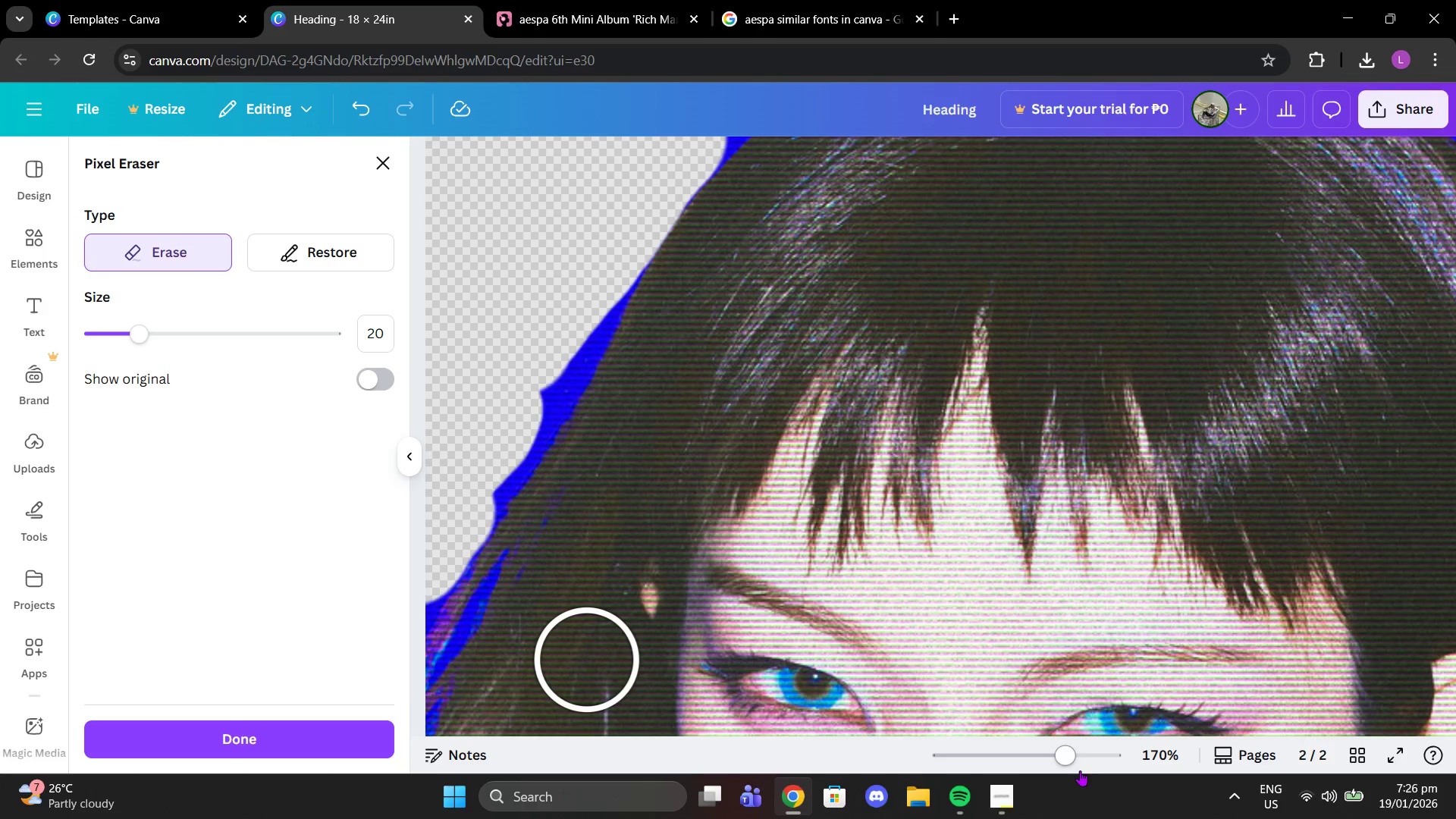 
left_click_drag(start_coordinate=[1059, 765], to_coordinate=[1043, 765])
 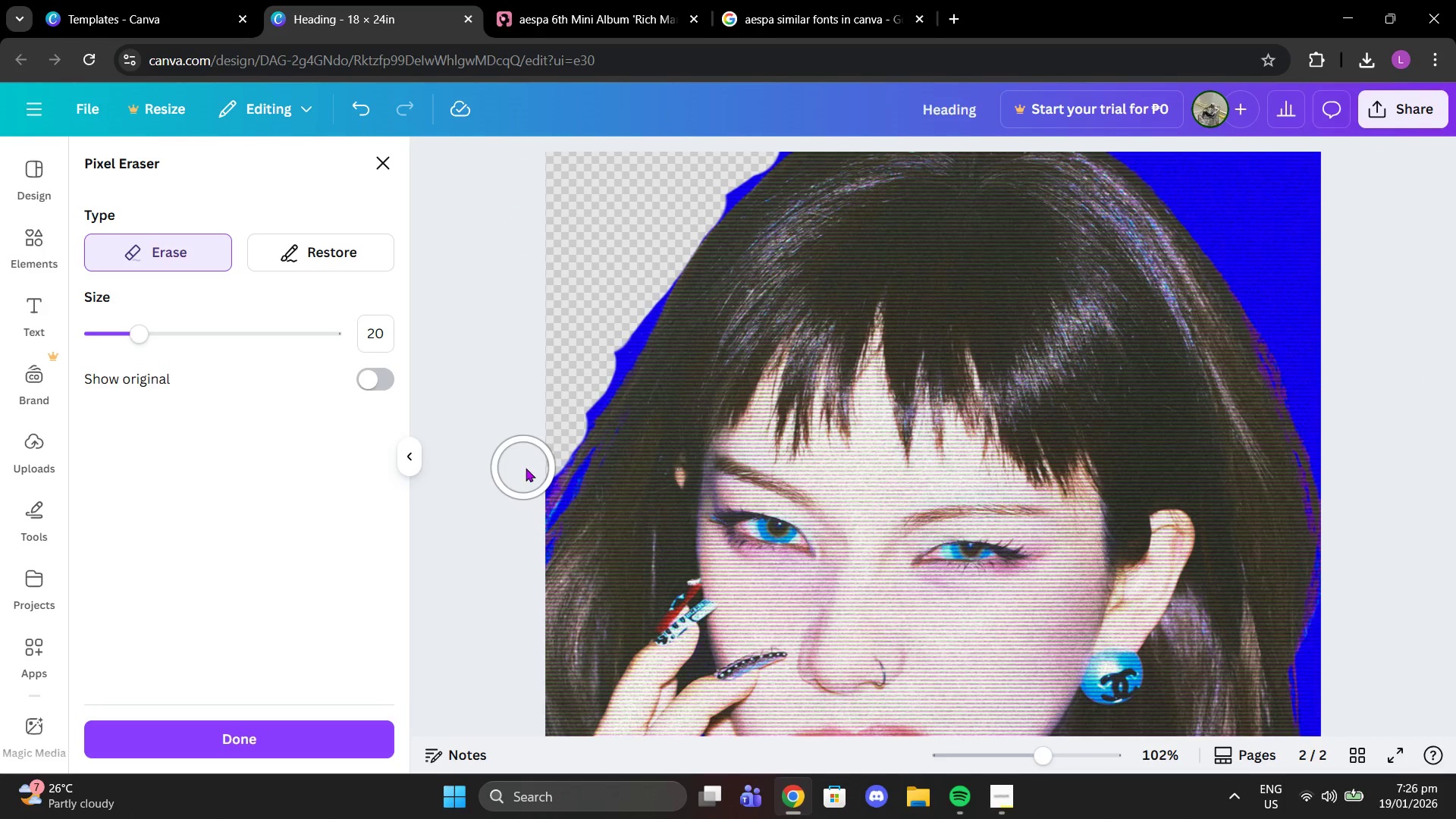 
left_click([524, 469])
 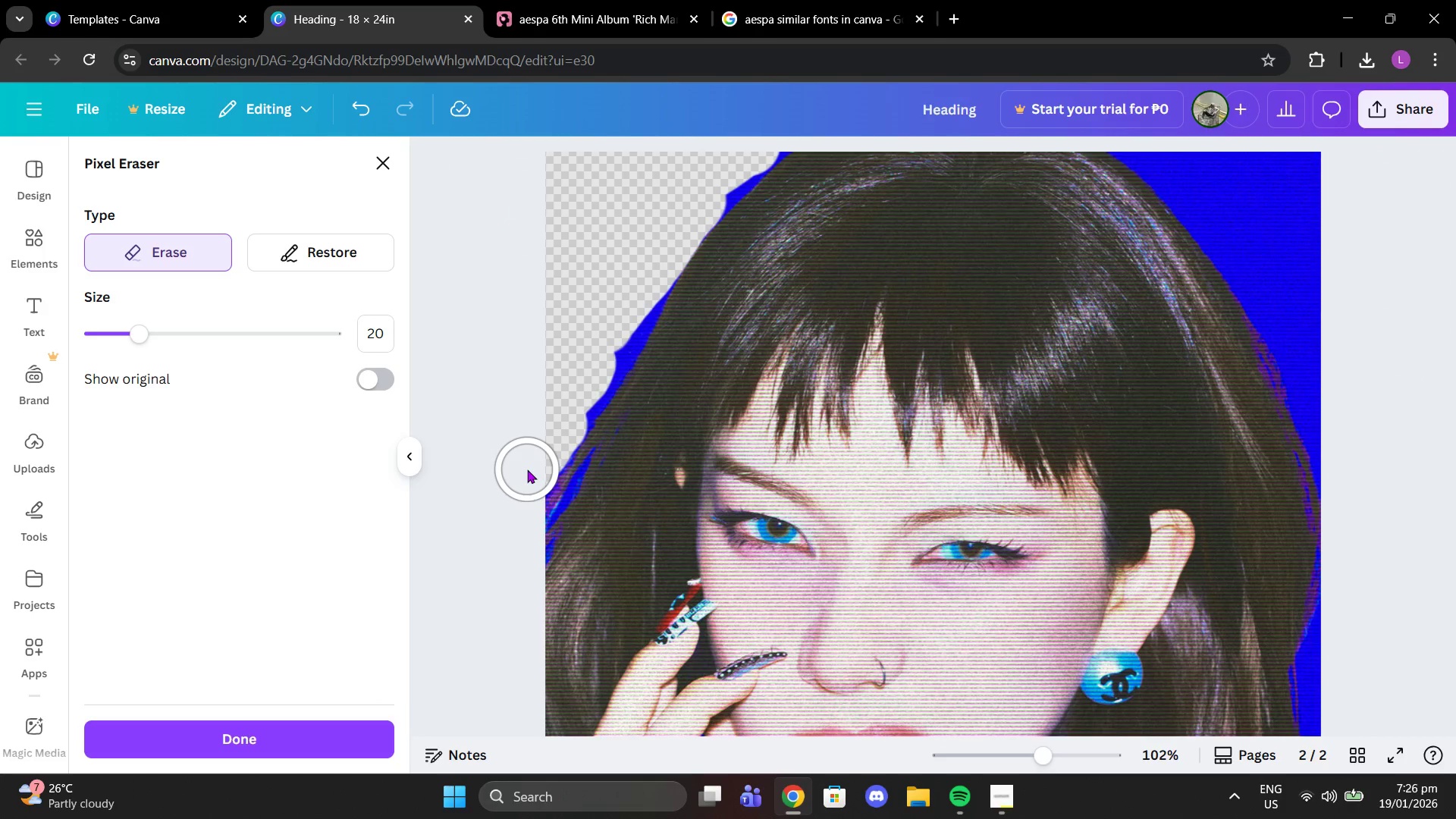 
left_click([527, 469])
 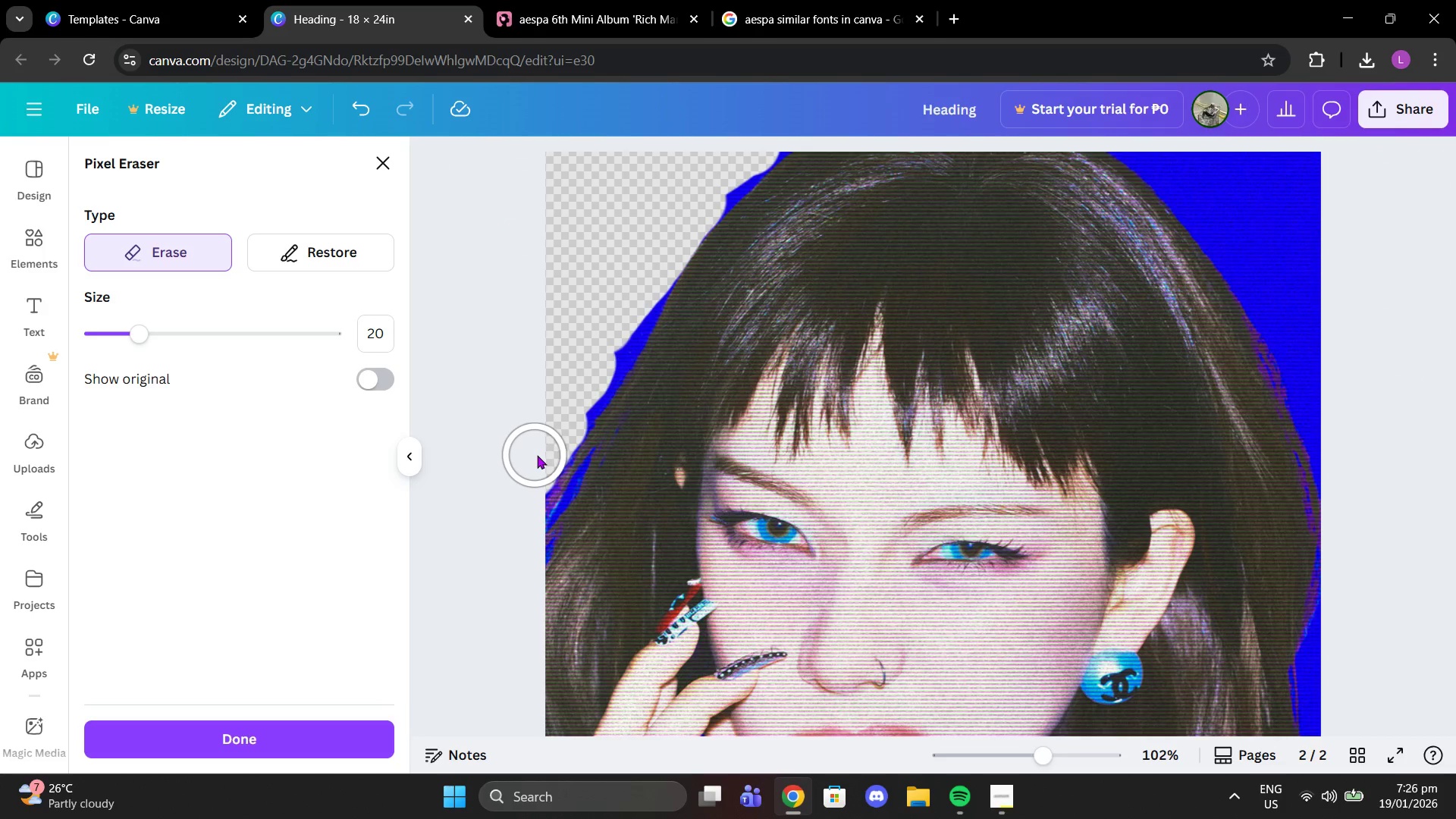 
left_click([538, 455])
 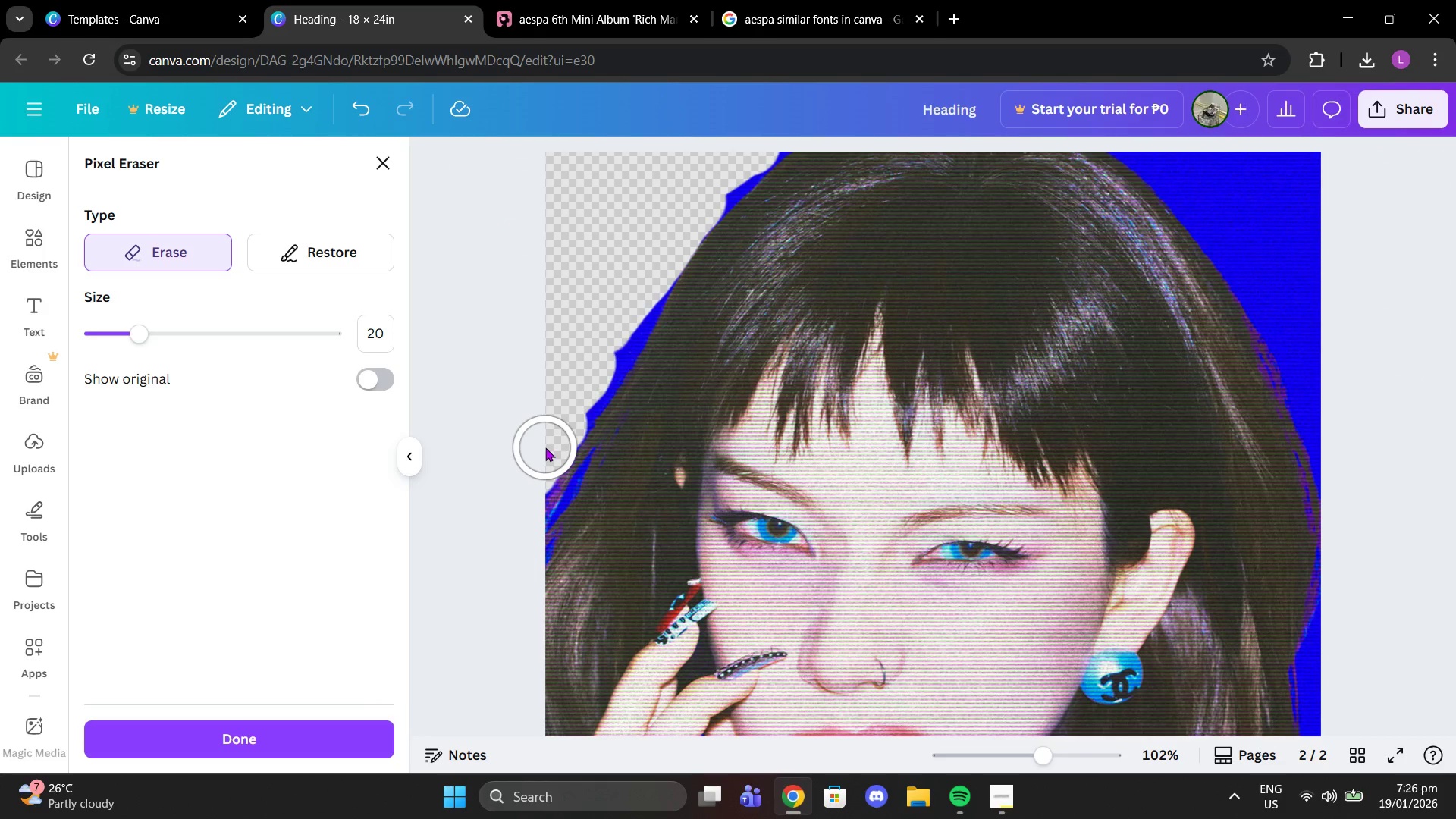 
left_click([545, 447])
 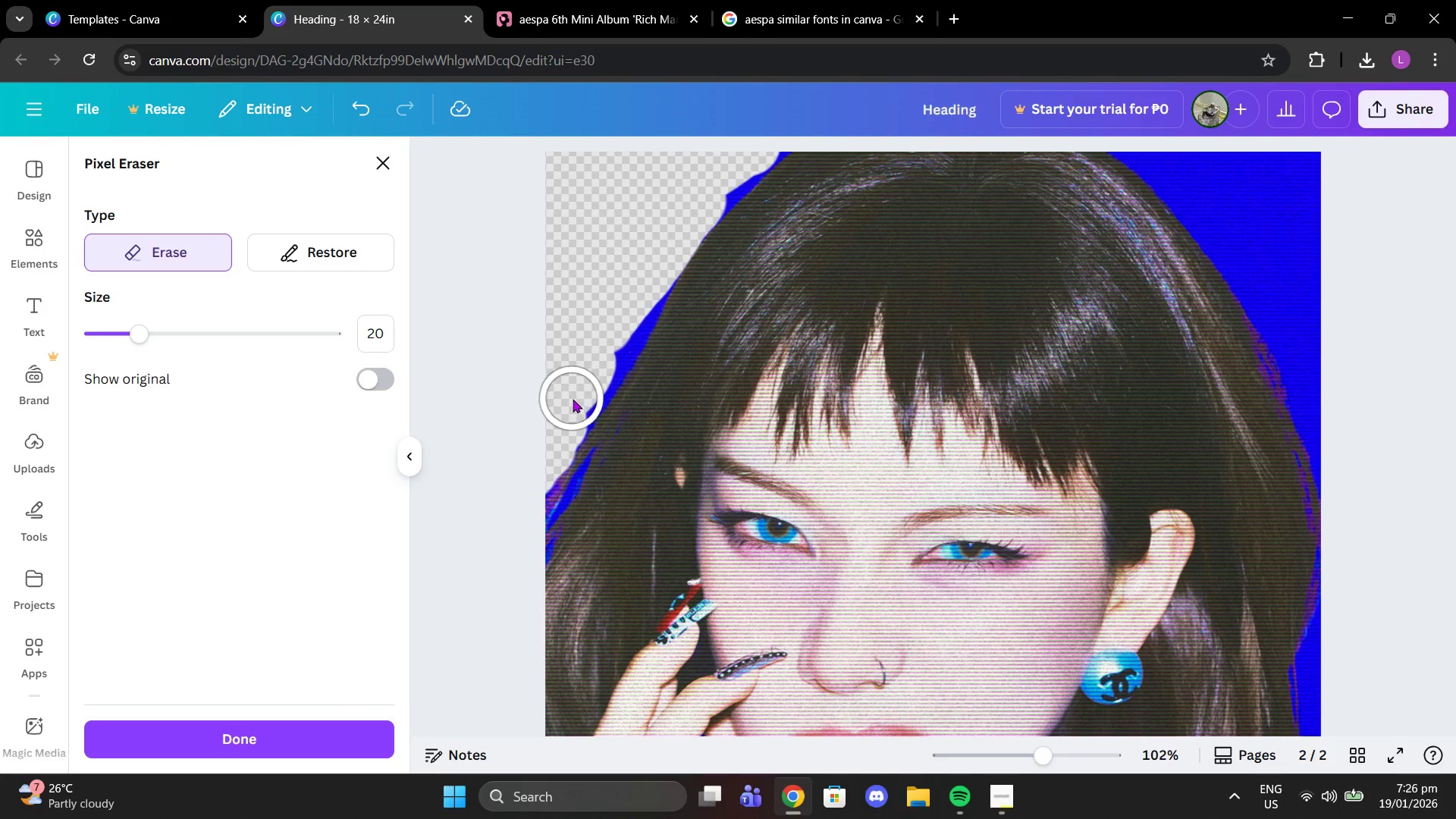 
left_click([573, 399])
 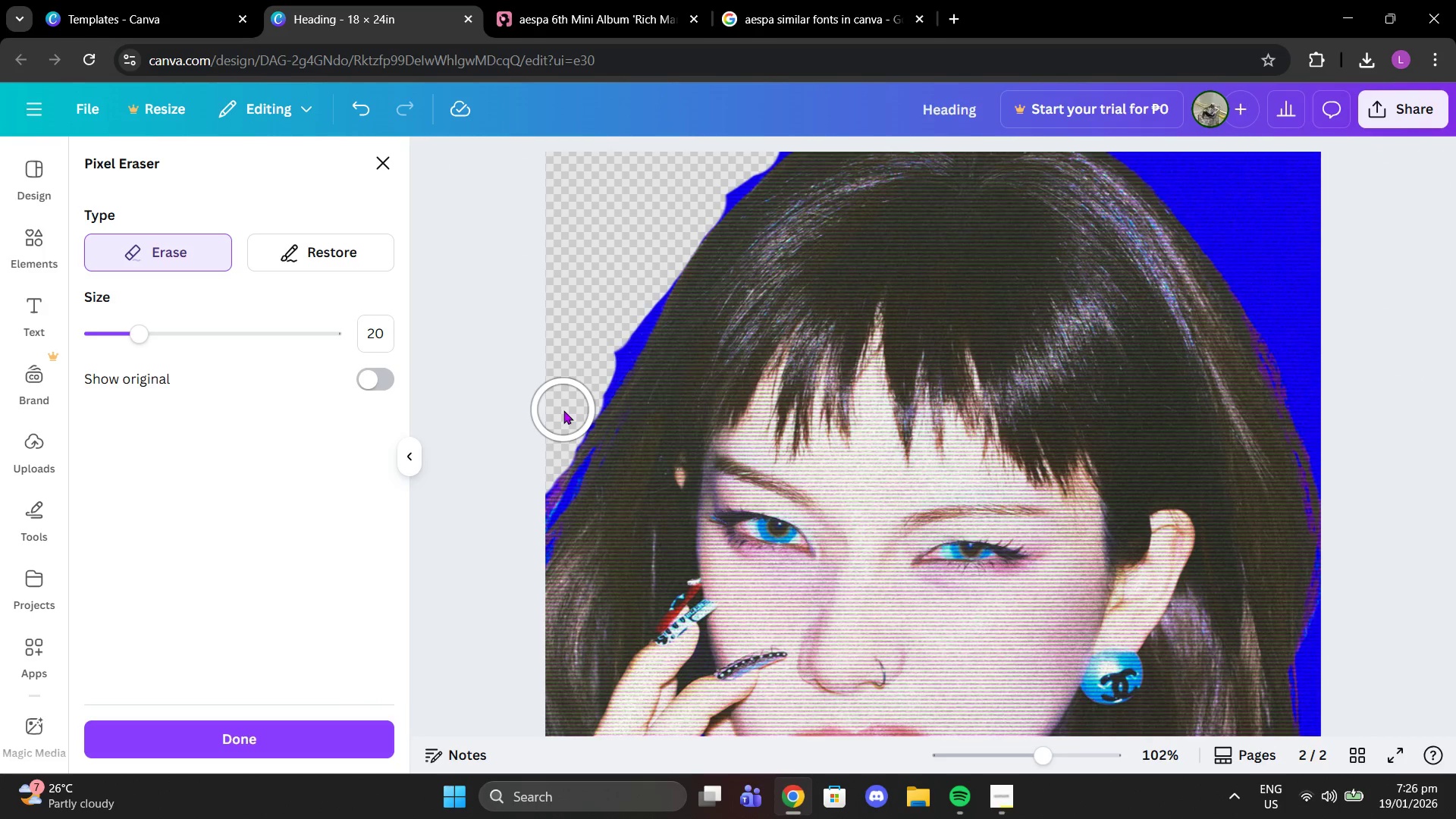 
left_click([564, 411])
 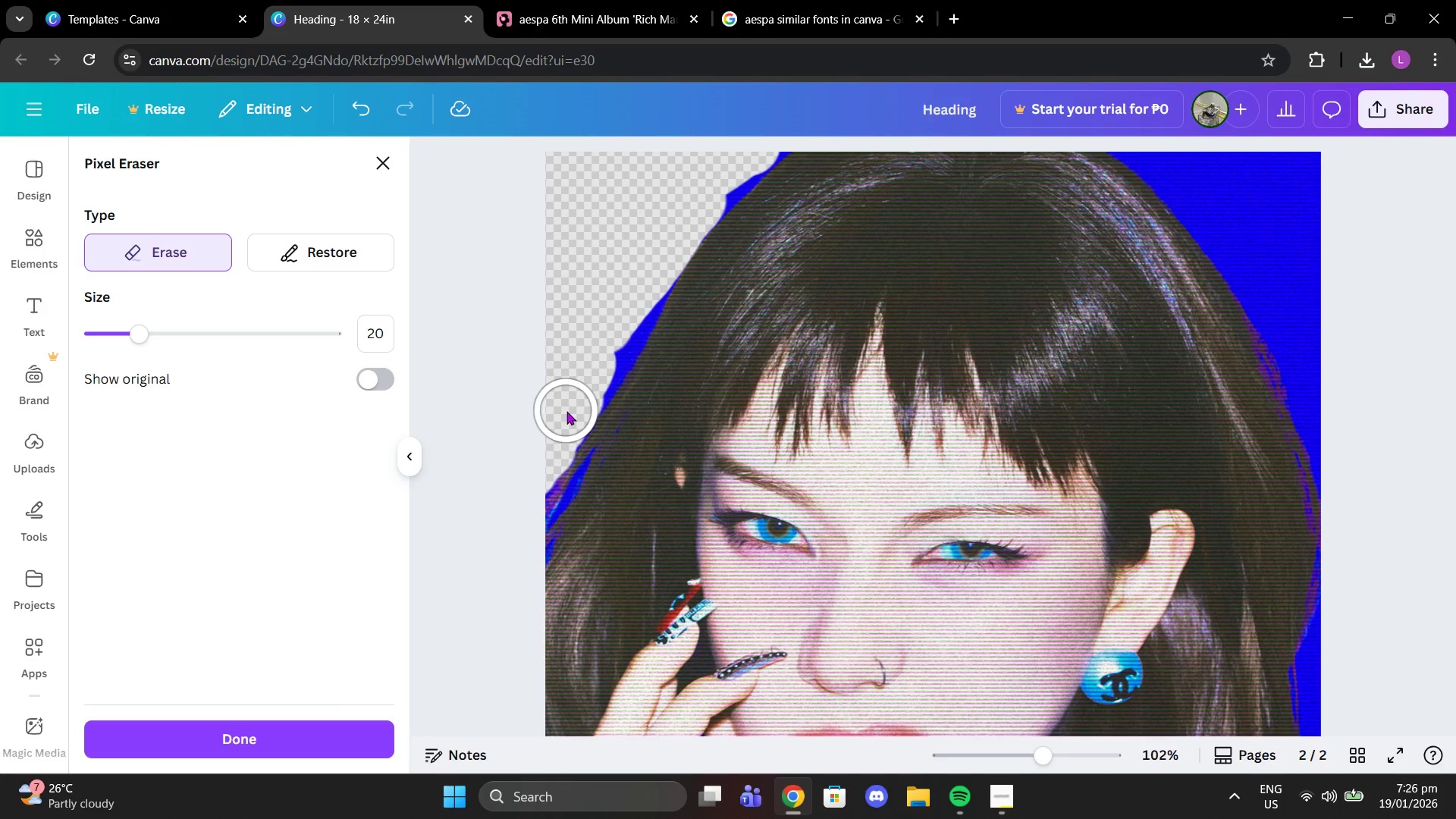 
left_click([567, 411])
 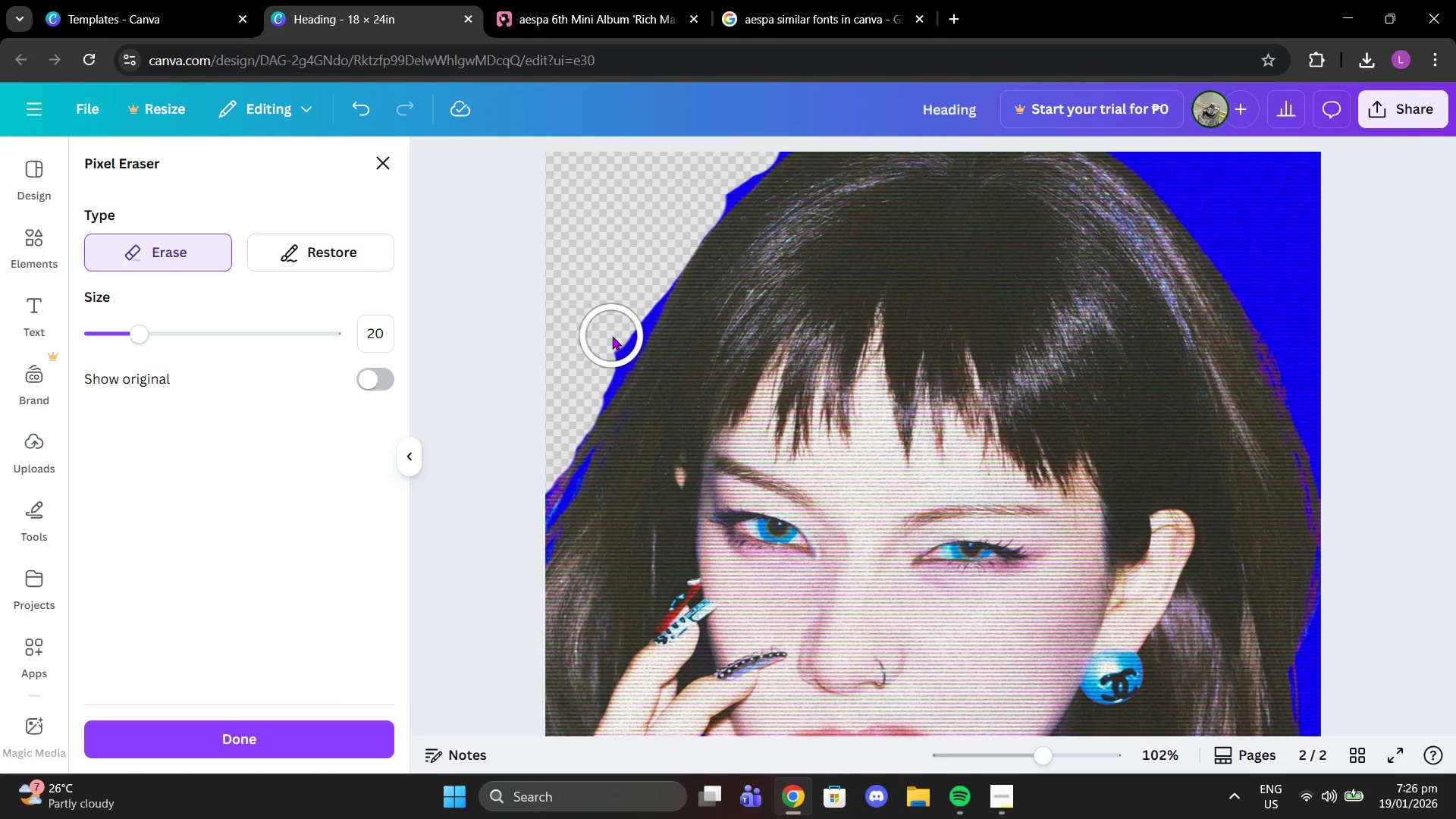 
left_click([612, 336])
 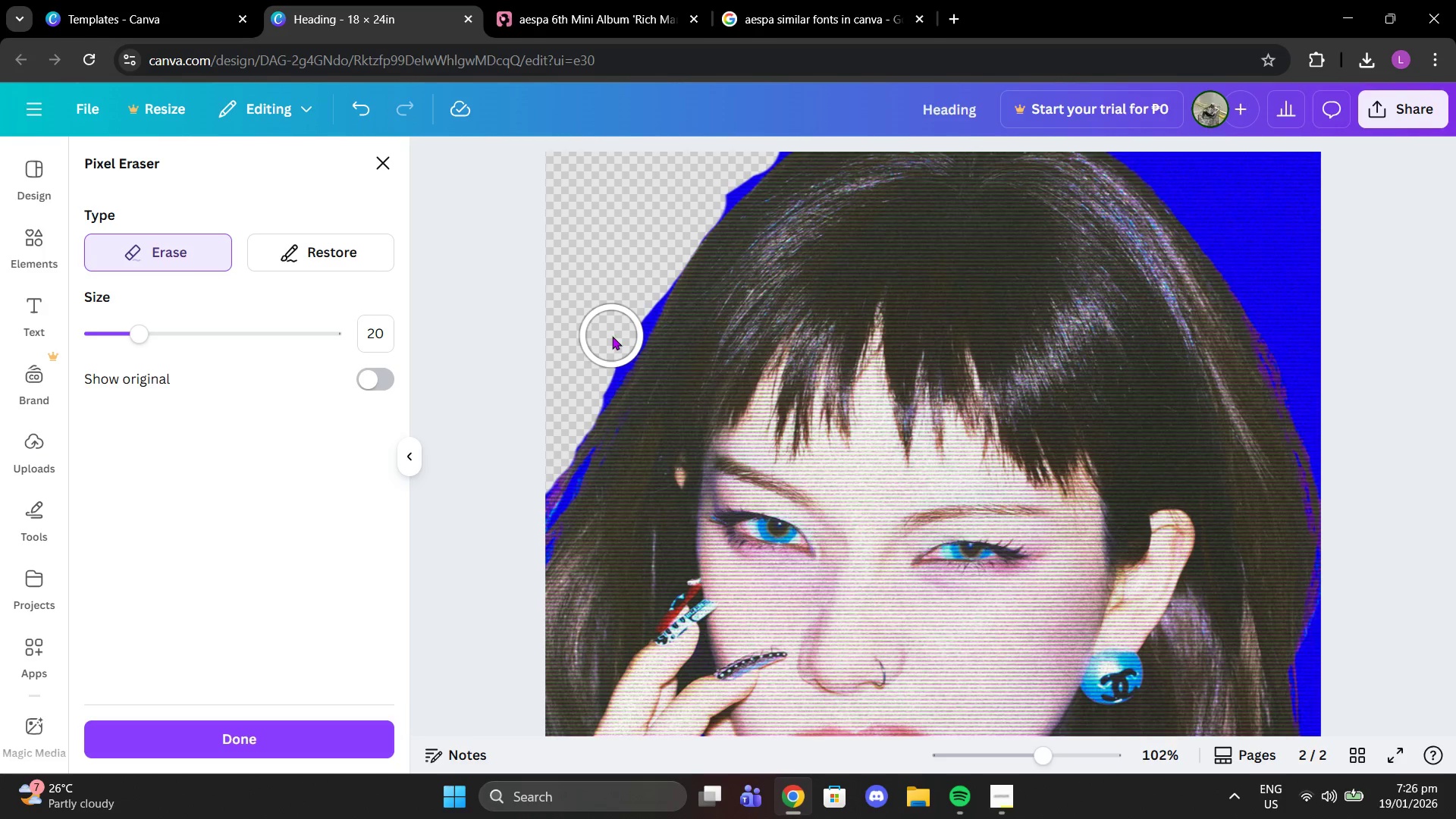 
left_click_drag(start_coordinate=[612, 336], to_coordinate=[579, 387])
 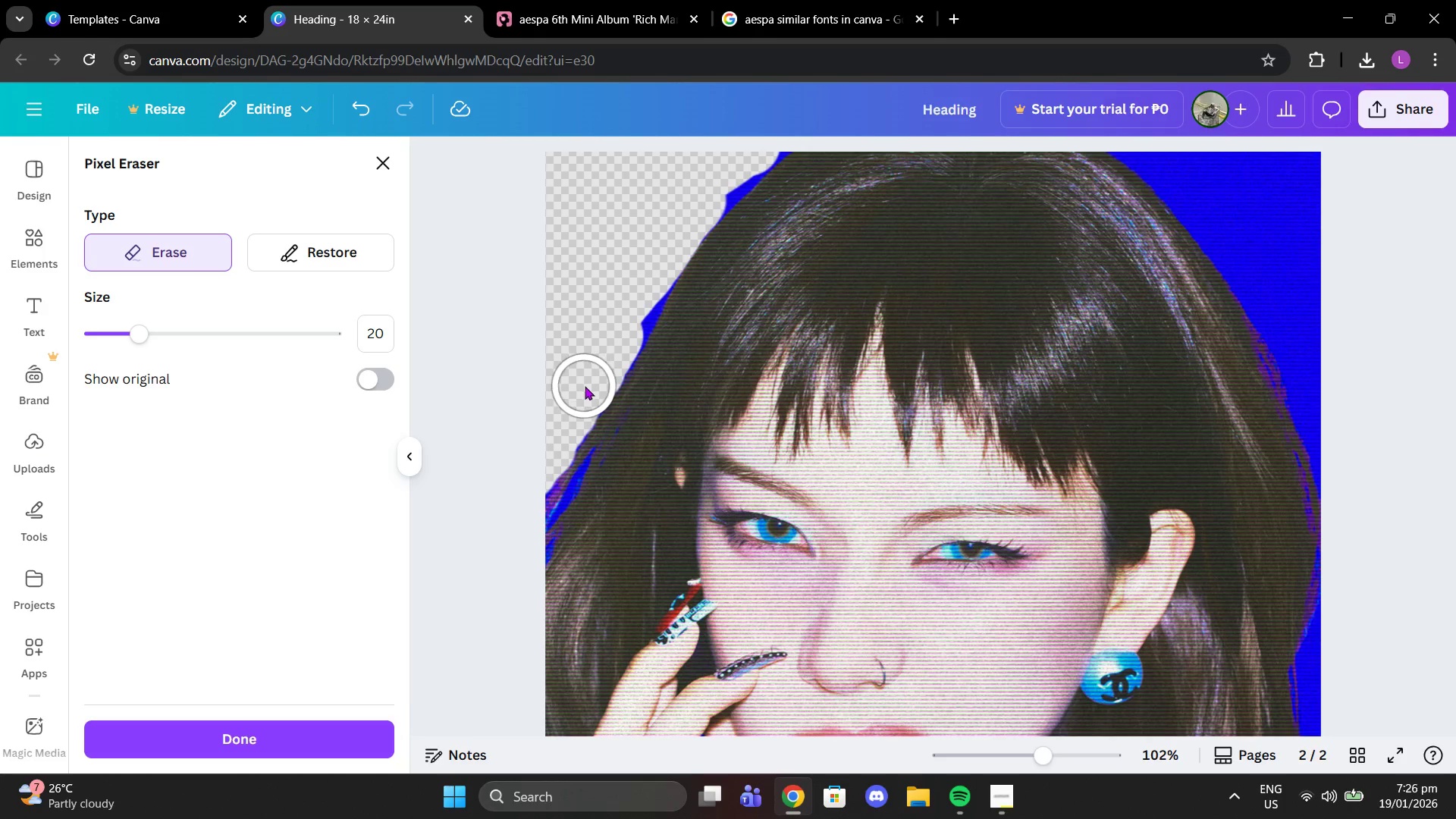 
left_click([585, 386])
 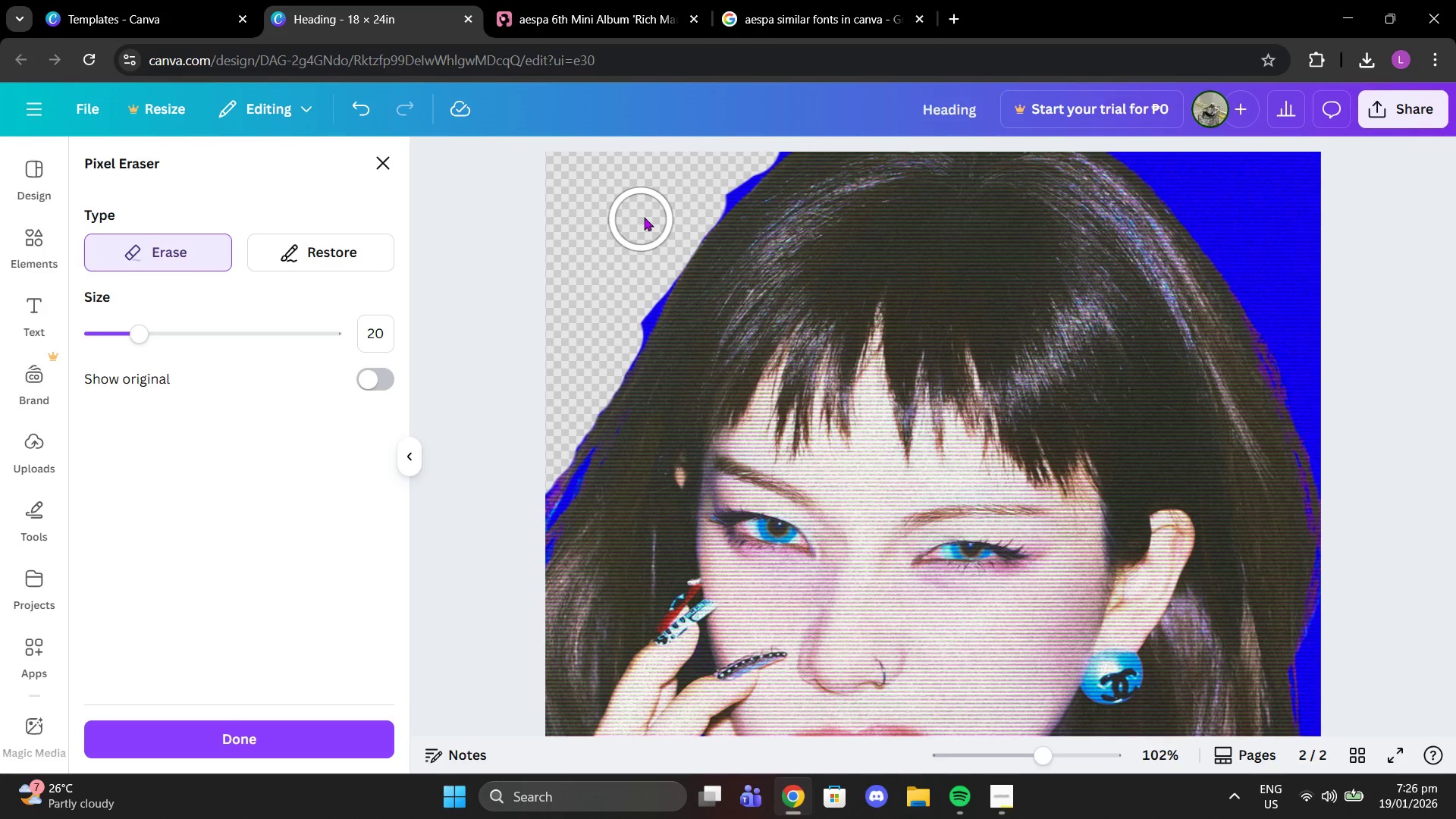 
scroll: coordinate [634, 253], scroll_direction: up, amount: 2.0
 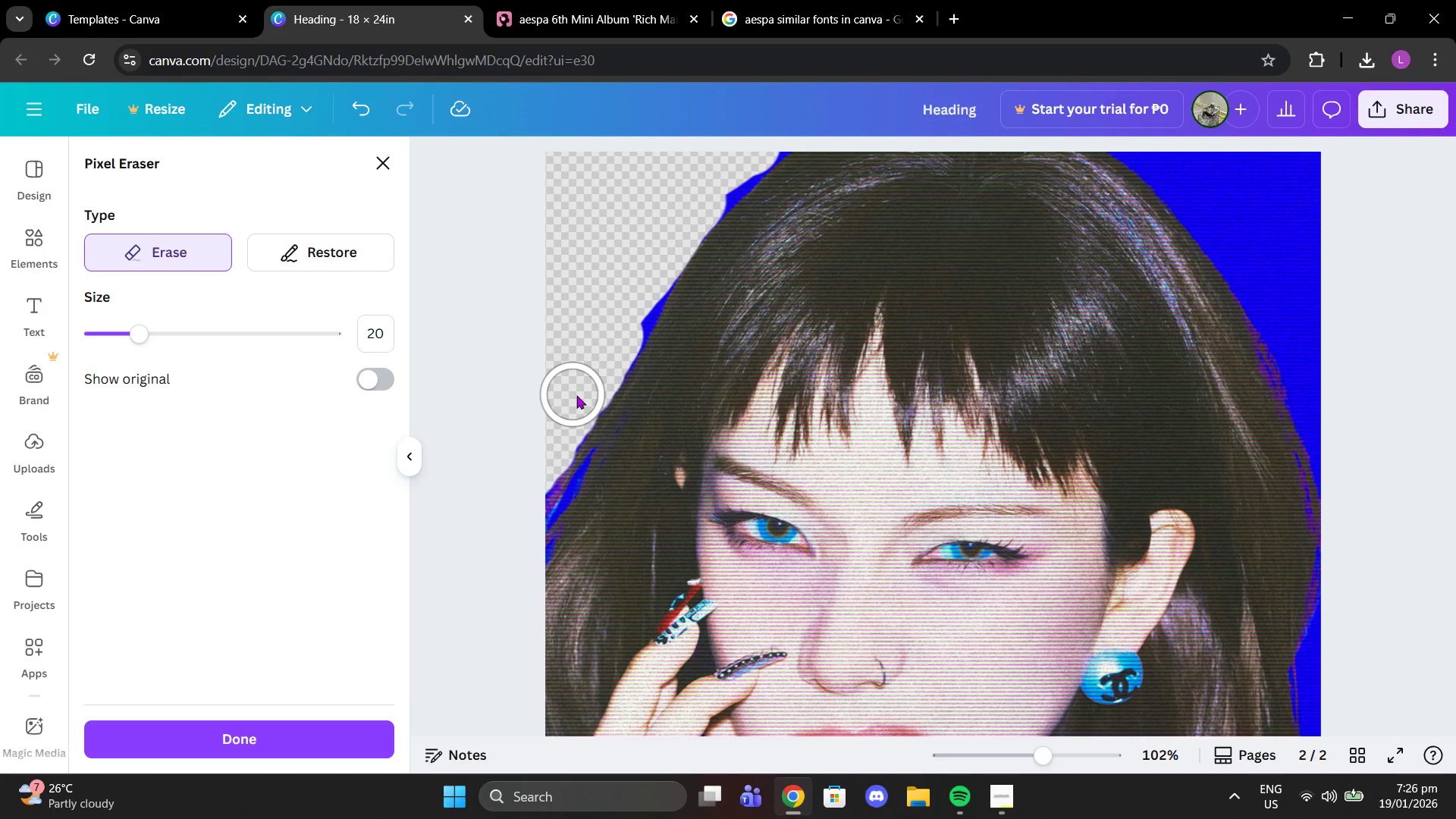 
left_click([578, 395])
 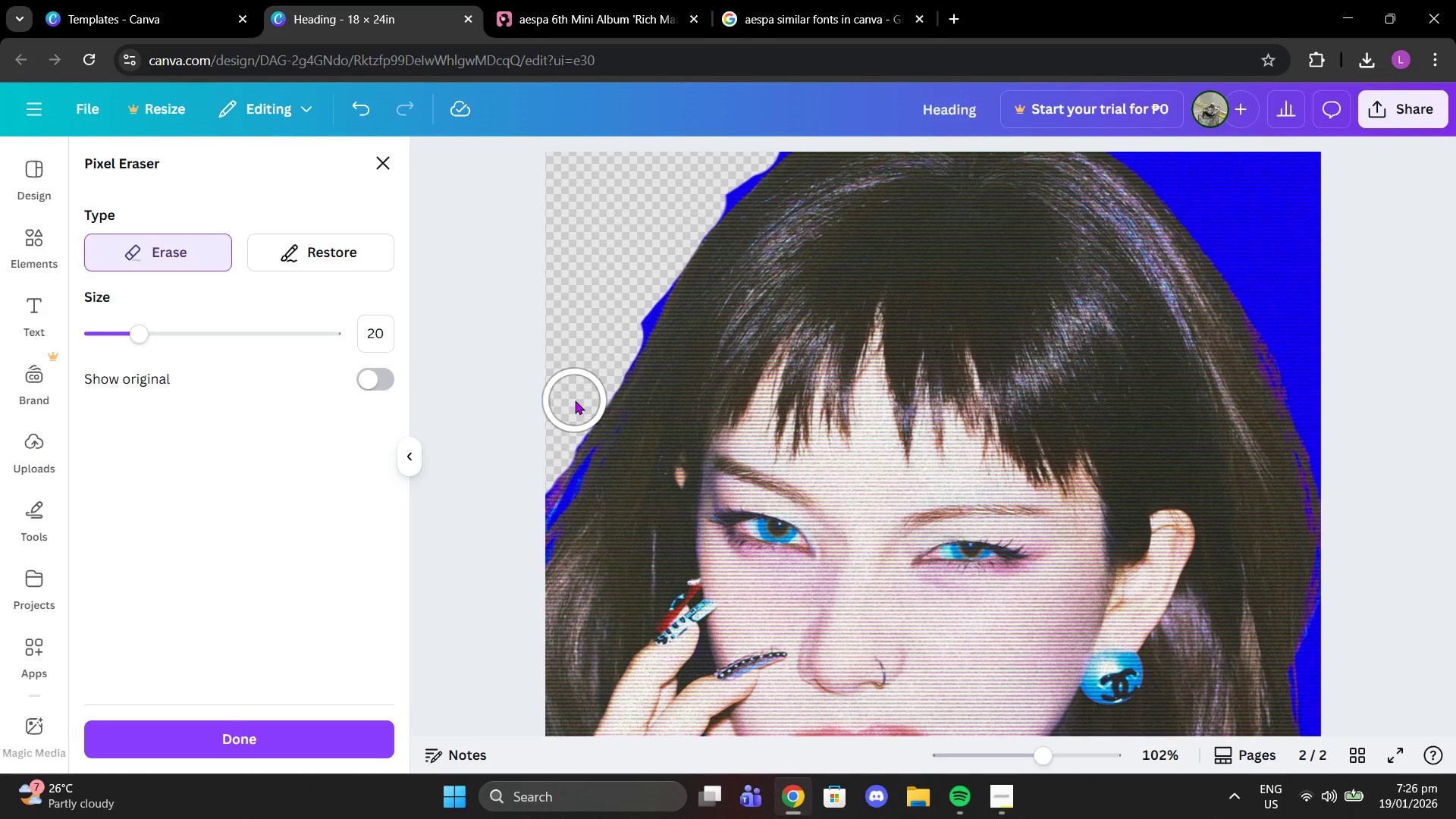 
left_click([575, 400])
 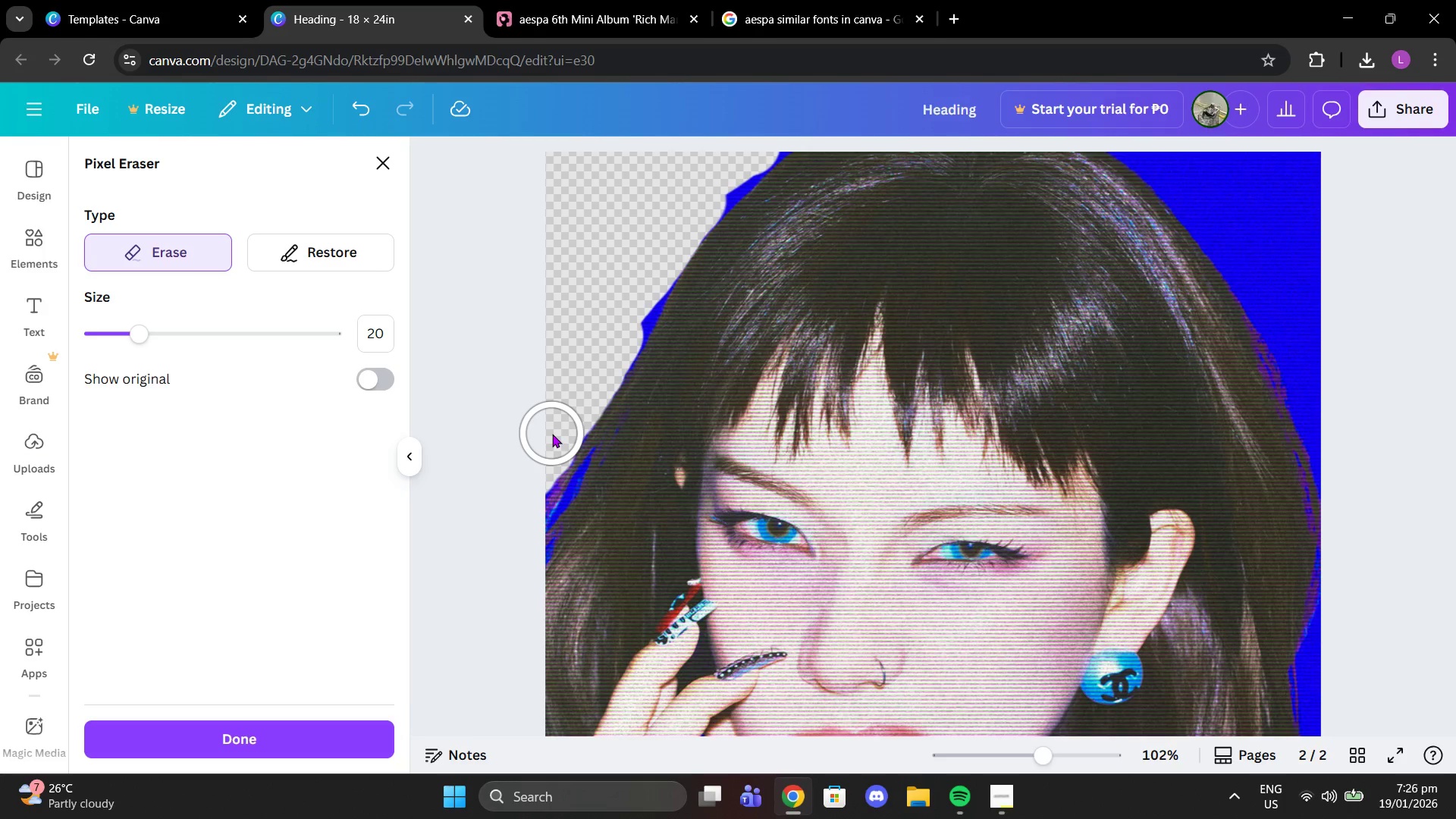 
left_click([552, 434])
 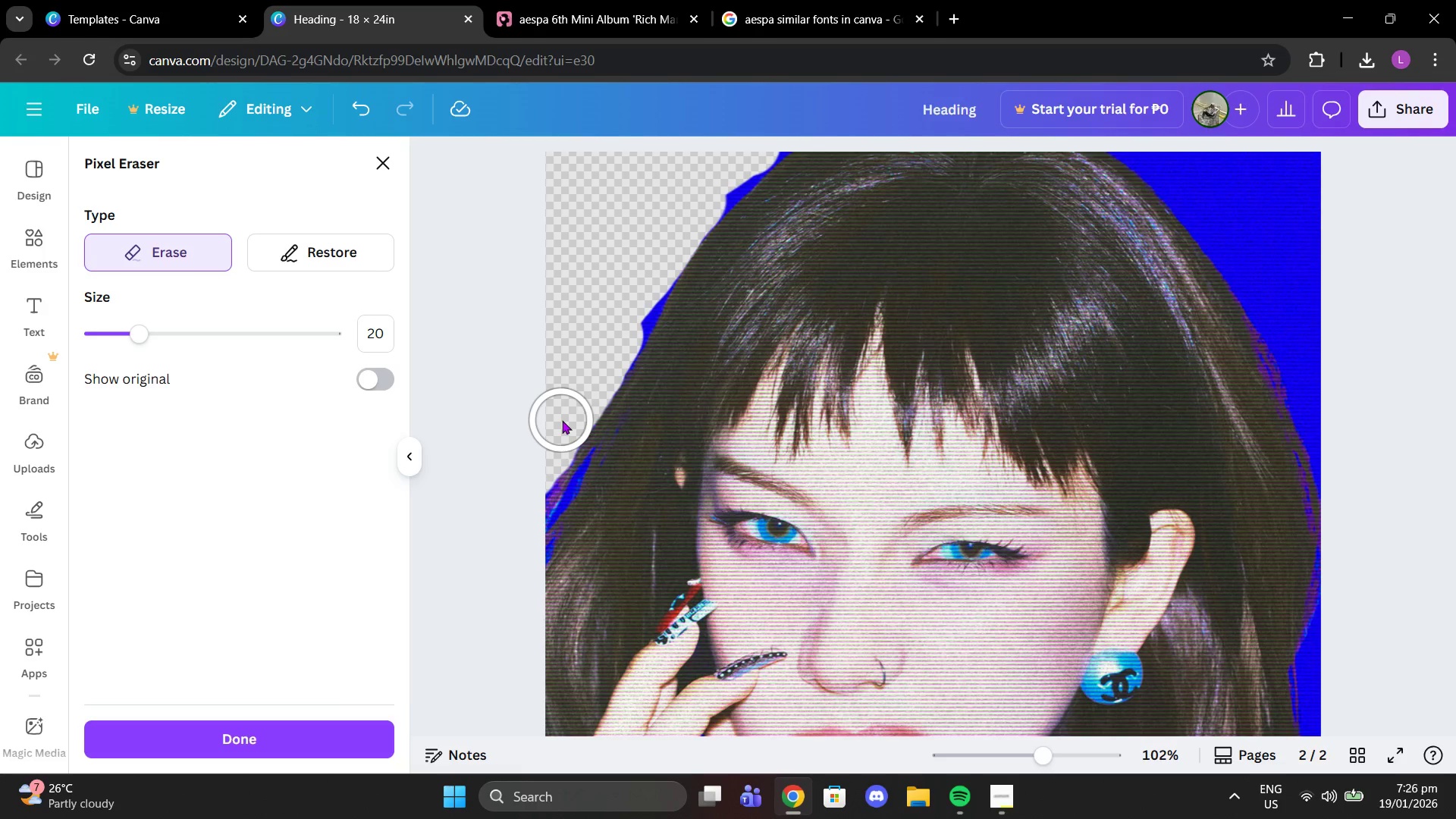 
left_click([562, 420])
 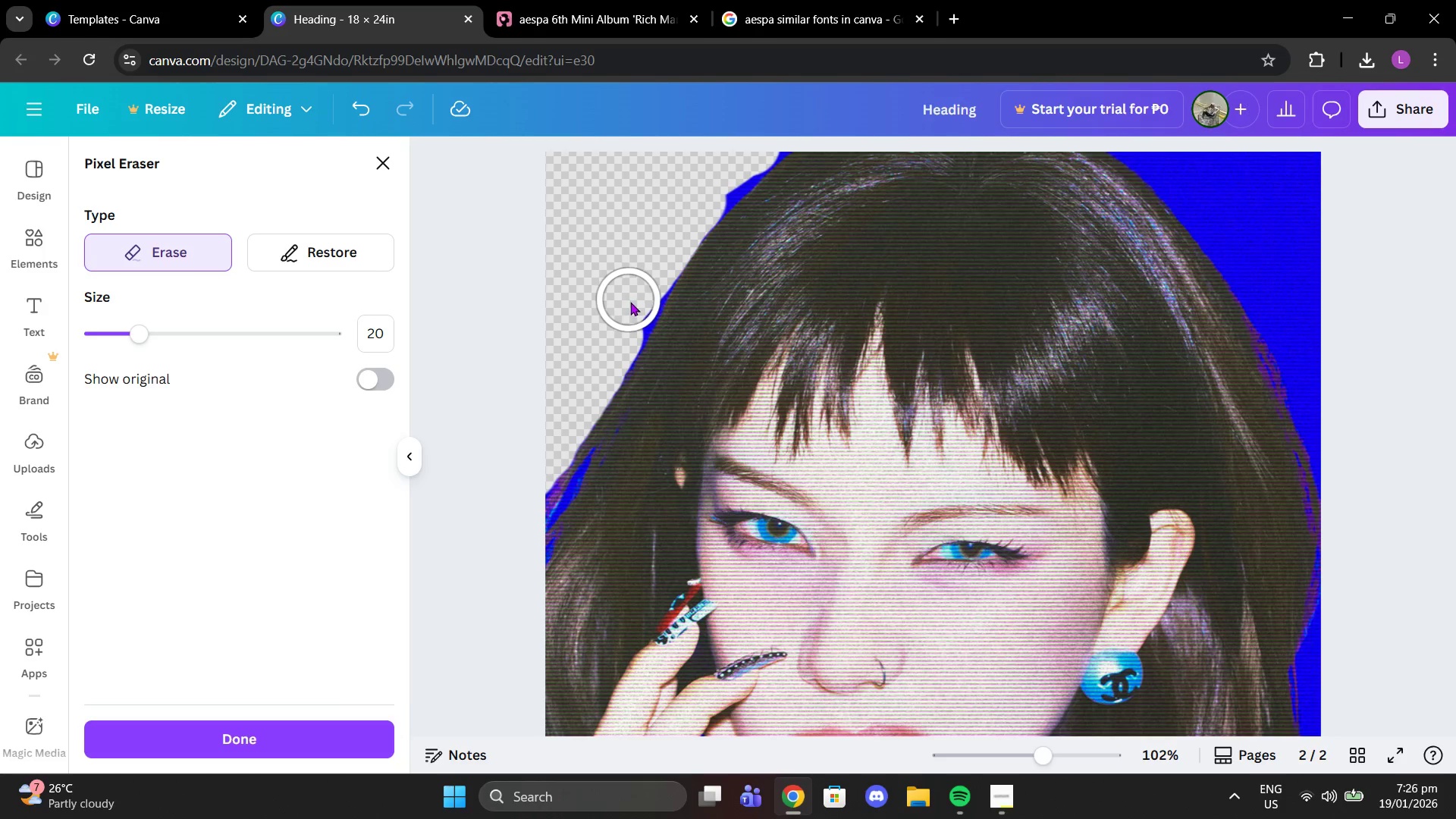 
left_click([633, 302])
 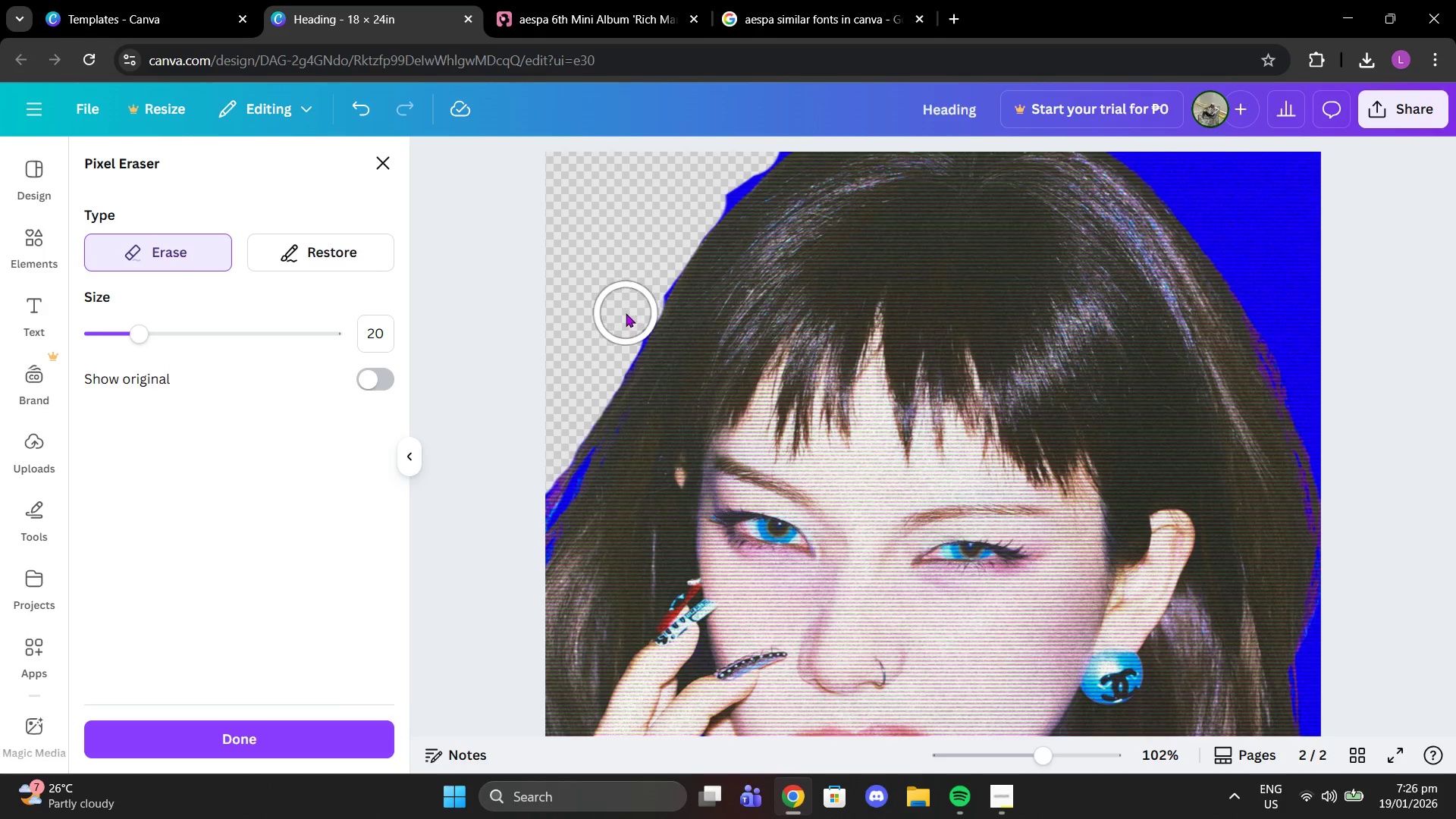 
left_click([626, 313])
 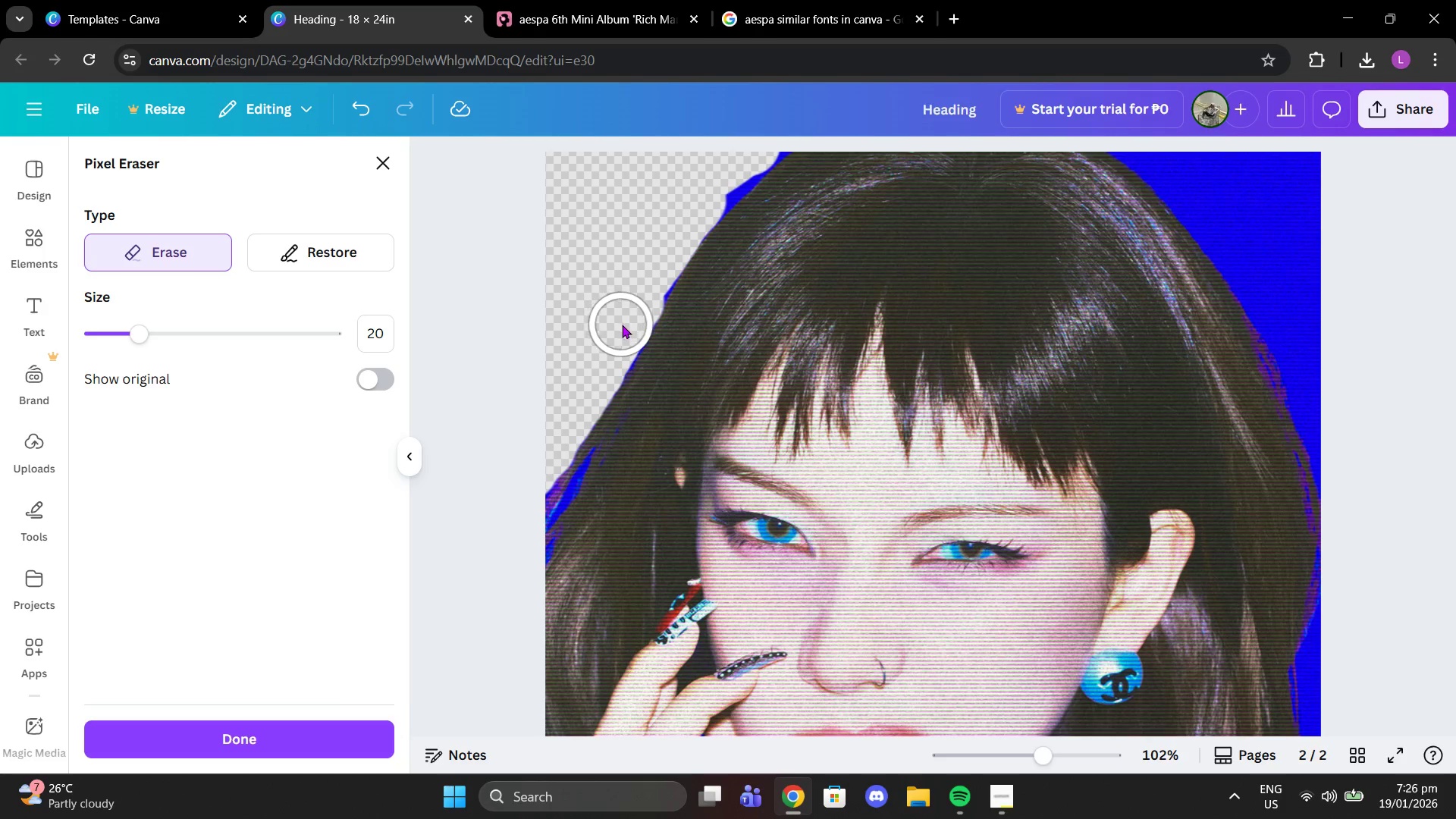 
left_click([623, 325])
 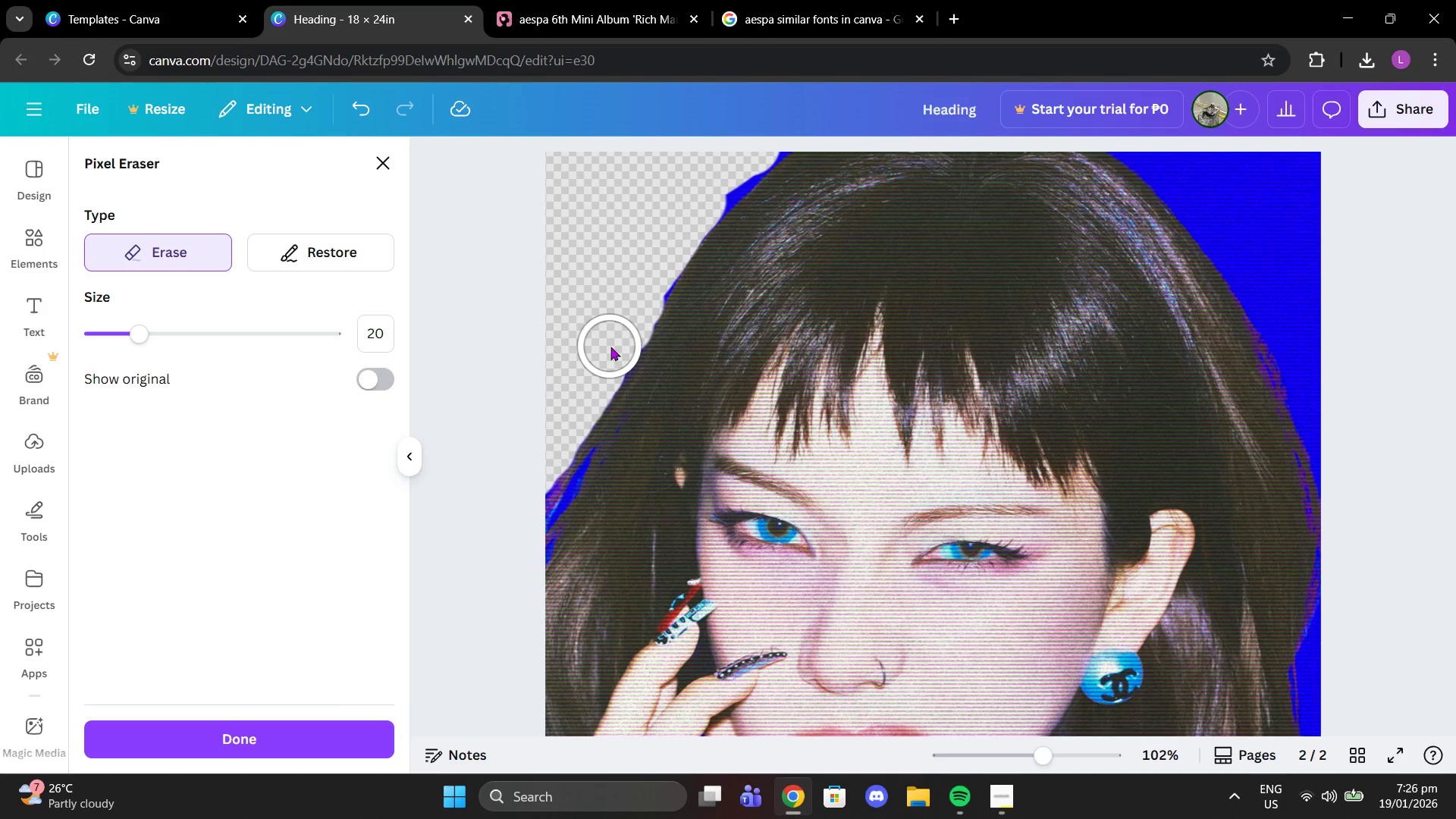 
left_click([611, 347])
 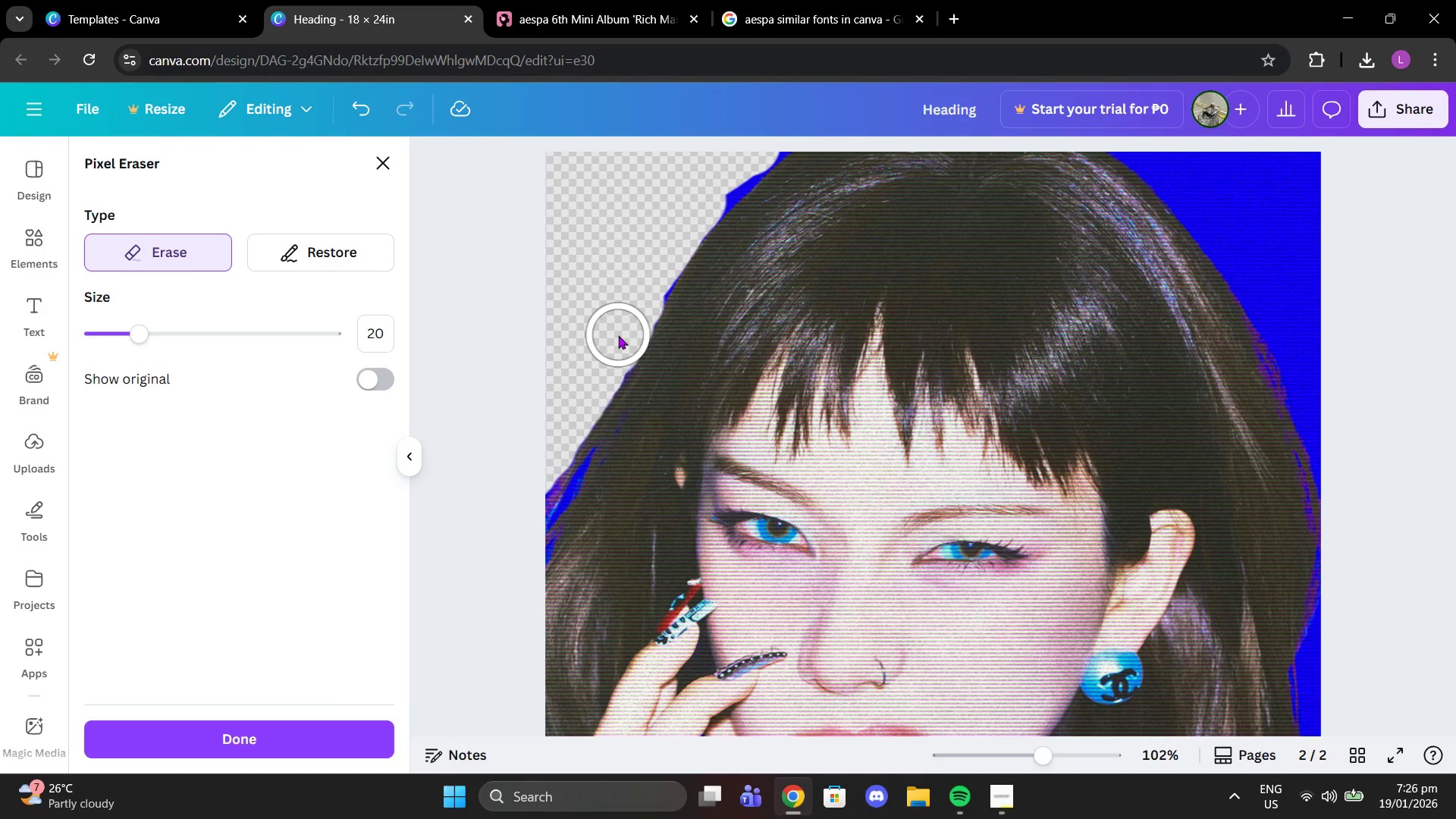 
left_click([619, 335])
 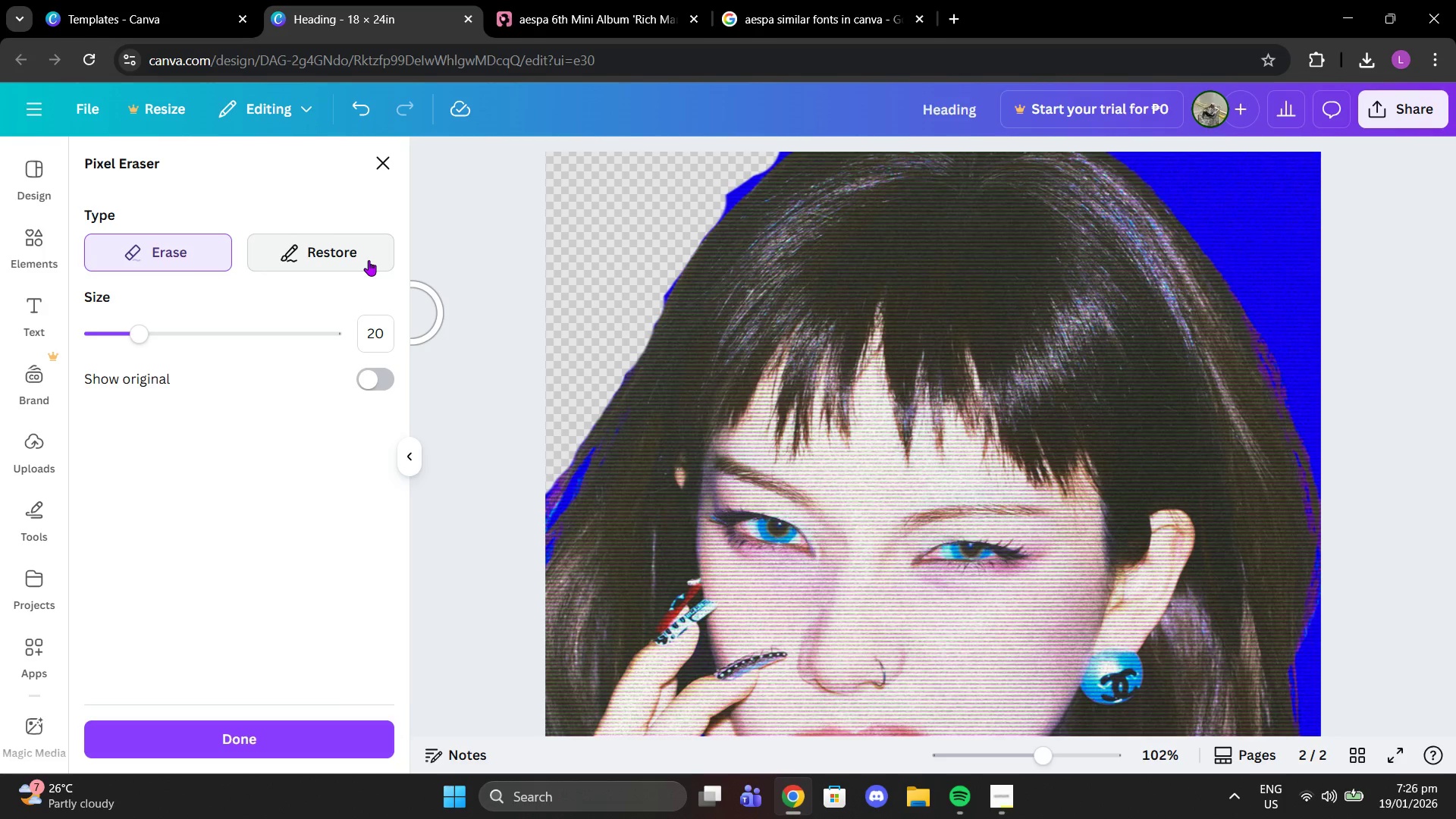 
left_click_drag(start_coordinate=[368, 260], to_coordinate=[651, 374])
 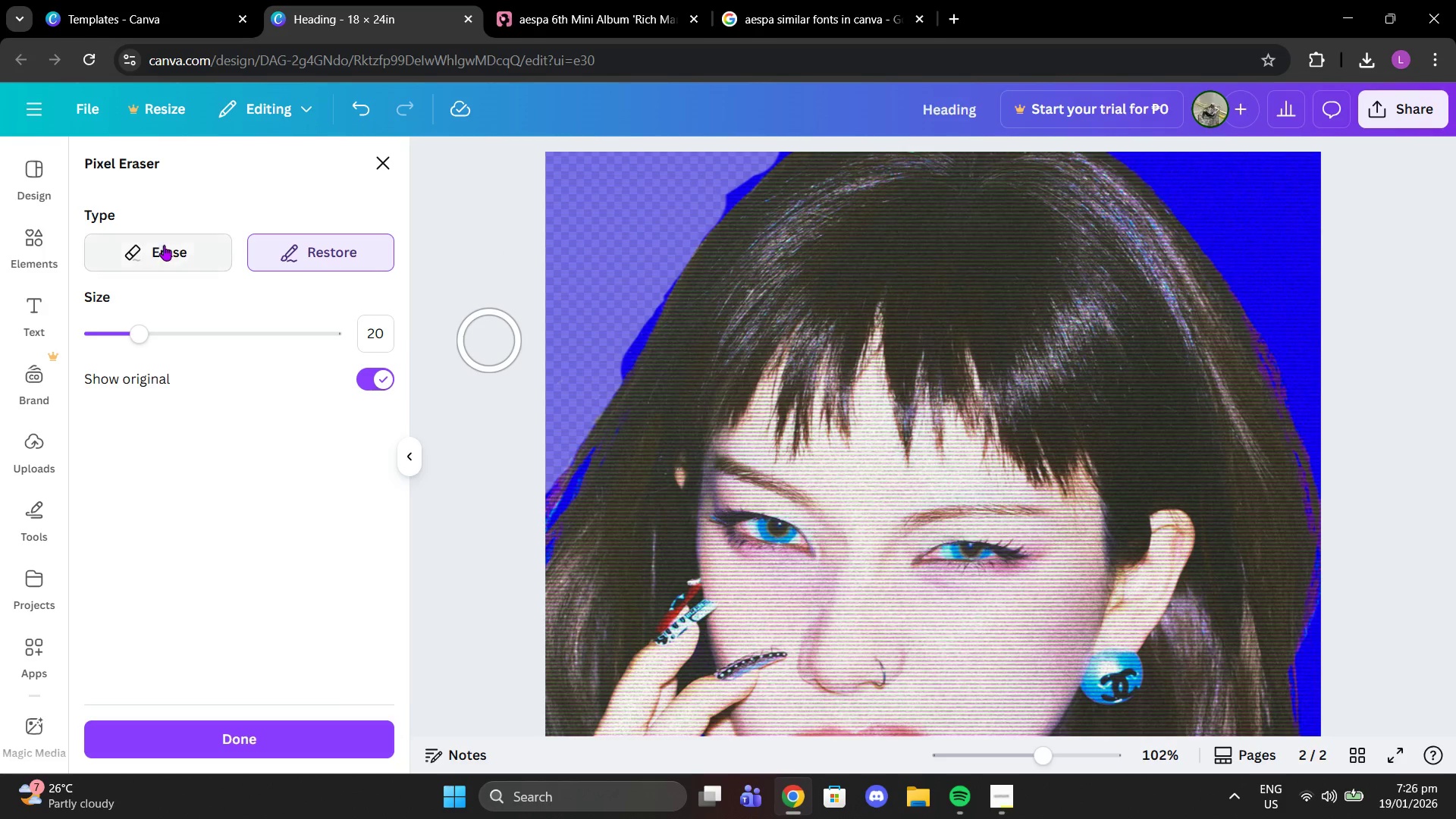 
left_click([162, 245])
 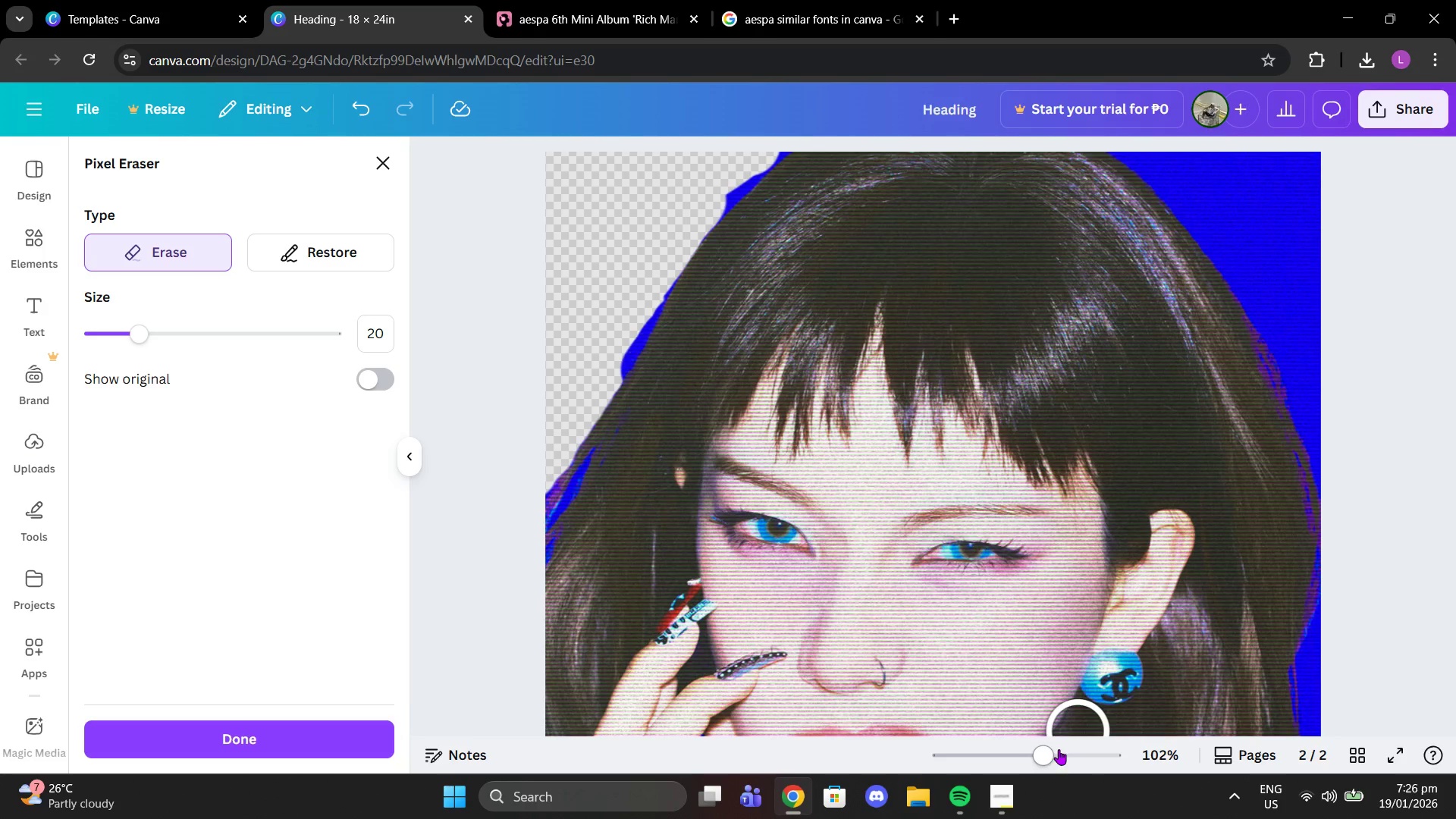 
left_click_drag(start_coordinate=[1057, 749], to_coordinate=[1097, 739])
 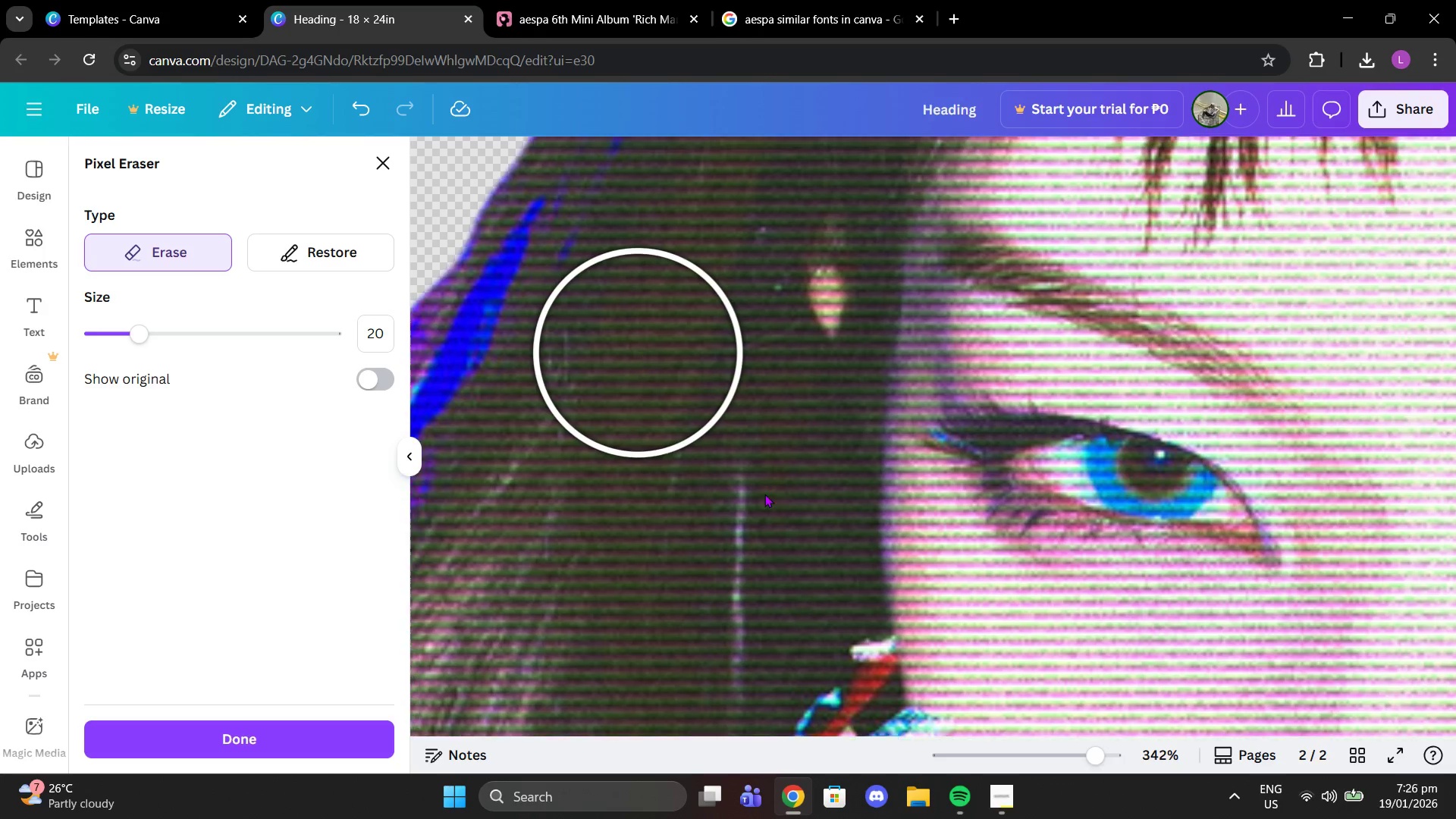 
scroll: coordinate [883, 678], scroll_direction: up, amount: 2.0
 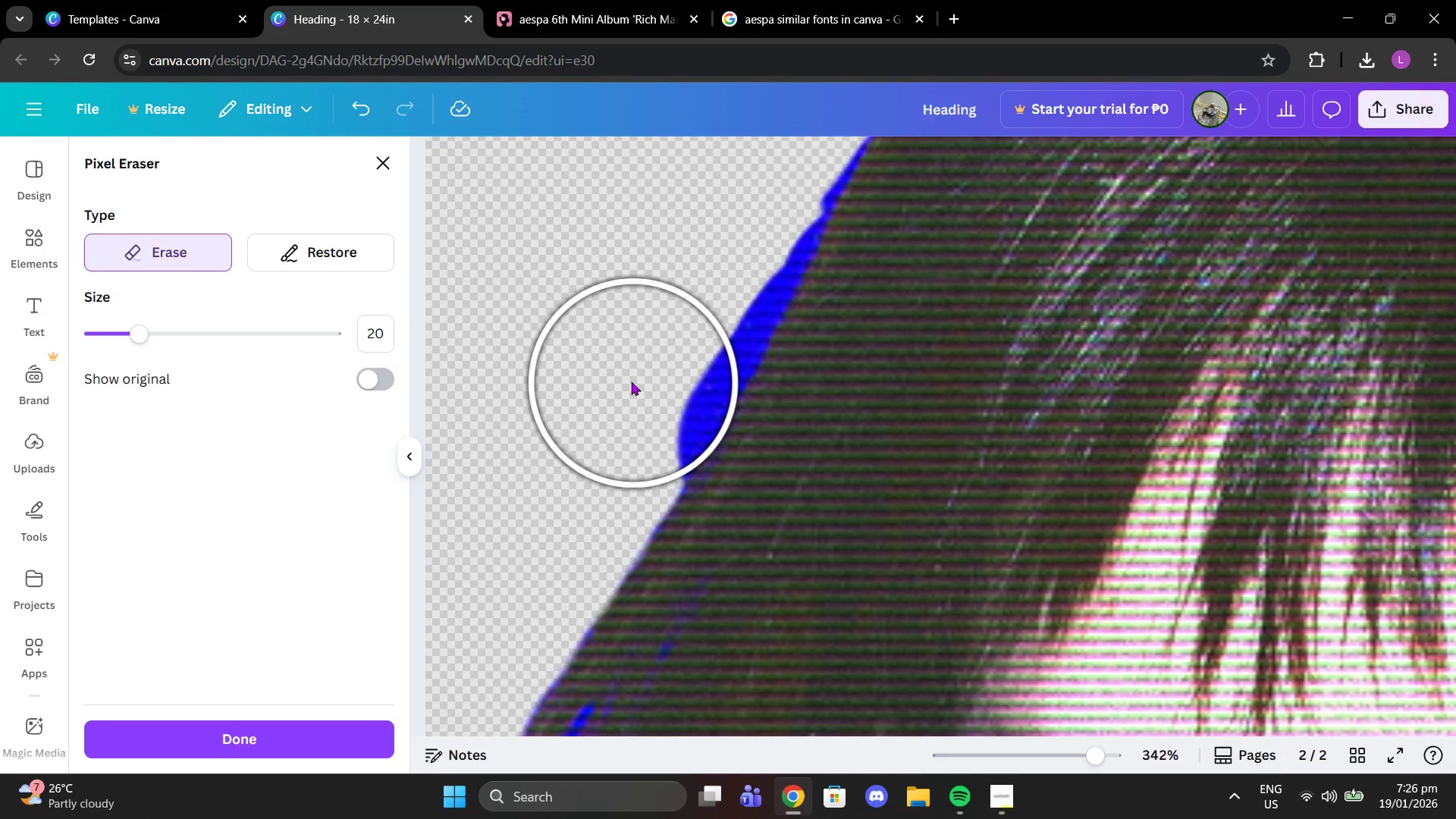 
left_click([630, 380])
 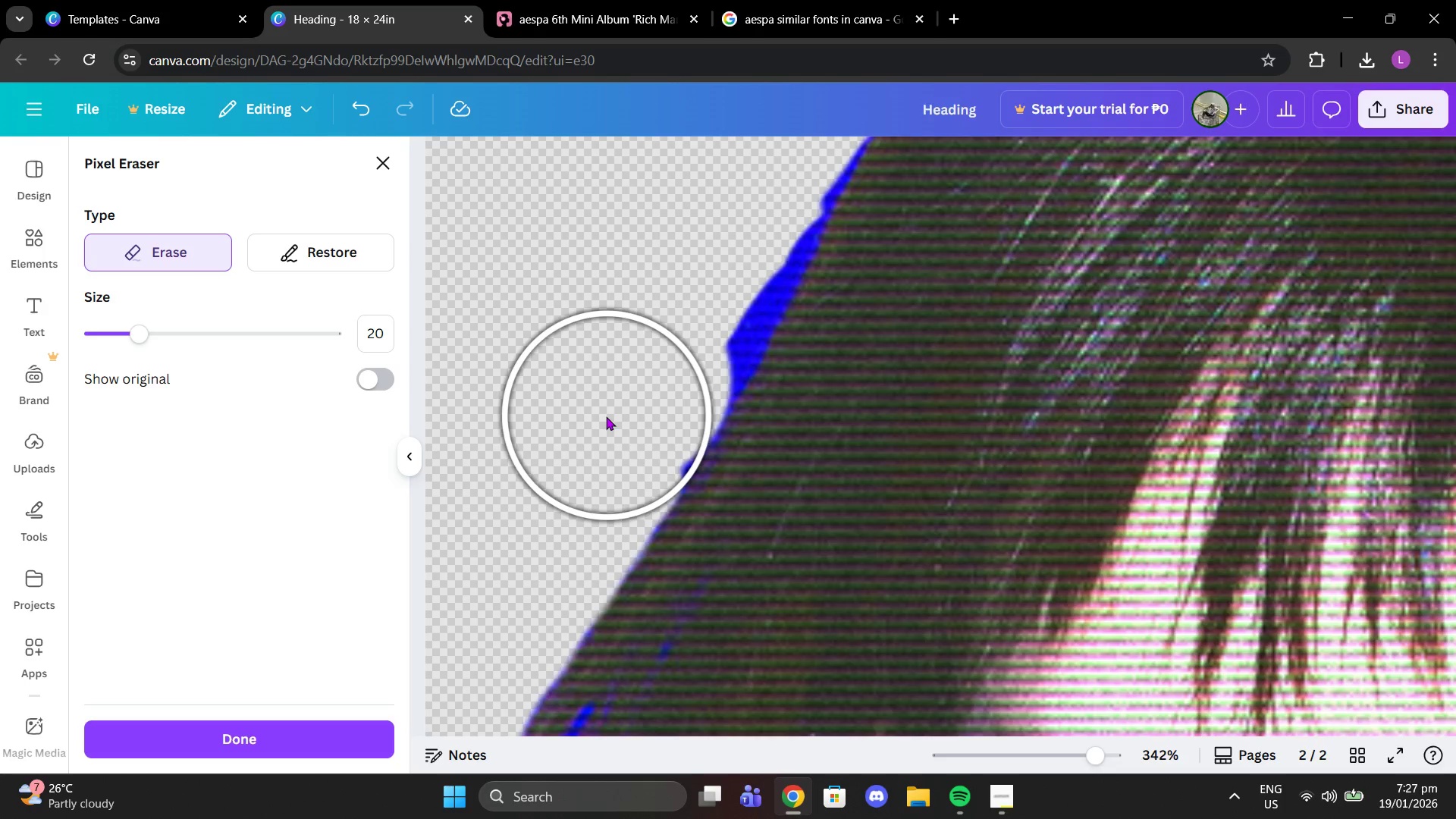 
left_click([602, 418])
 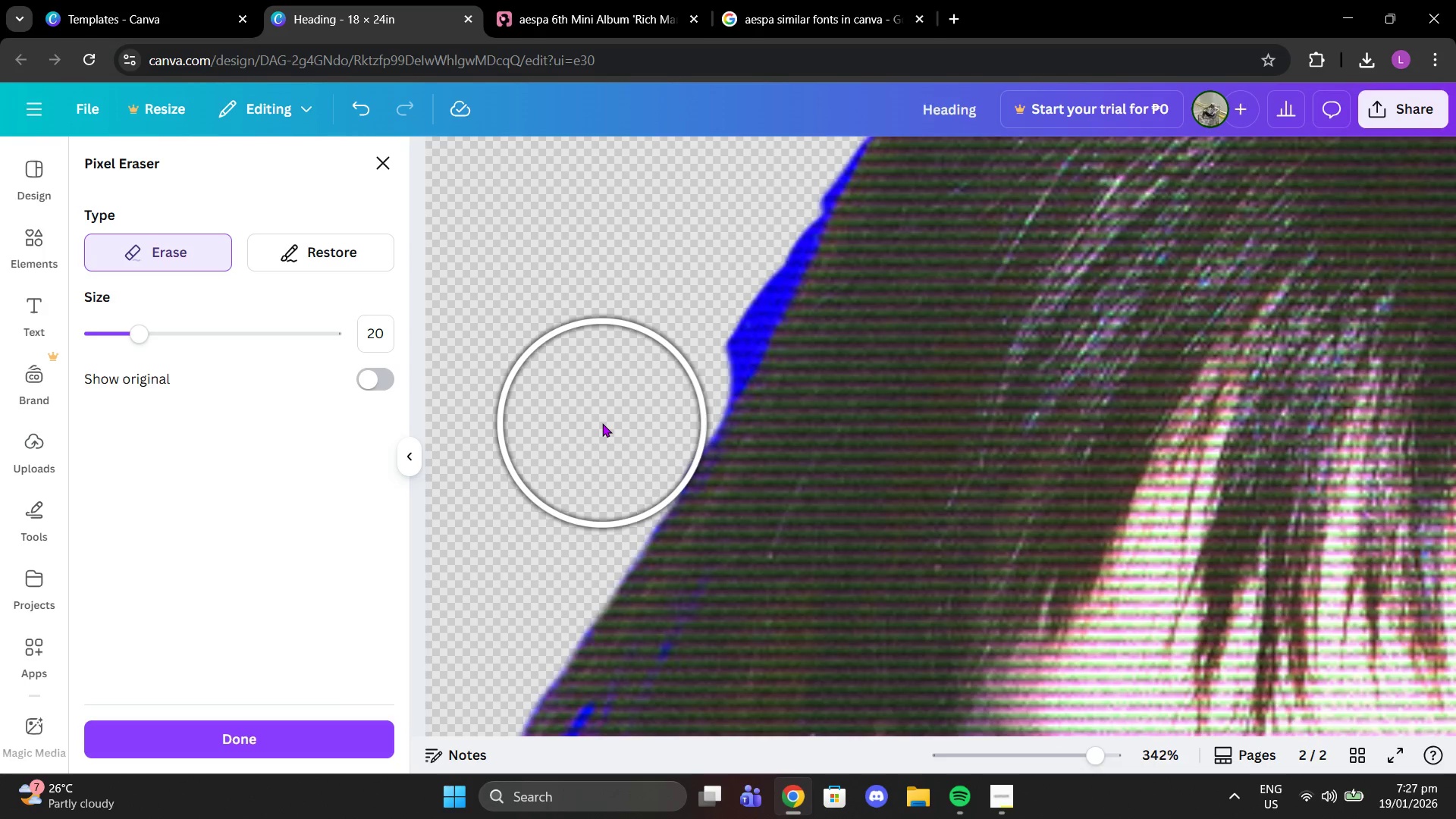 
left_click([602, 423])
 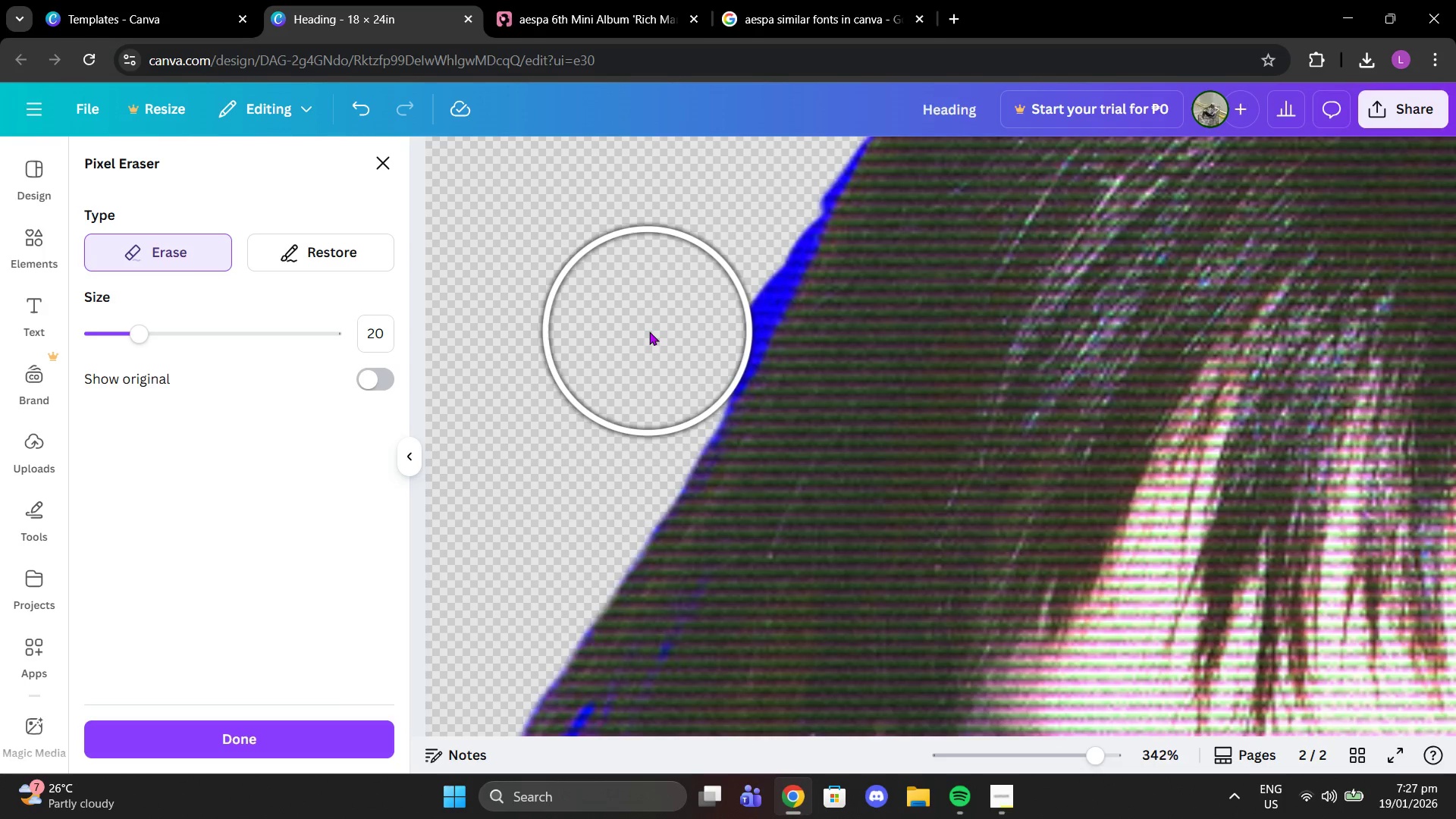 
double_click([660, 329])
 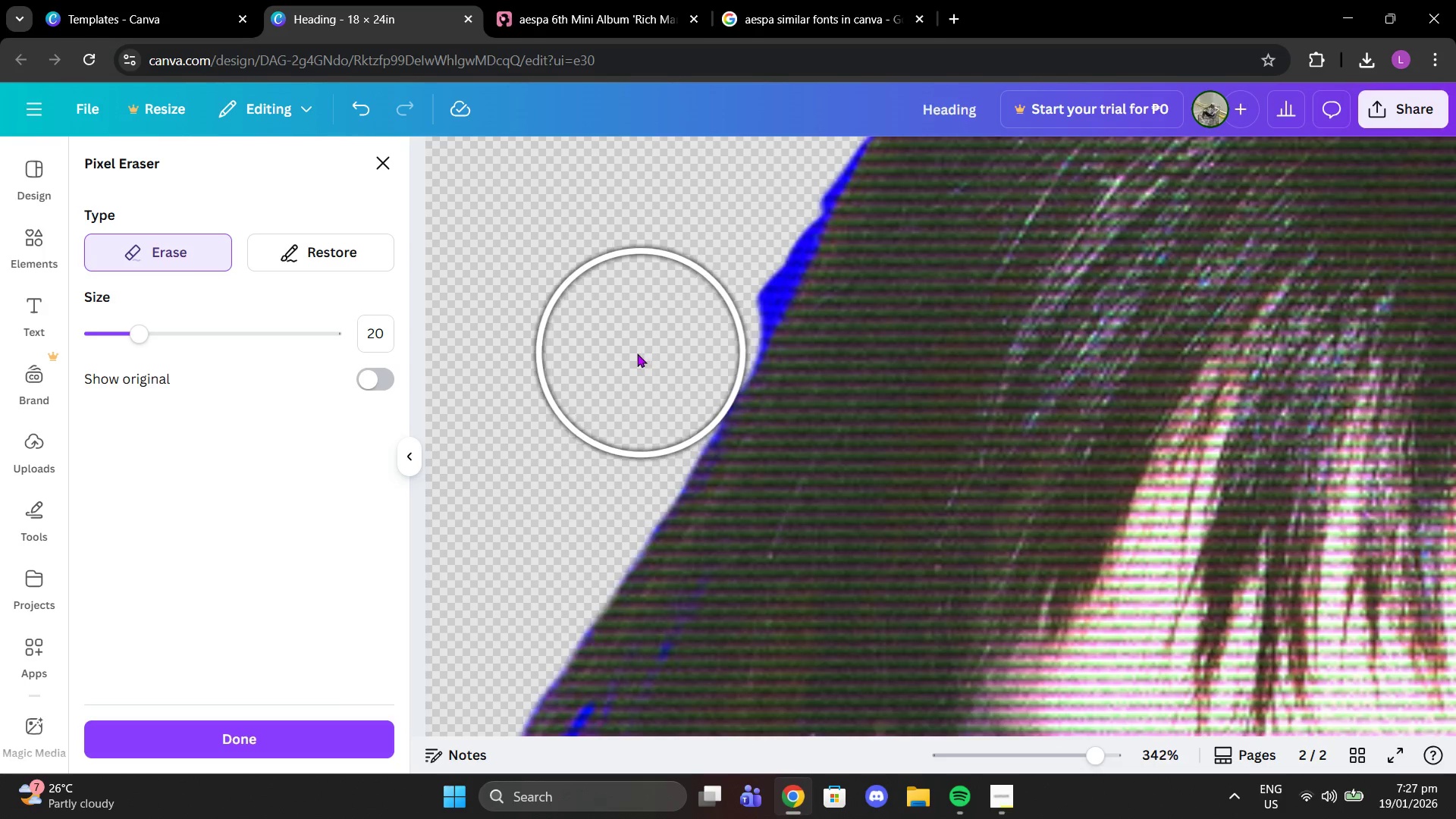 
left_click([637, 353])
 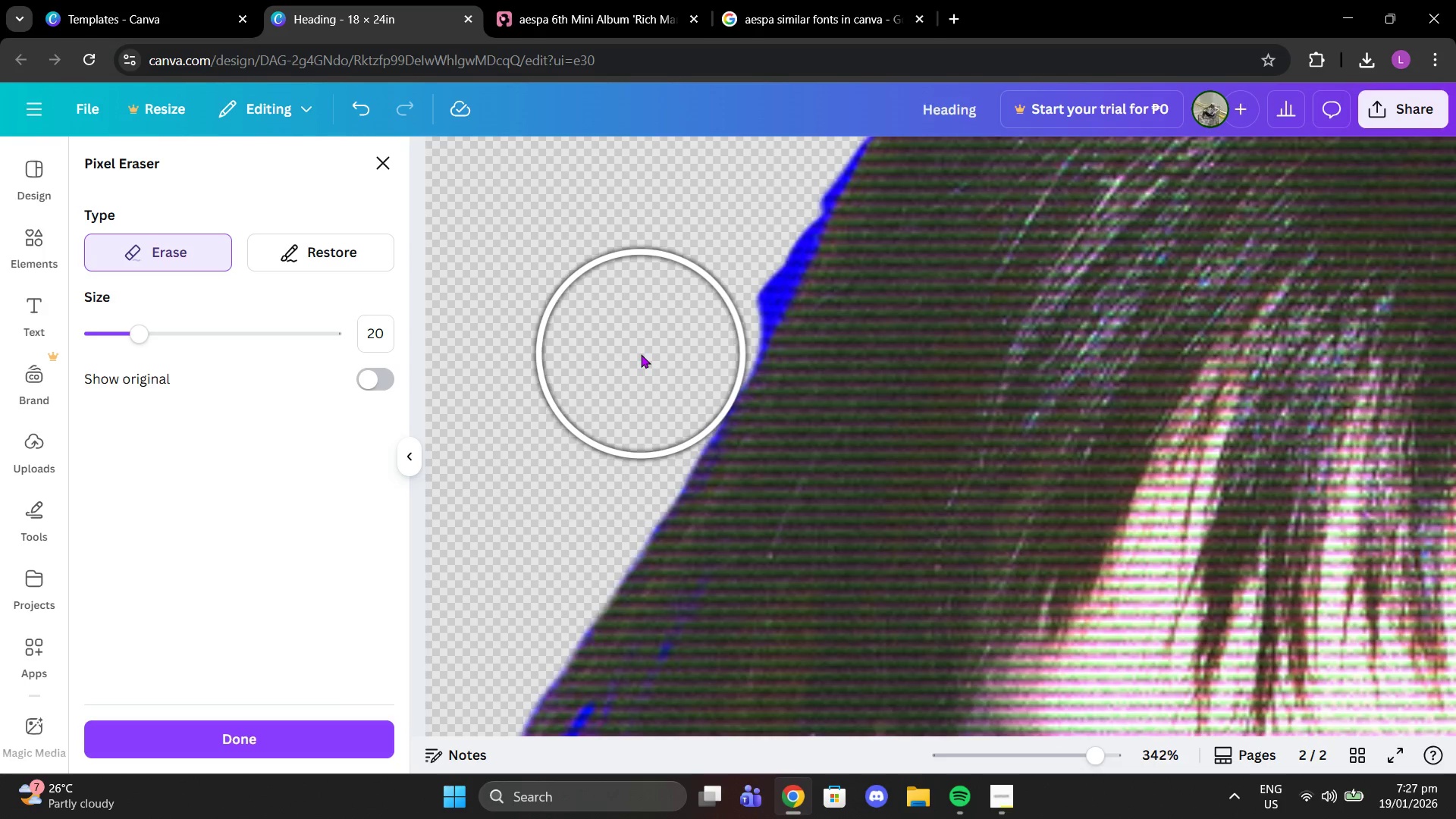 
left_click([641, 354])
 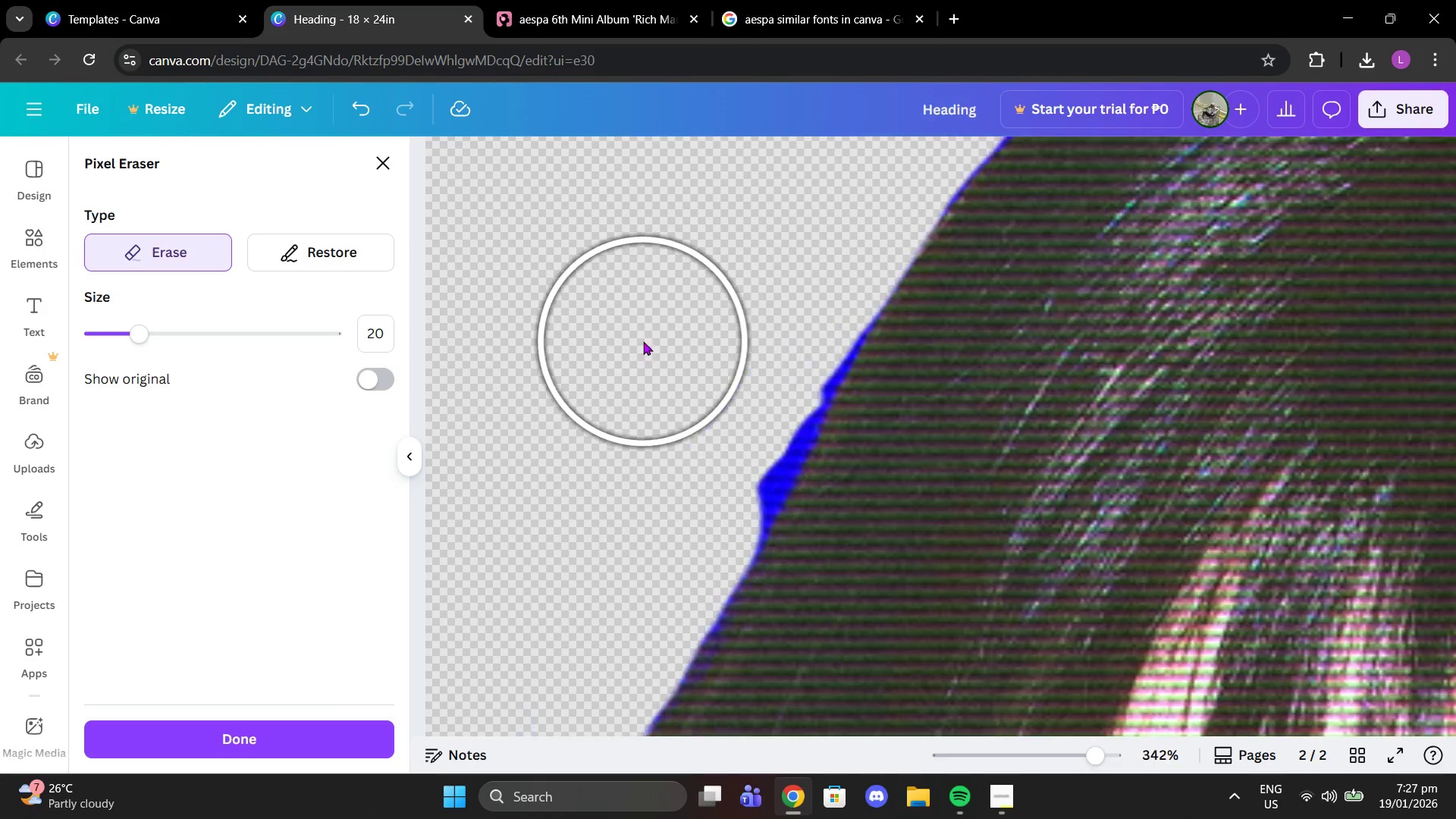 
scroll: coordinate [643, 341], scroll_direction: up, amount: 2.0
 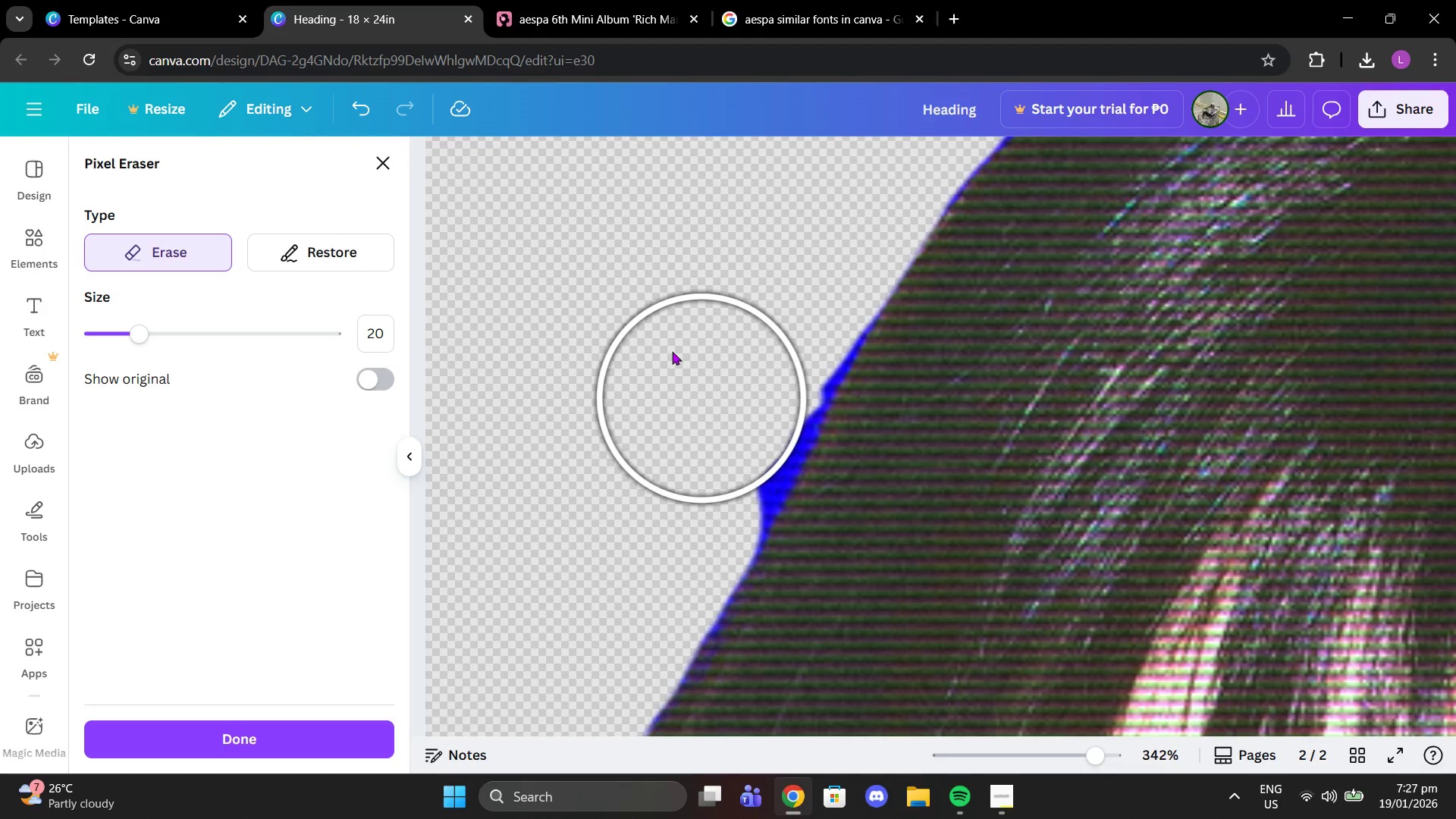 
left_click([701, 423])
 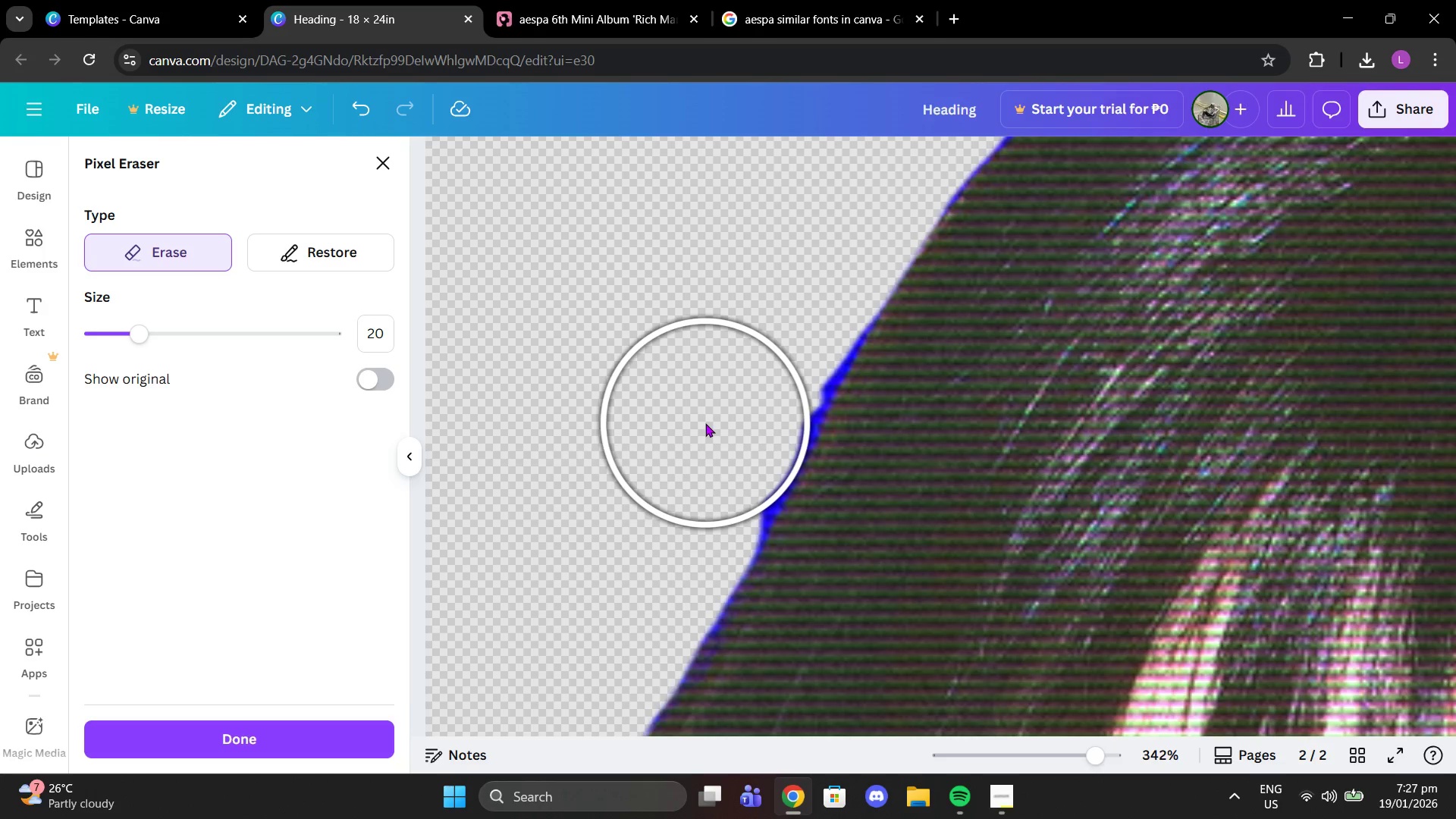 
left_click([706, 423])
 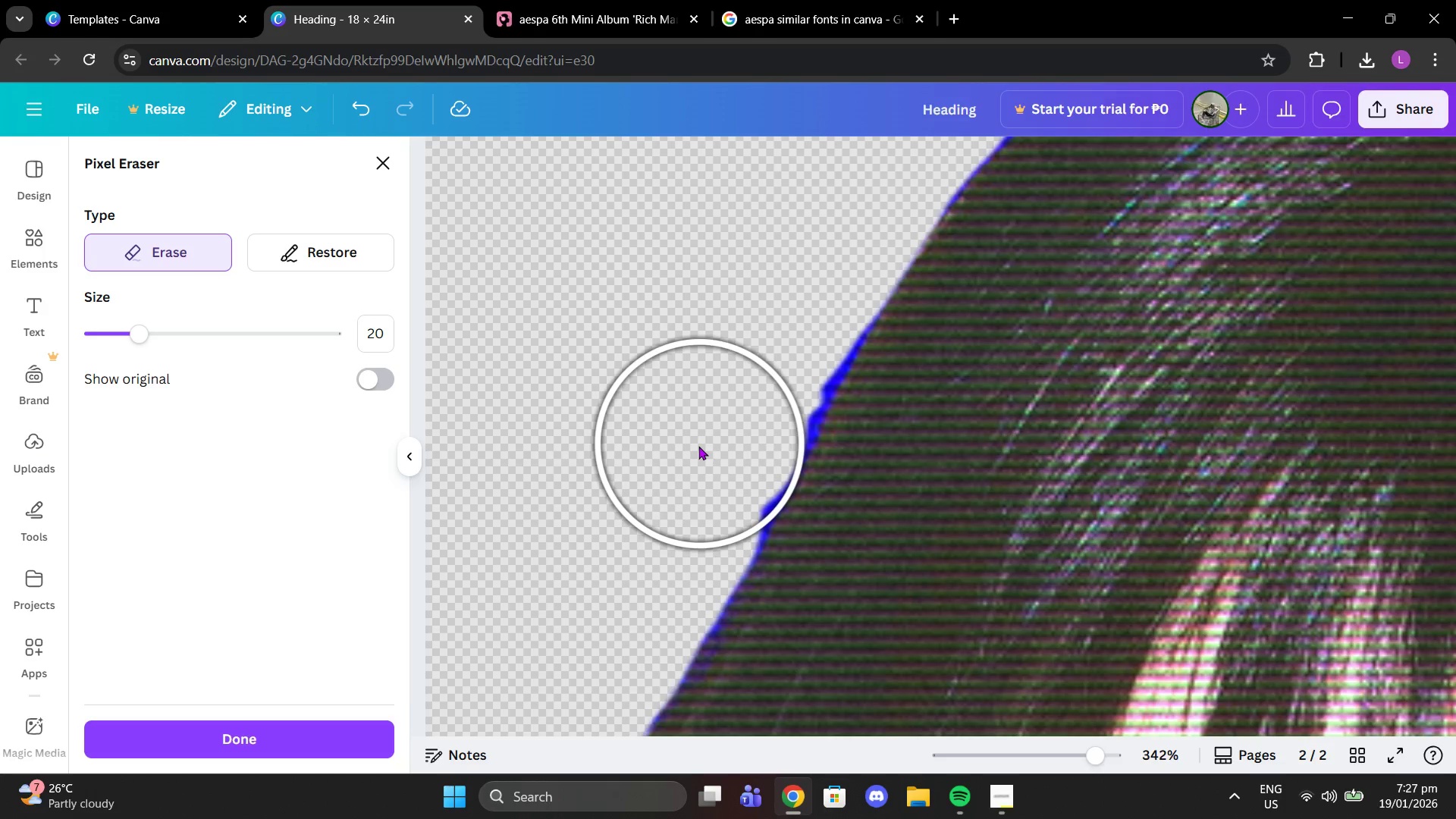 
left_click([698, 446])
 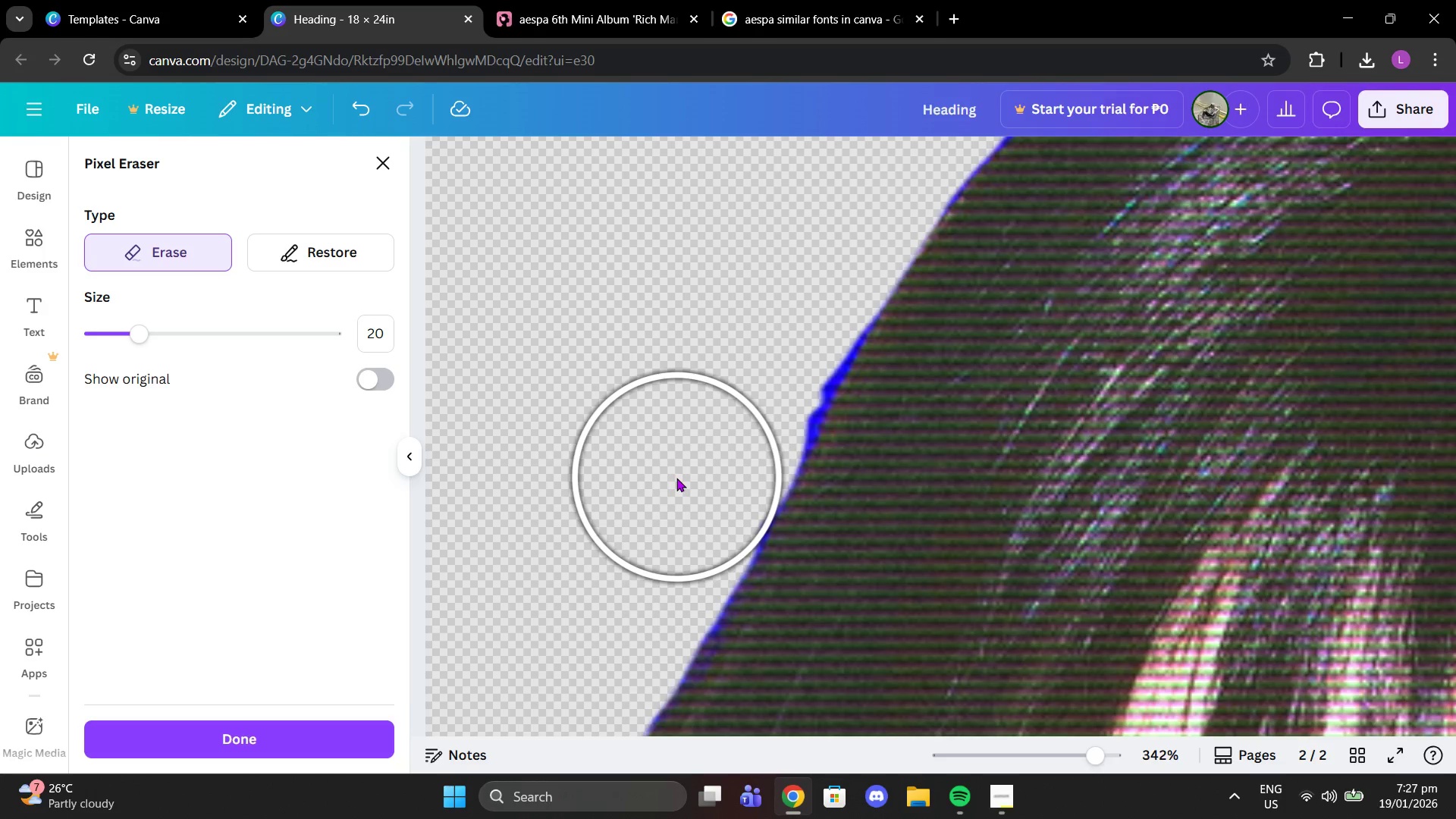 
left_click([676, 478])
 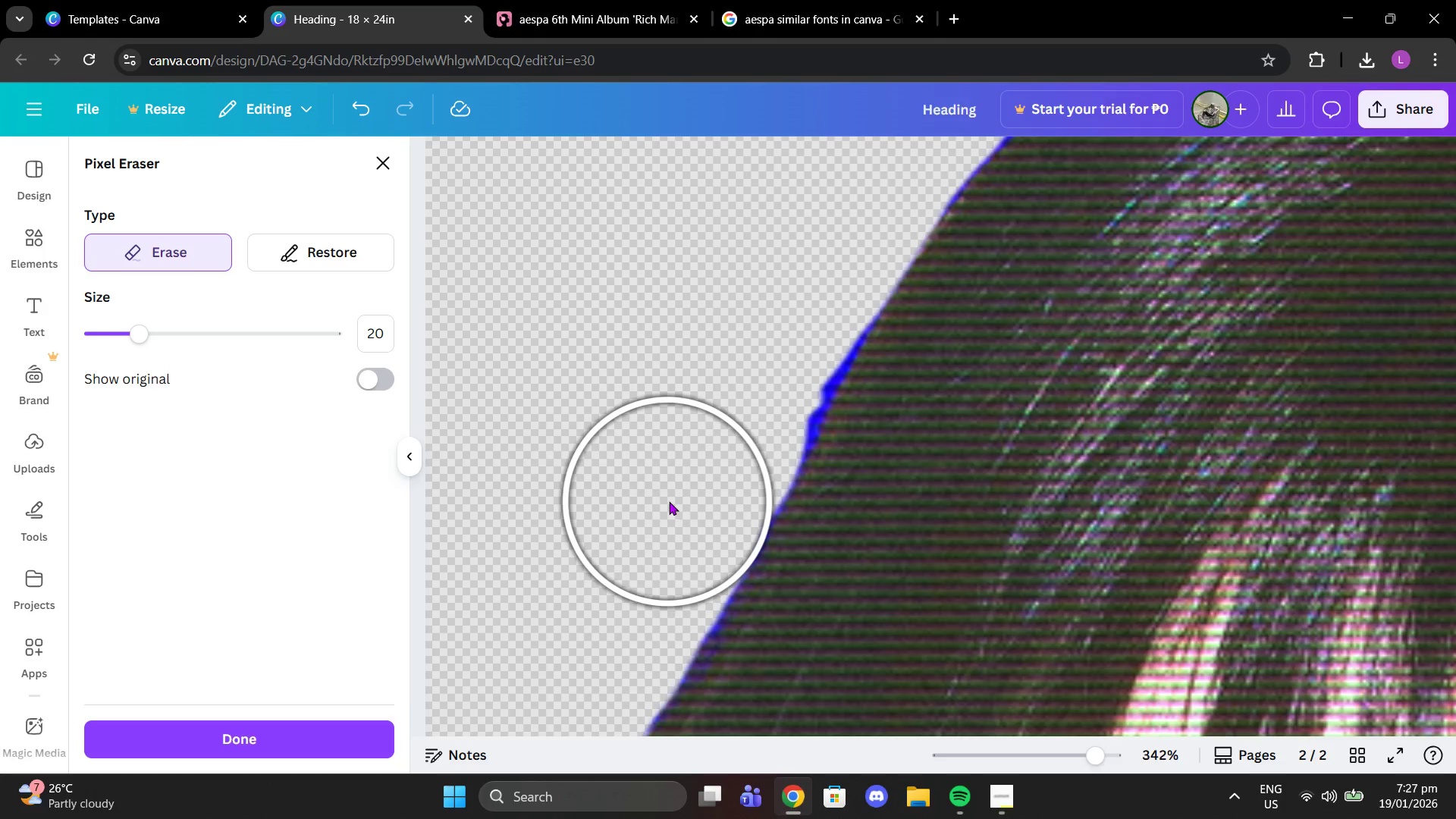 
left_click([669, 500])
 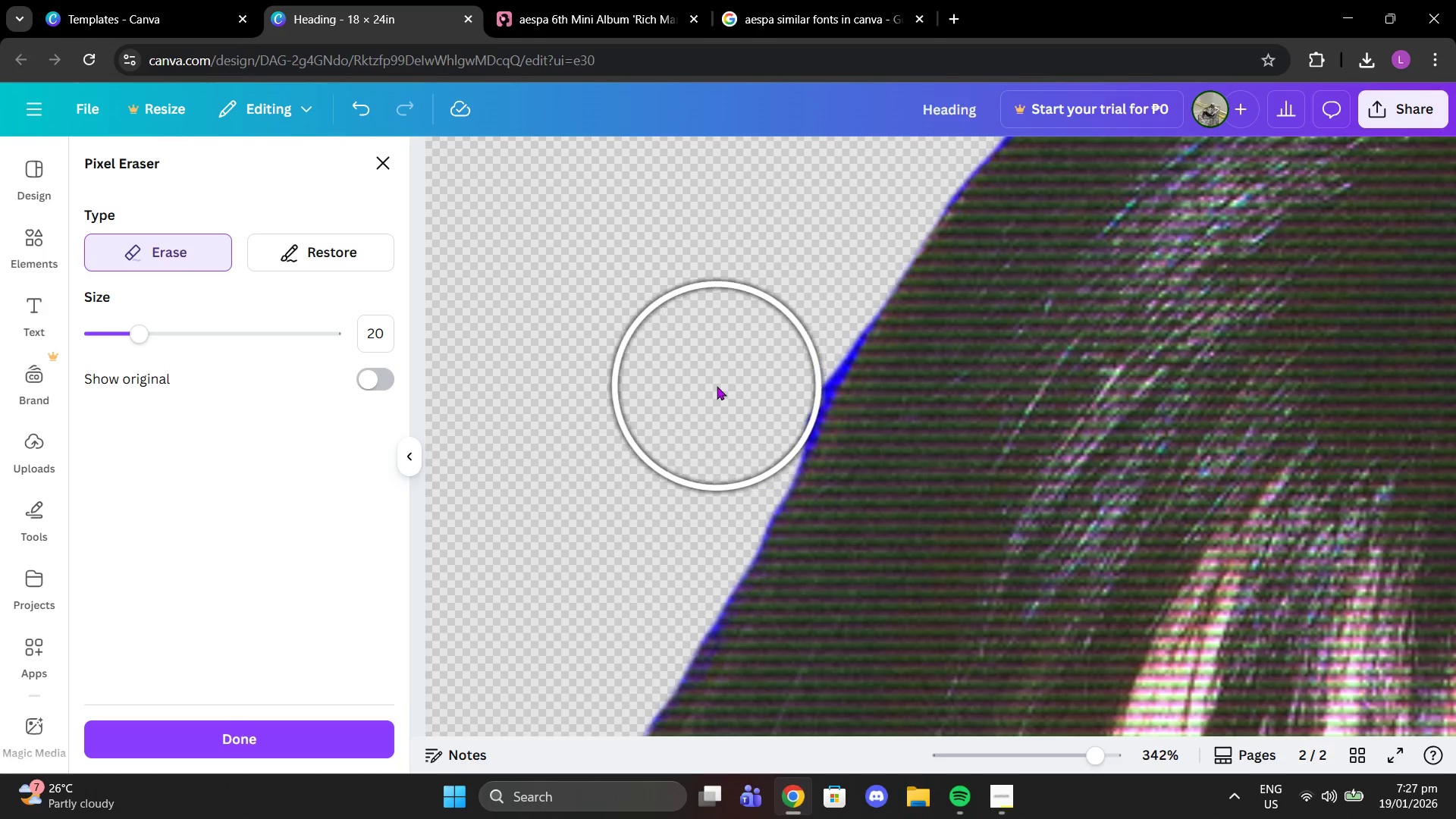 
left_click([717, 386])
 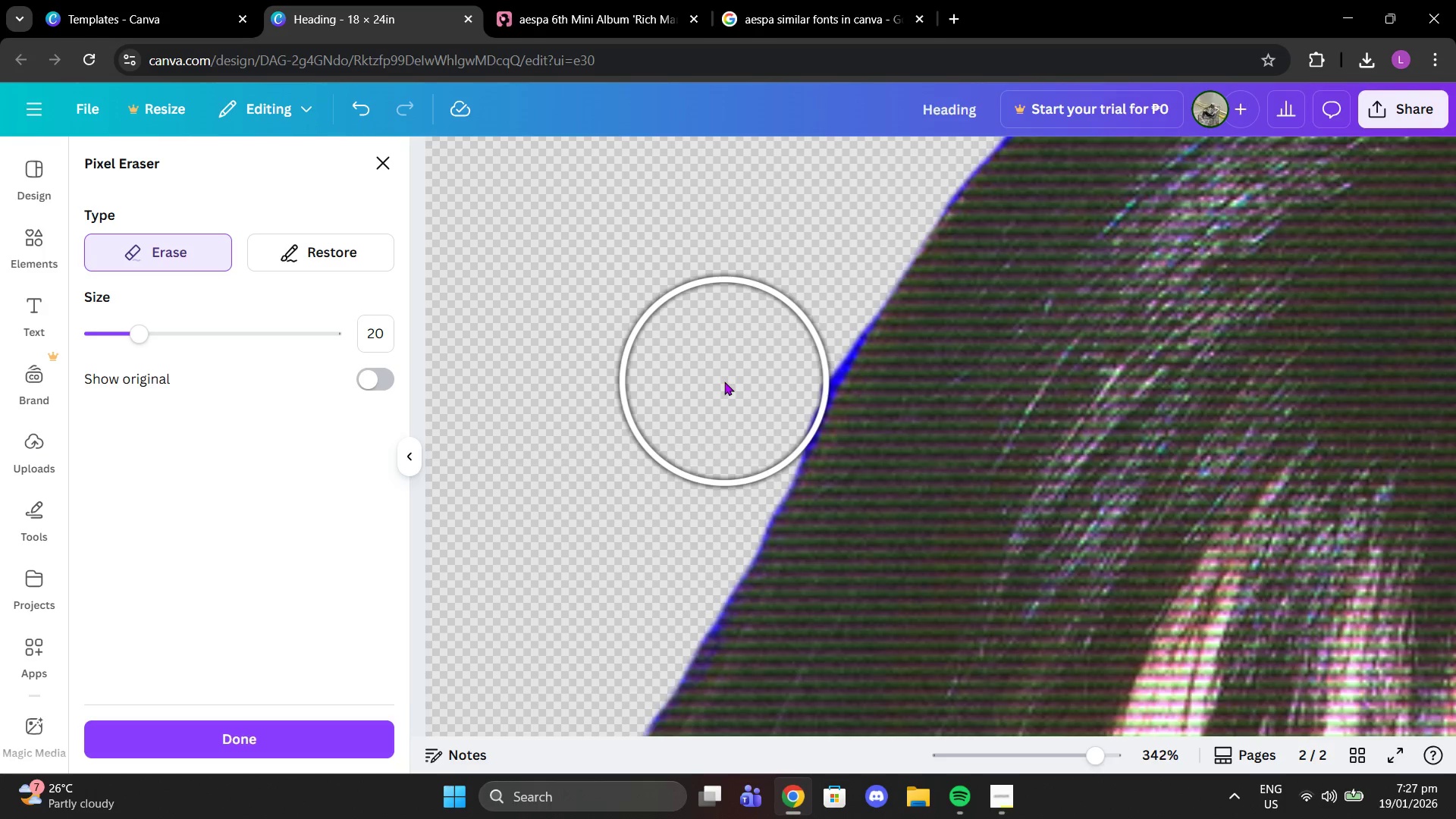 
left_click([725, 381])
 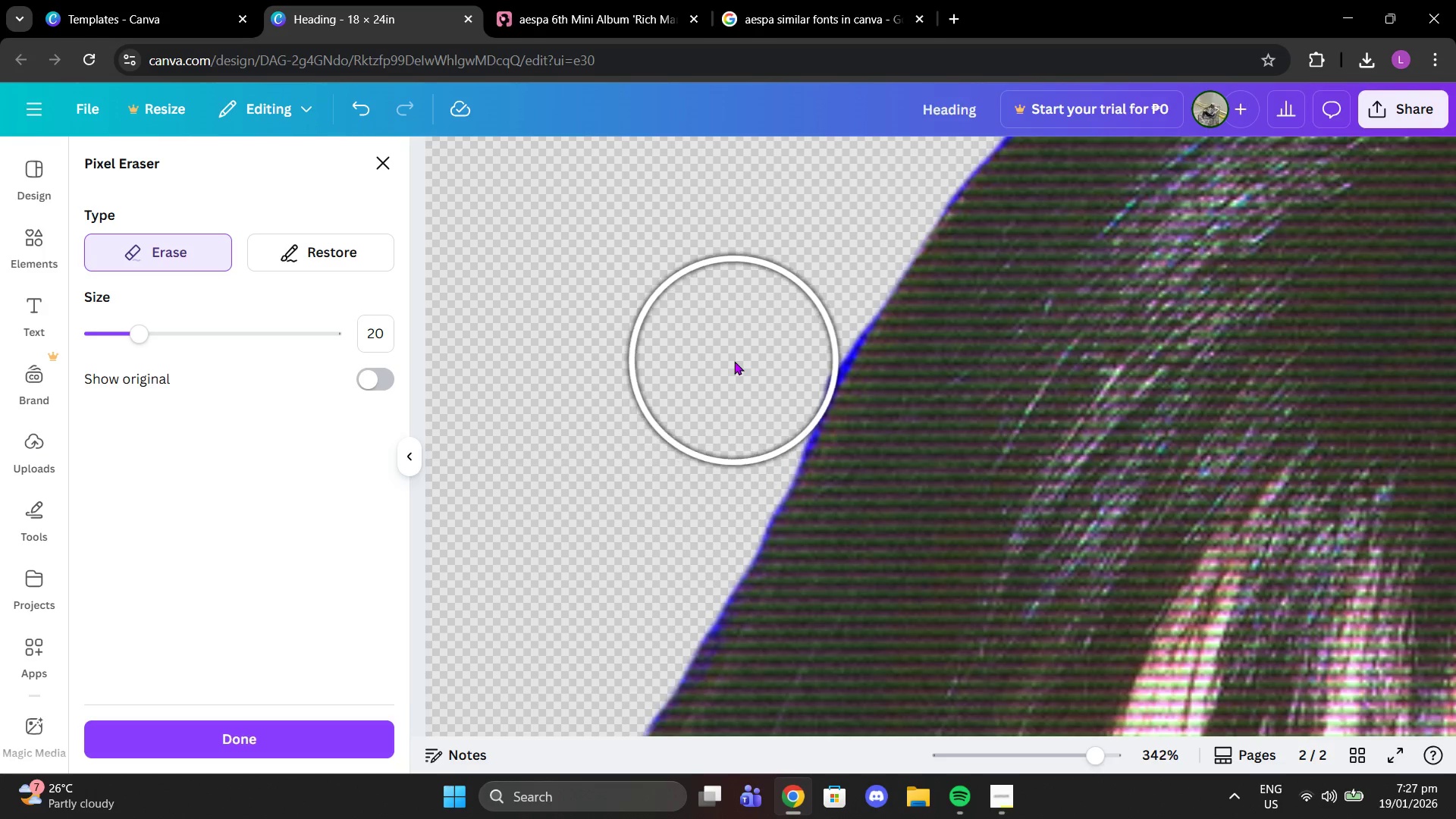 
double_click([734, 361])
 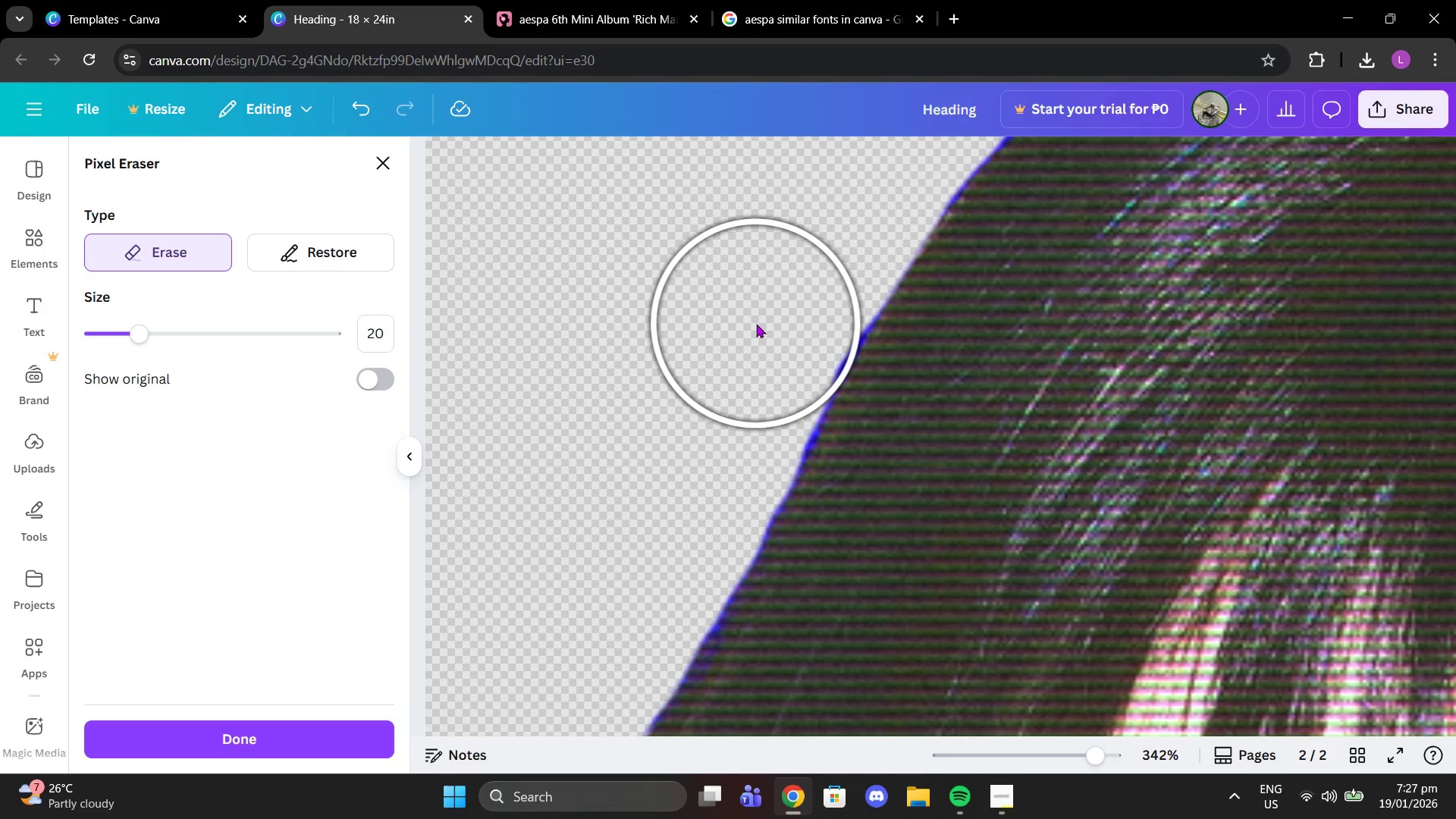 
left_click([756, 324])
 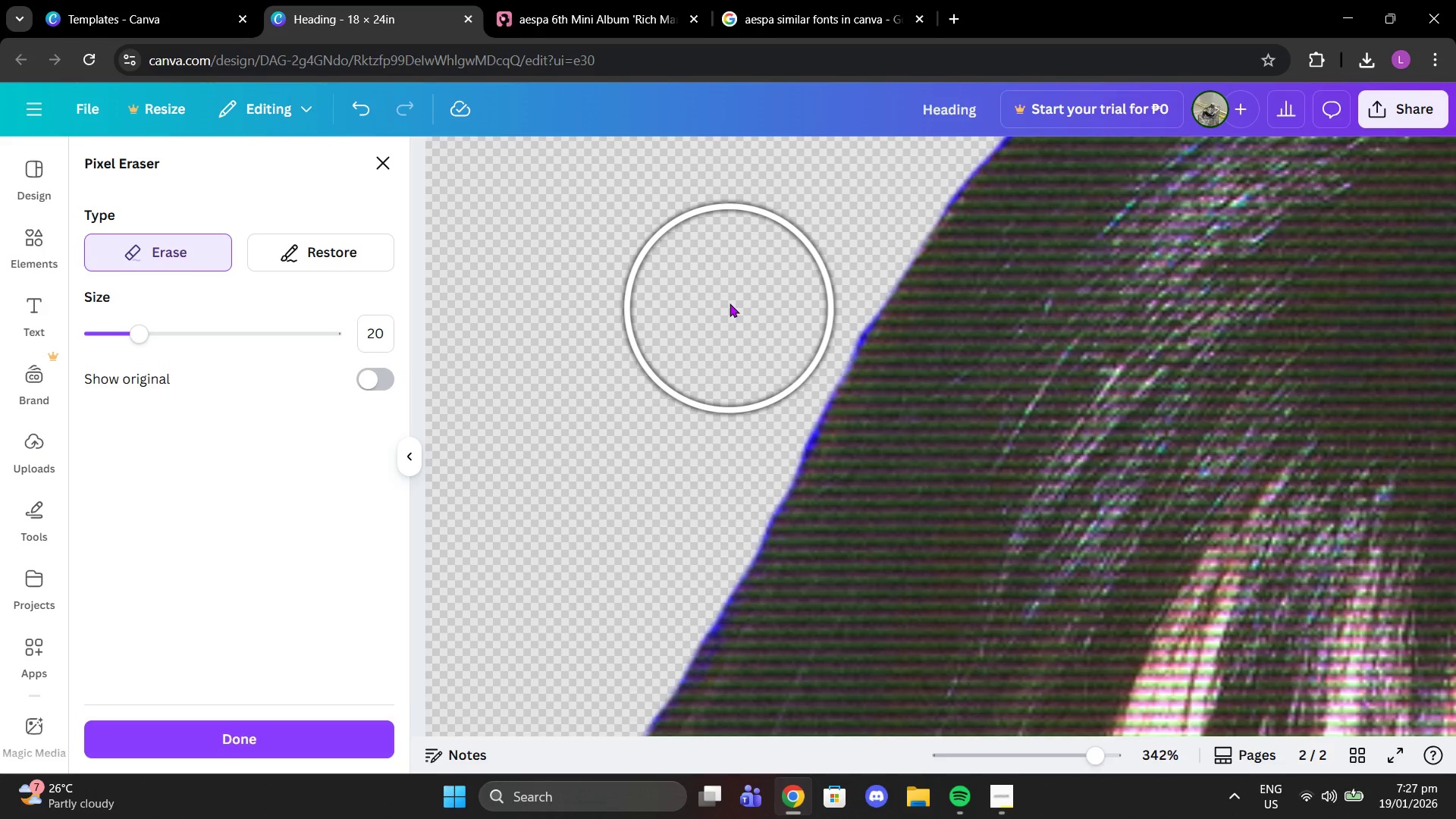 
scroll: coordinate [801, 265], scroll_direction: up, amount: 3.0
 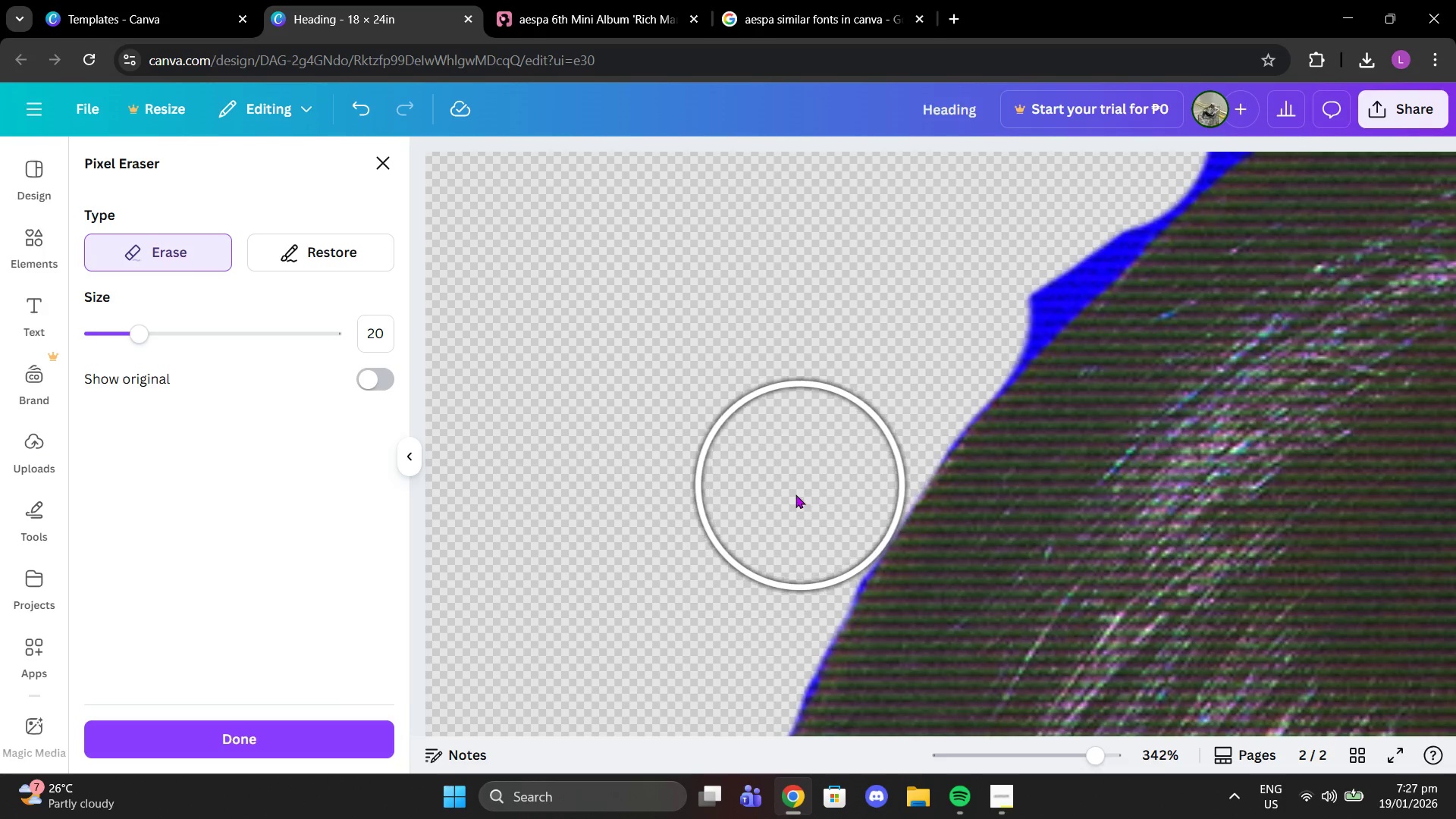 
left_click([784, 520])
 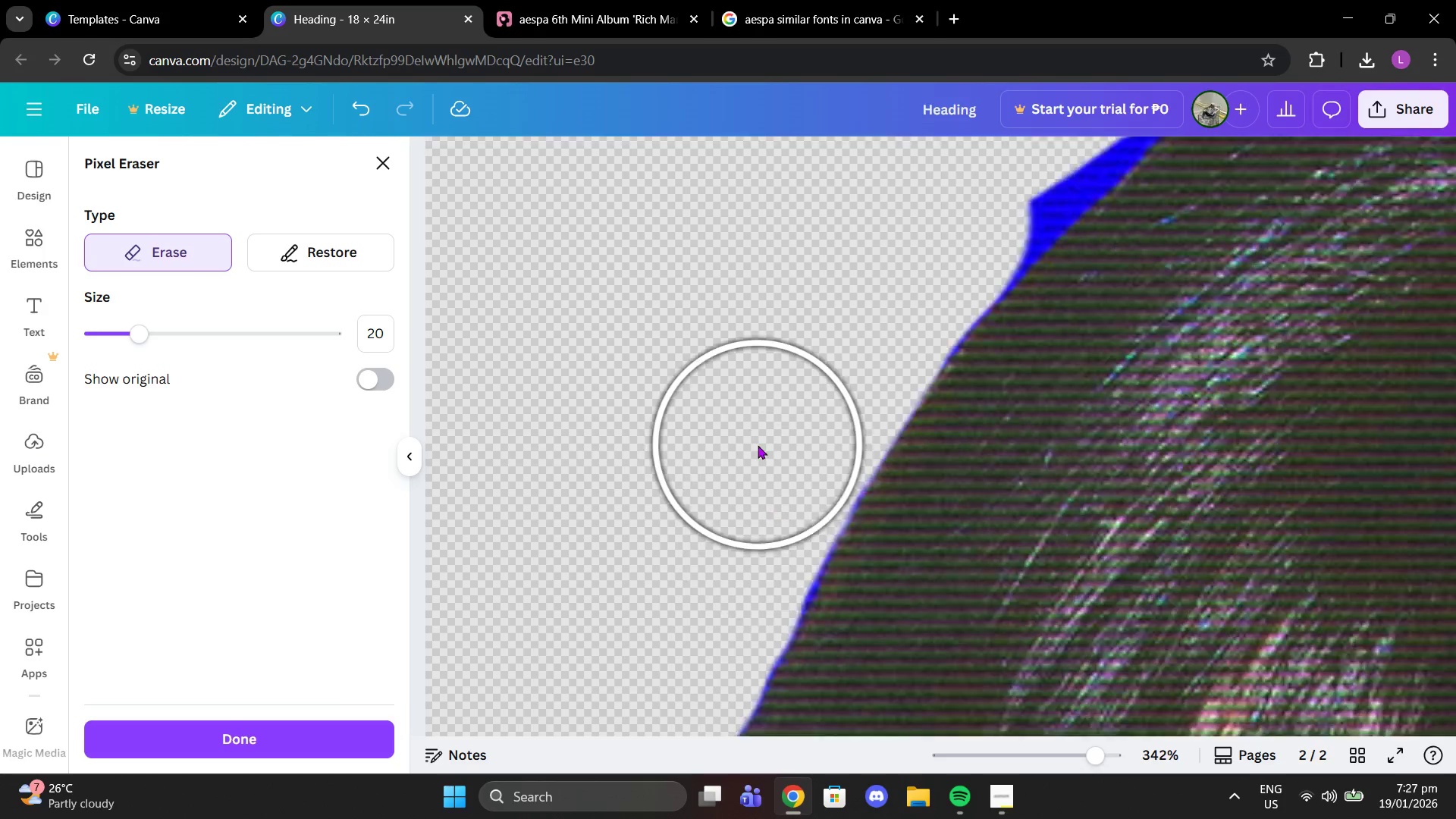 
scroll: coordinate [758, 445], scroll_direction: down, amount: 2.0
 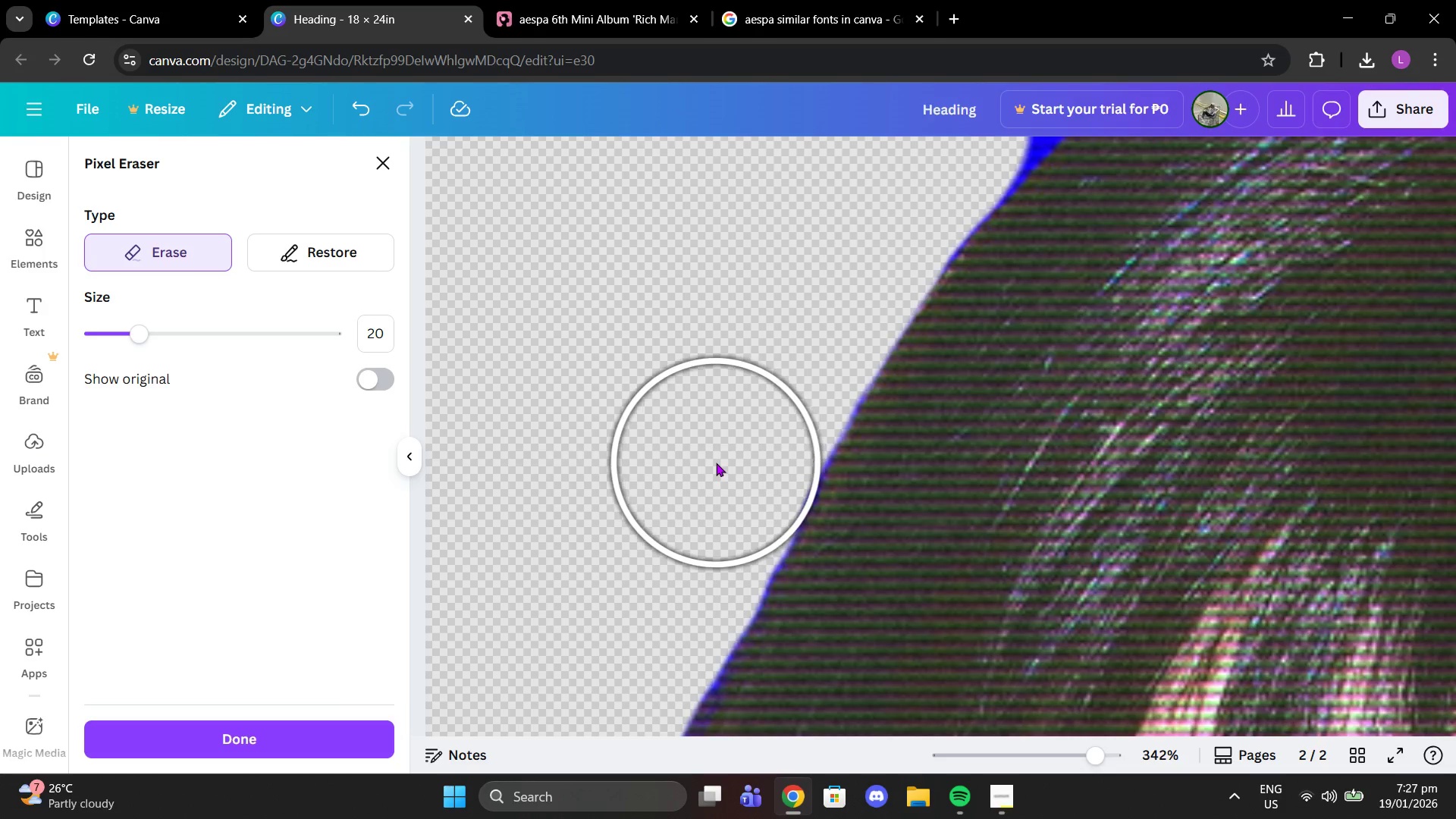 
left_click([716, 463])
 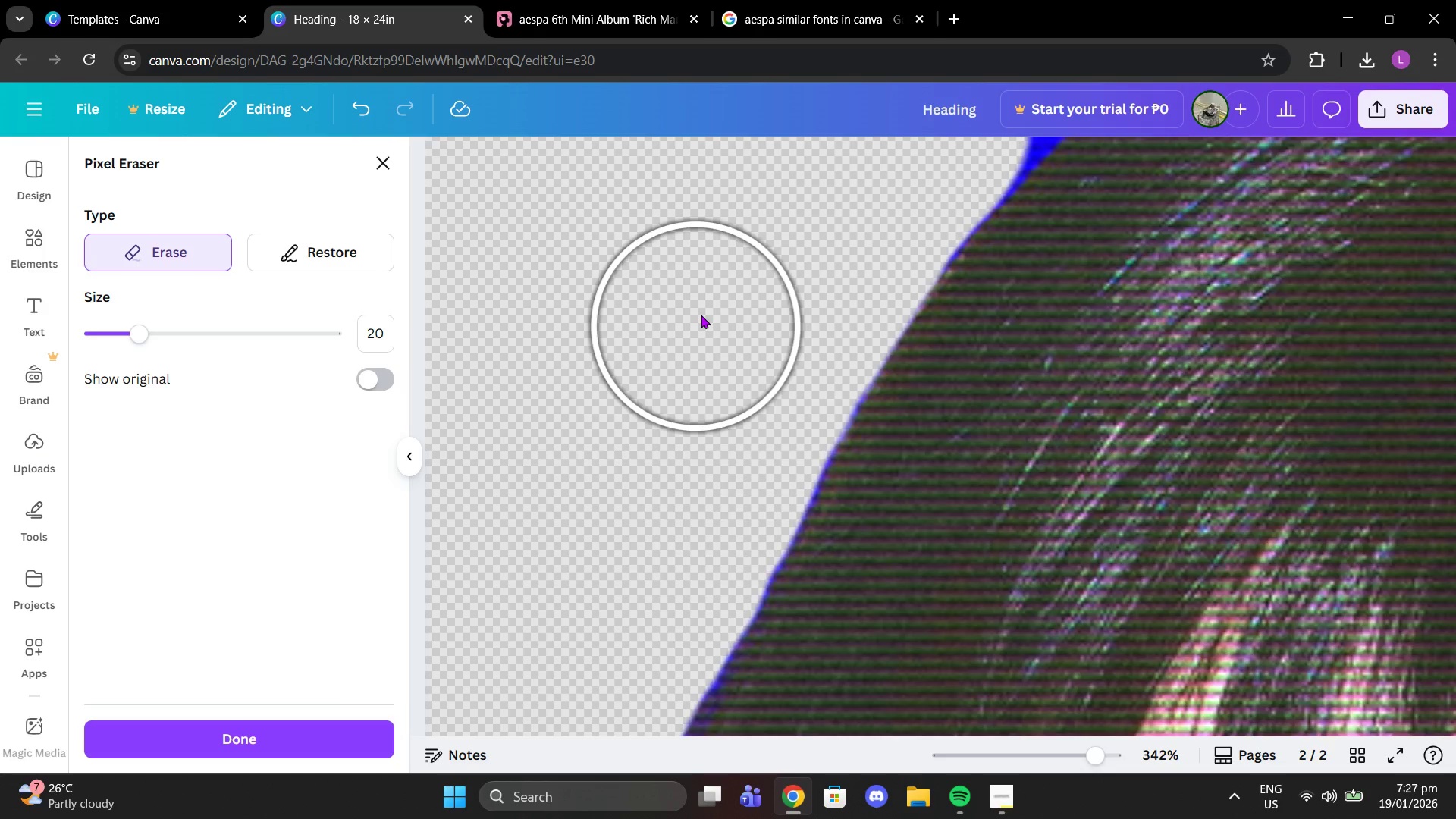 
scroll: coordinate [709, 322], scroll_direction: up, amount: 3.0
 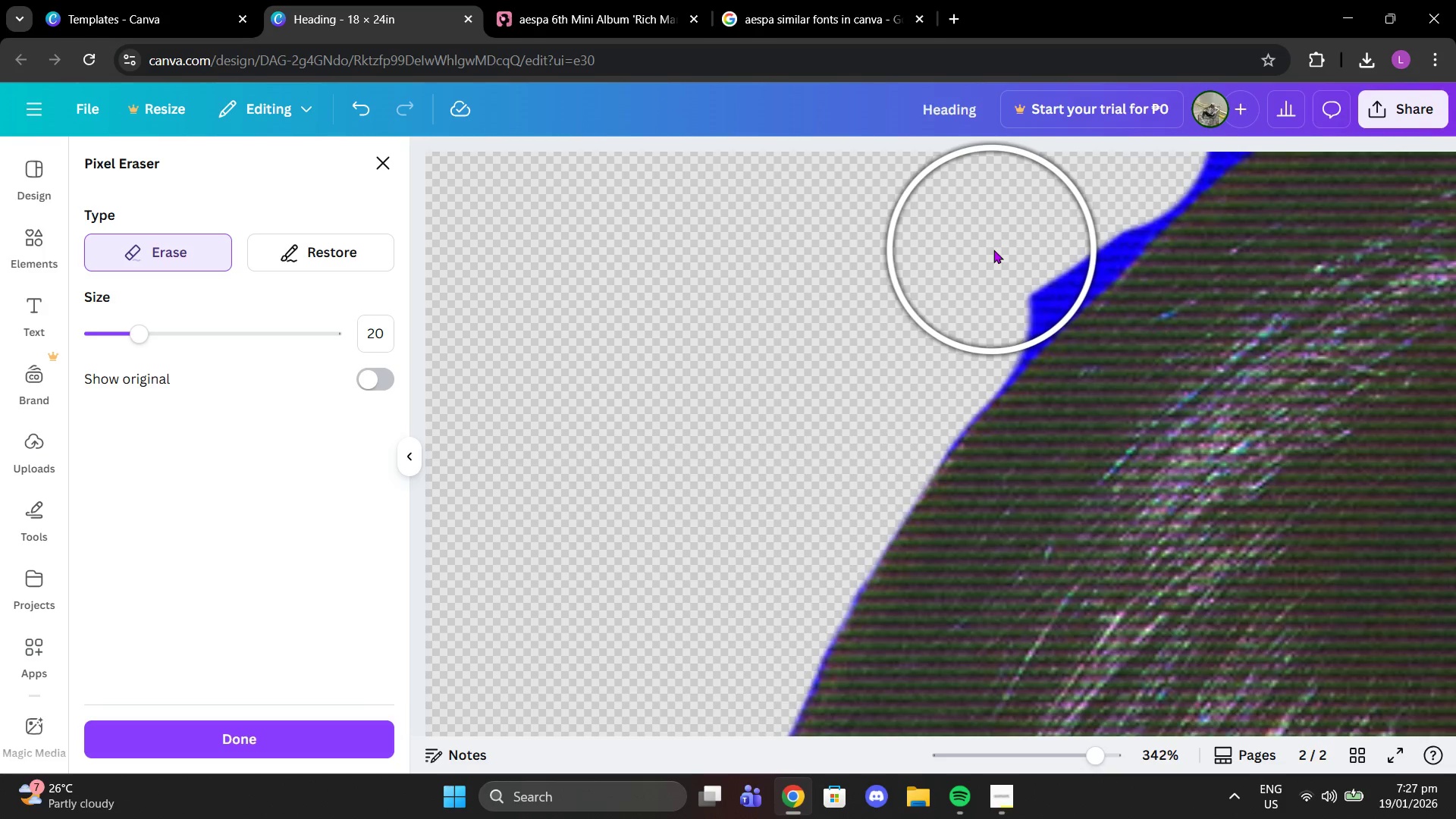 
left_click([1002, 249])
 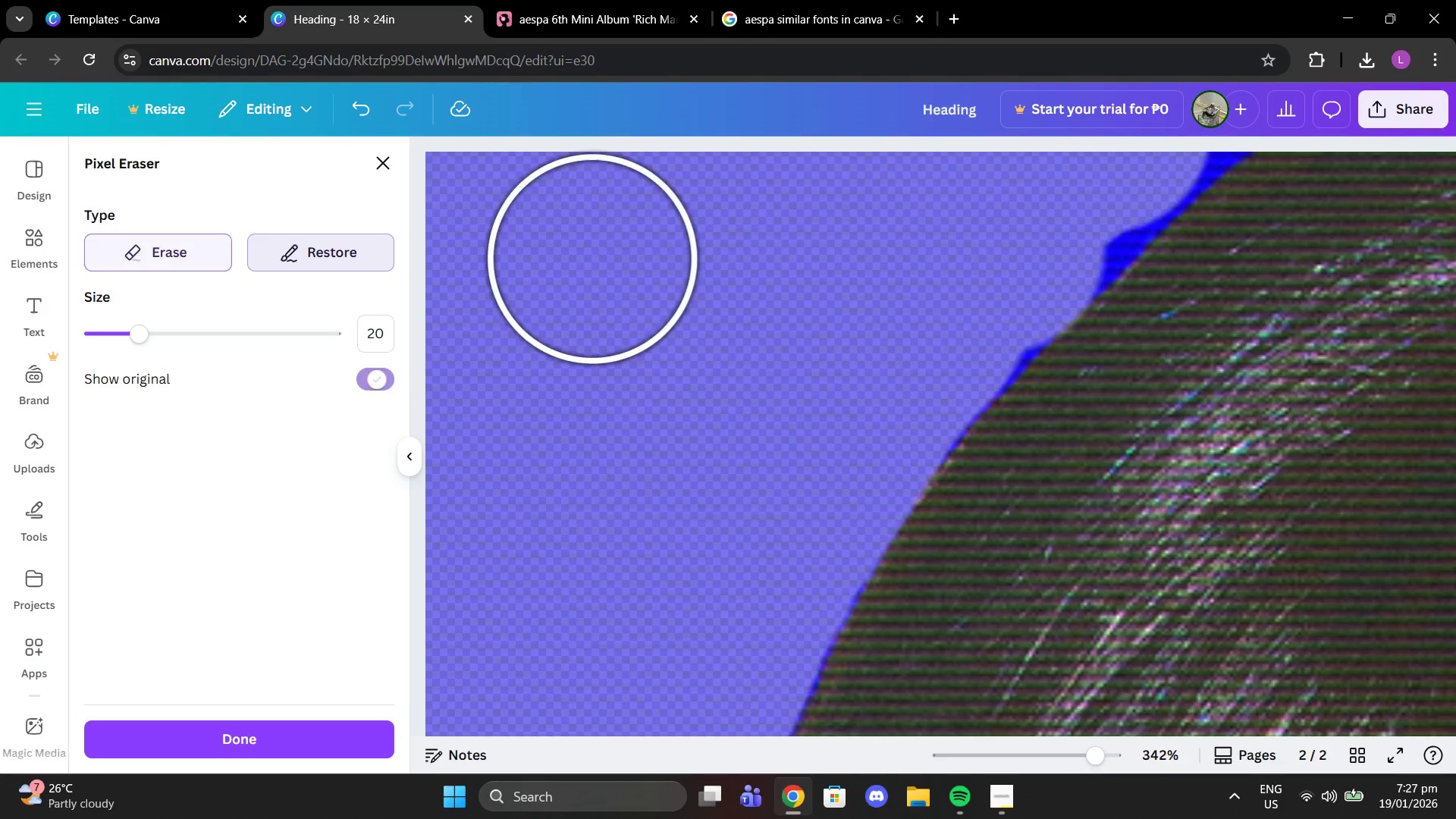 
left_click([1123, 406])
 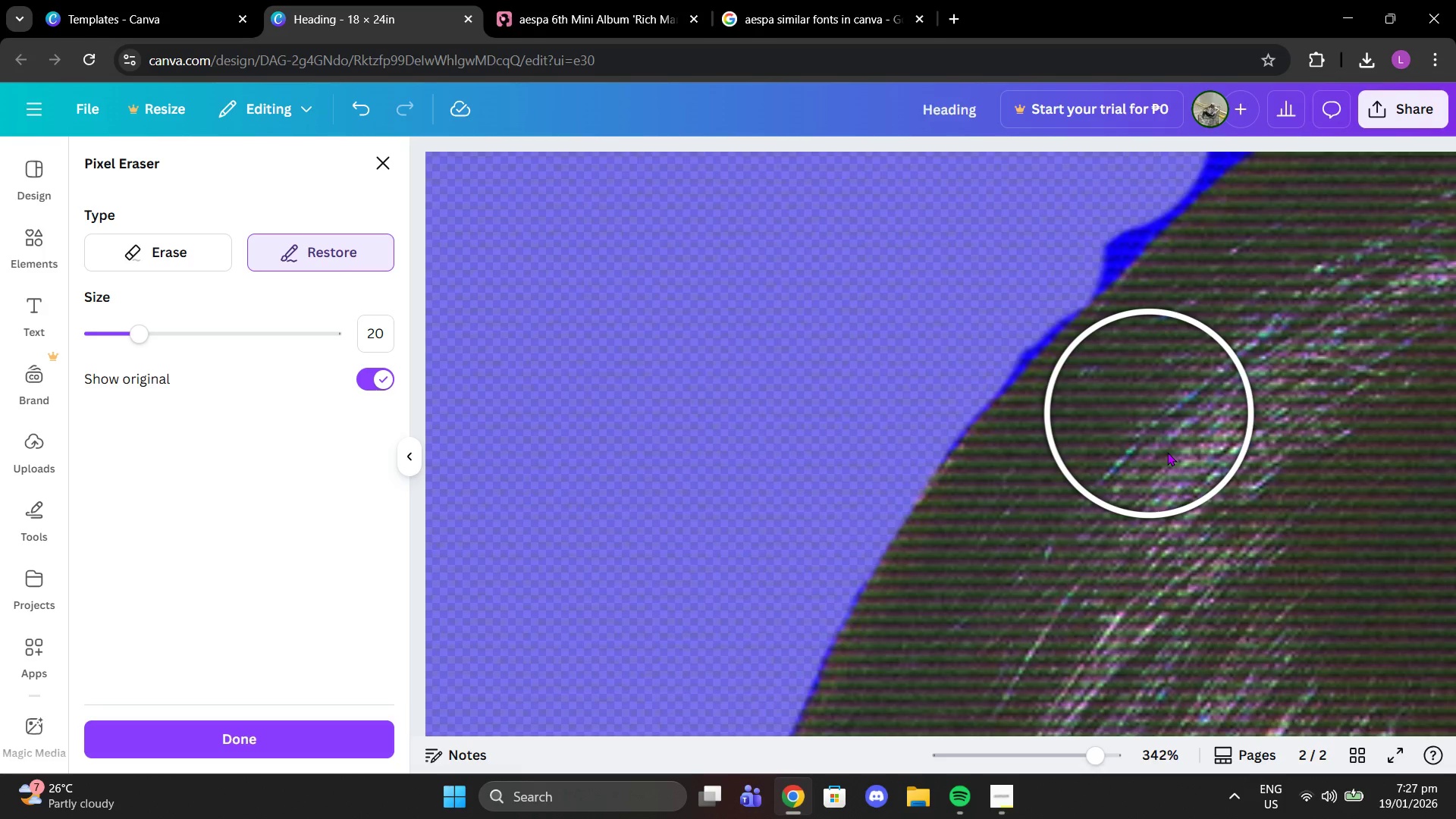 
left_click([1141, 393])
 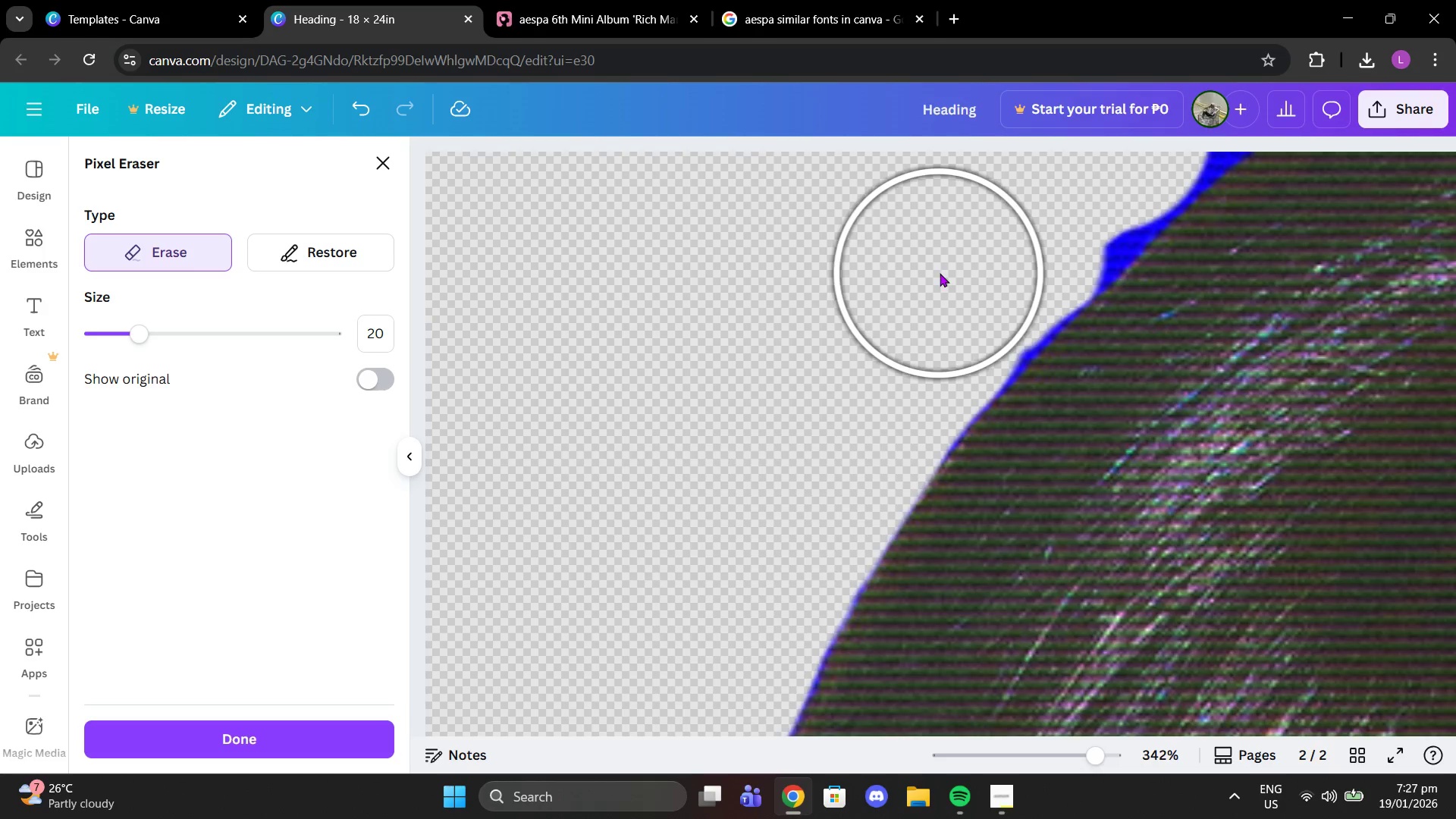 
left_click([960, 283])
 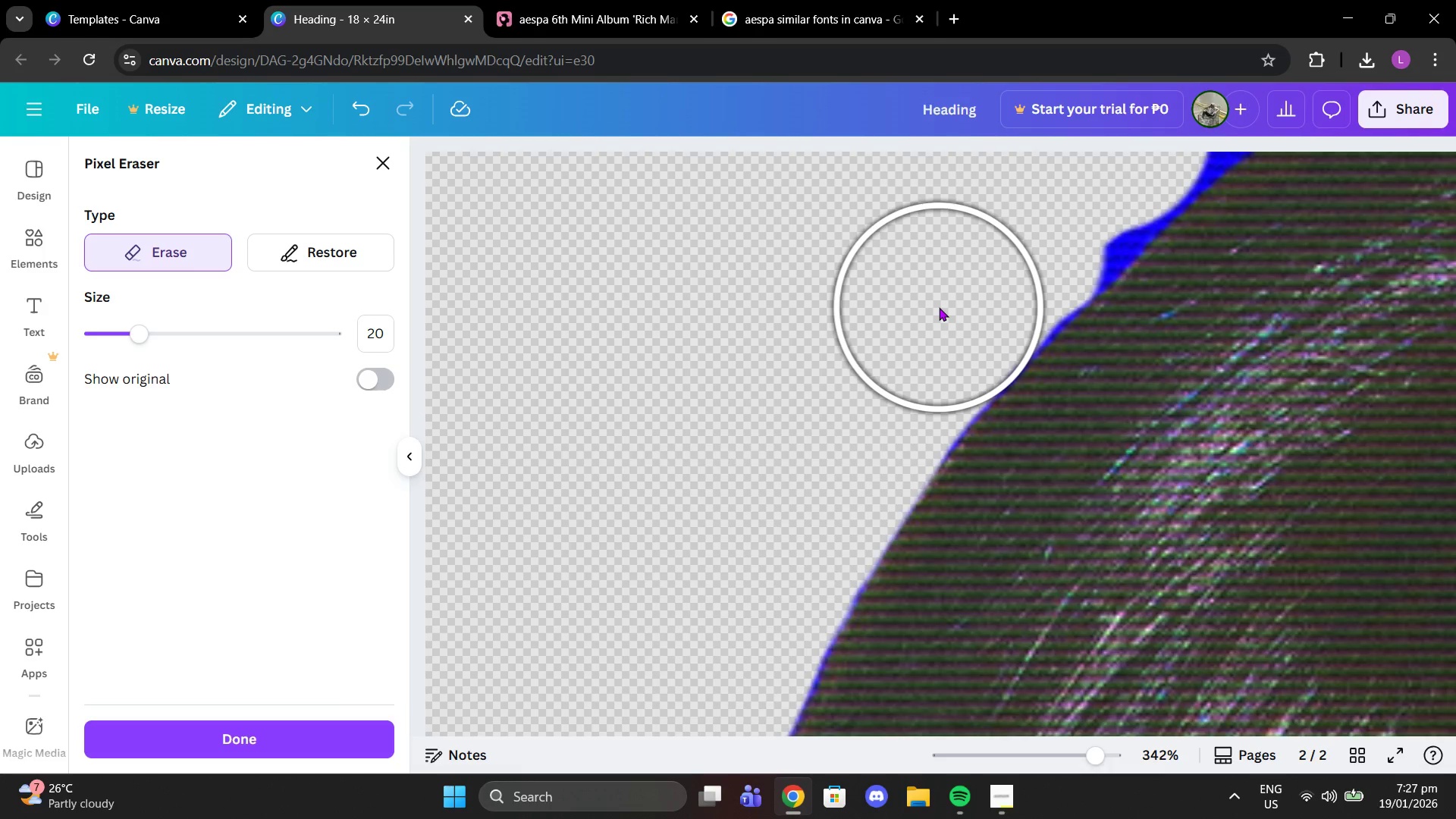 
left_click([939, 307])
 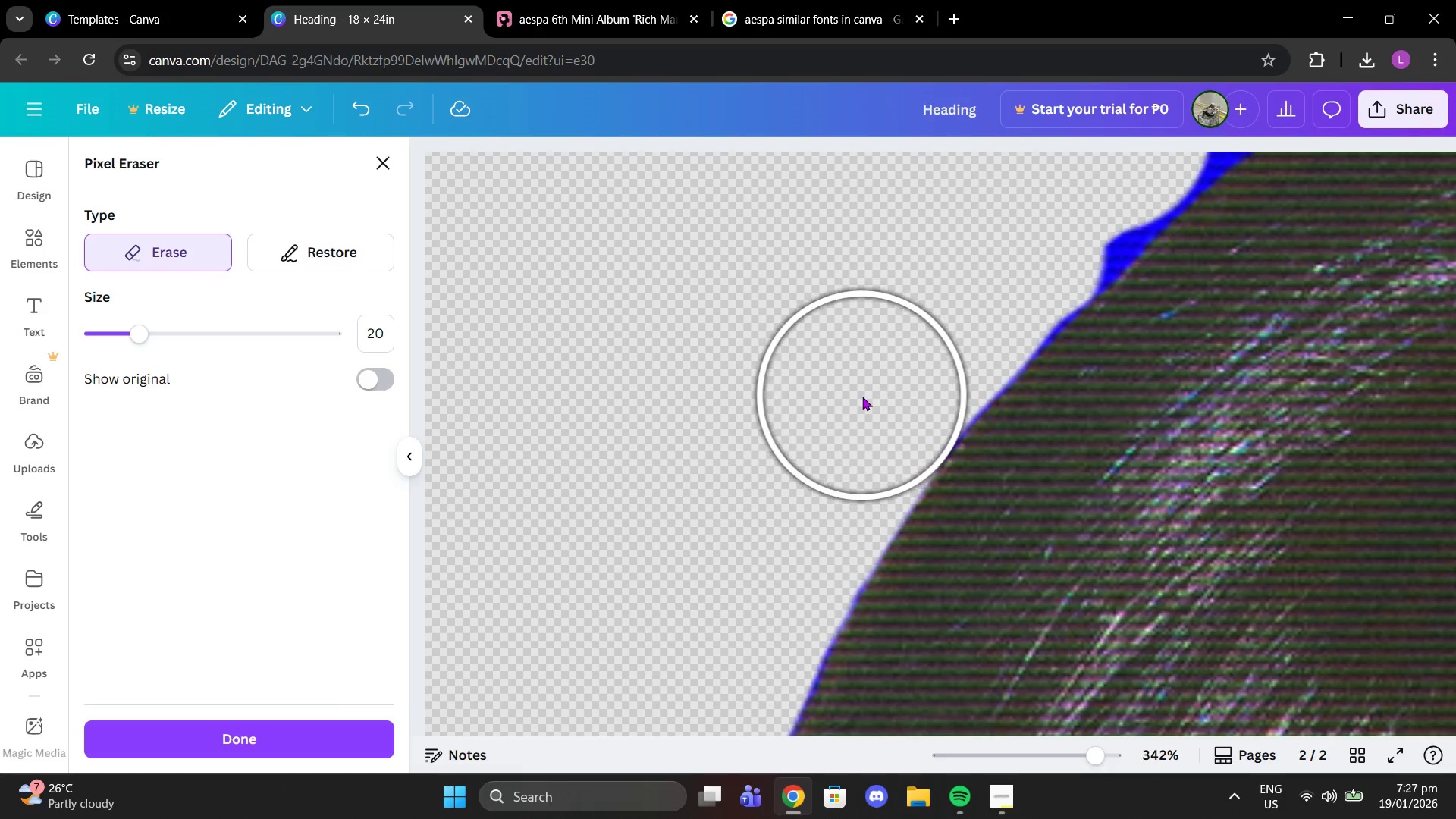 
left_click([862, 397])
 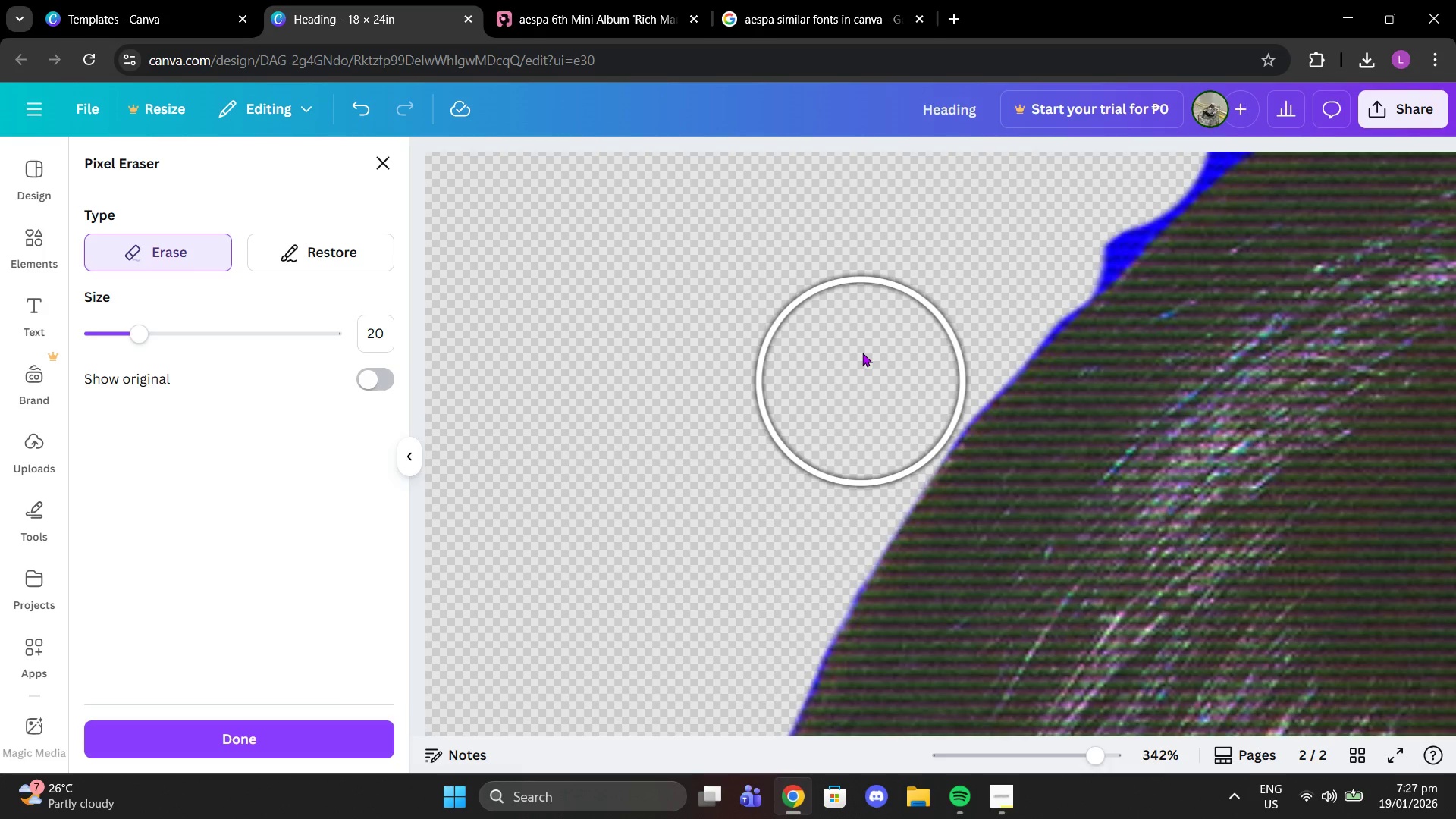 
scroll: coordinate [968, 274], scroll_direction: up, amount: 3.0
 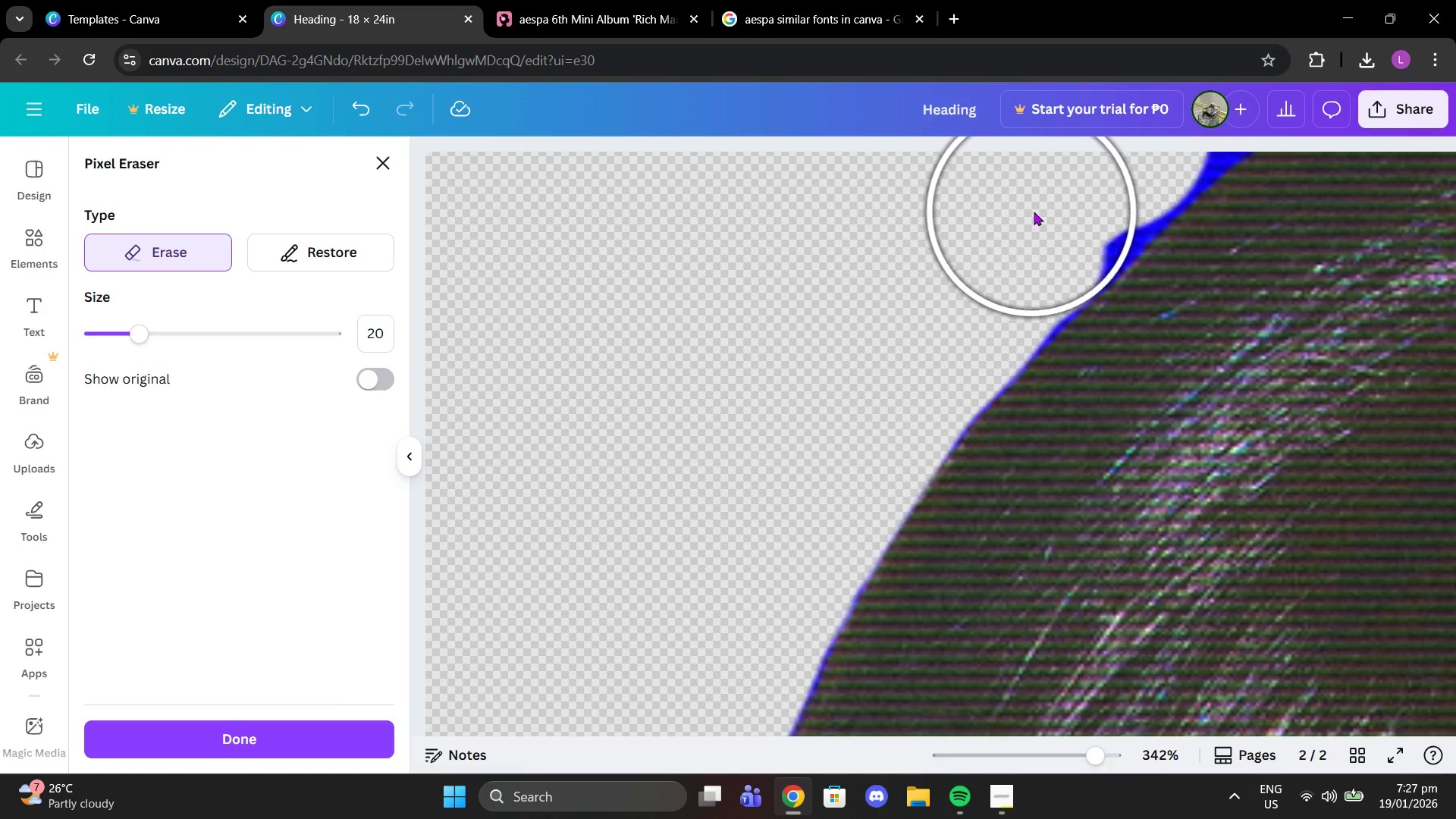 
left_click([1034, 212])
 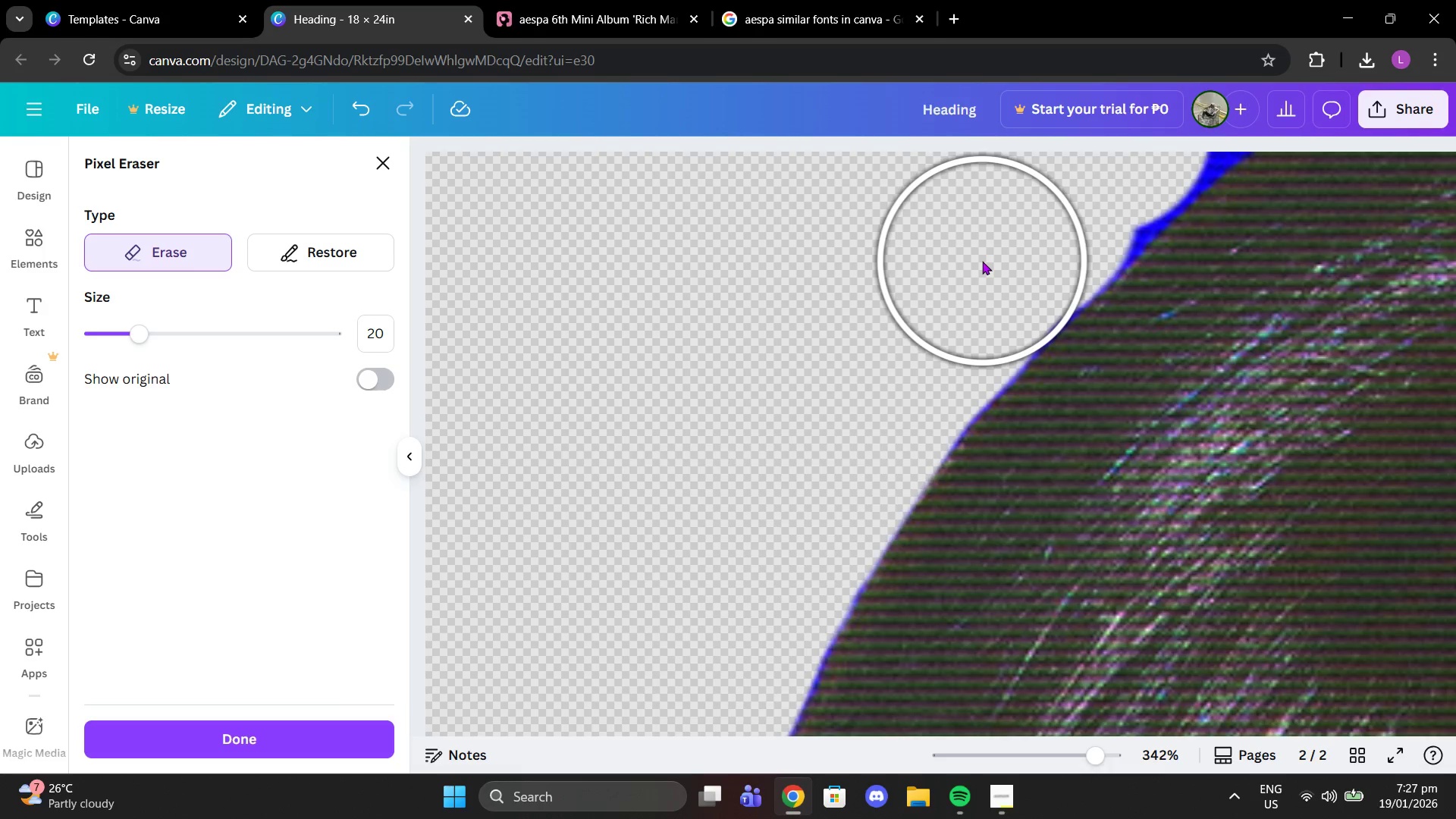 
left_click([983, 261])
 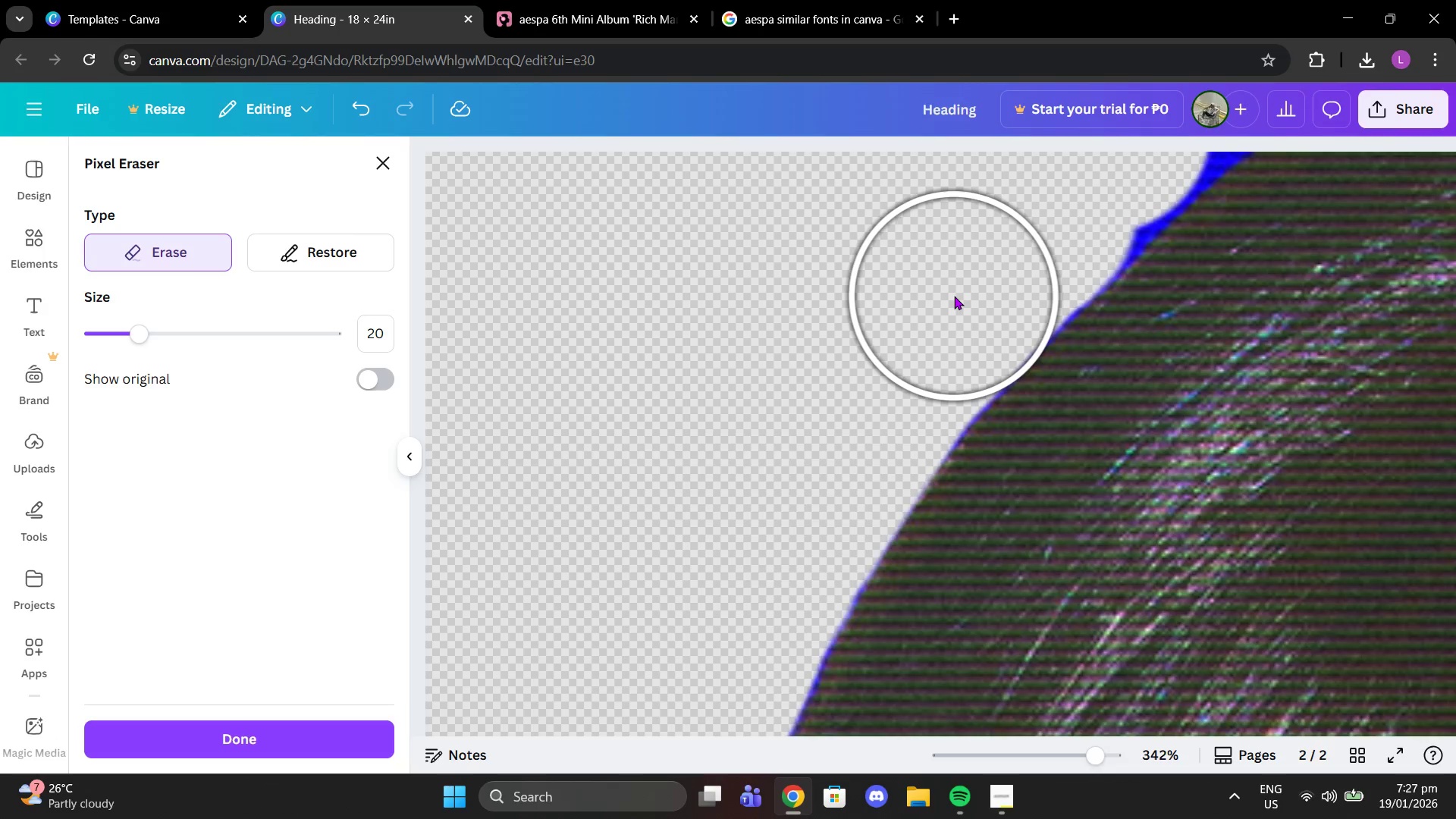 
left_click([954, 296])
 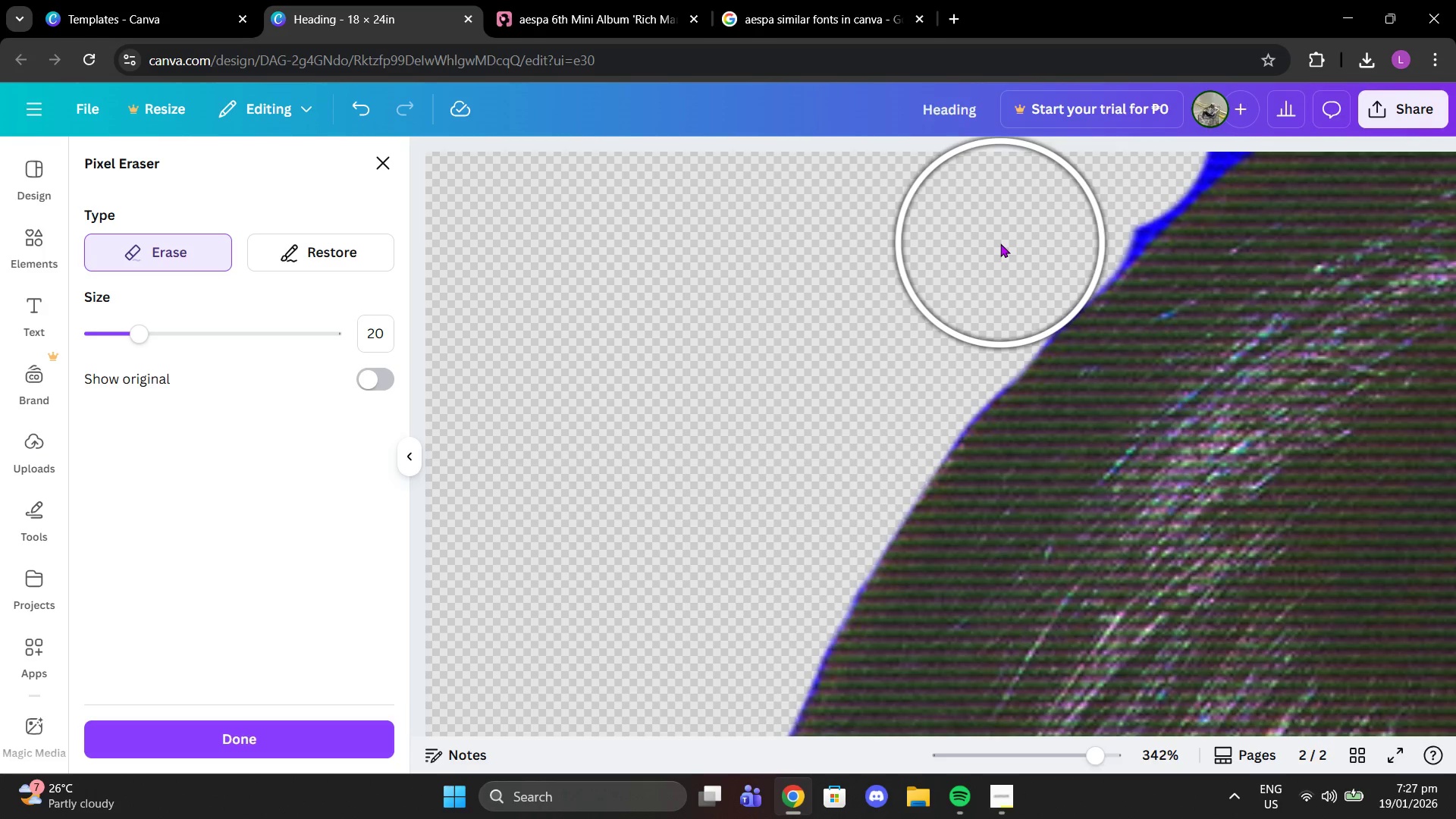 
left_click([1000, 243])
 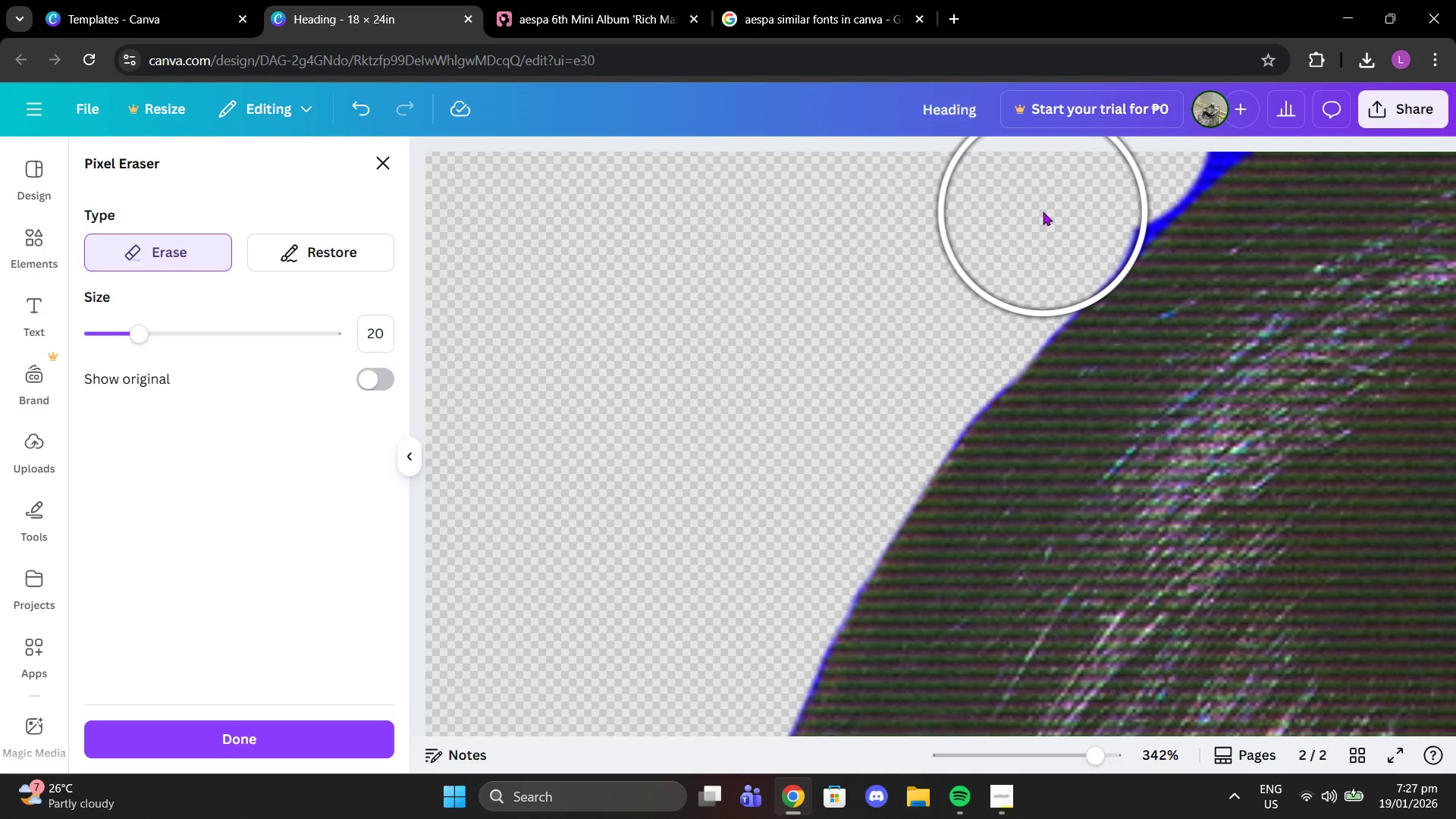 
scroll: coordinate [1043, 212], scroll_direction: up, amount: 2.0
 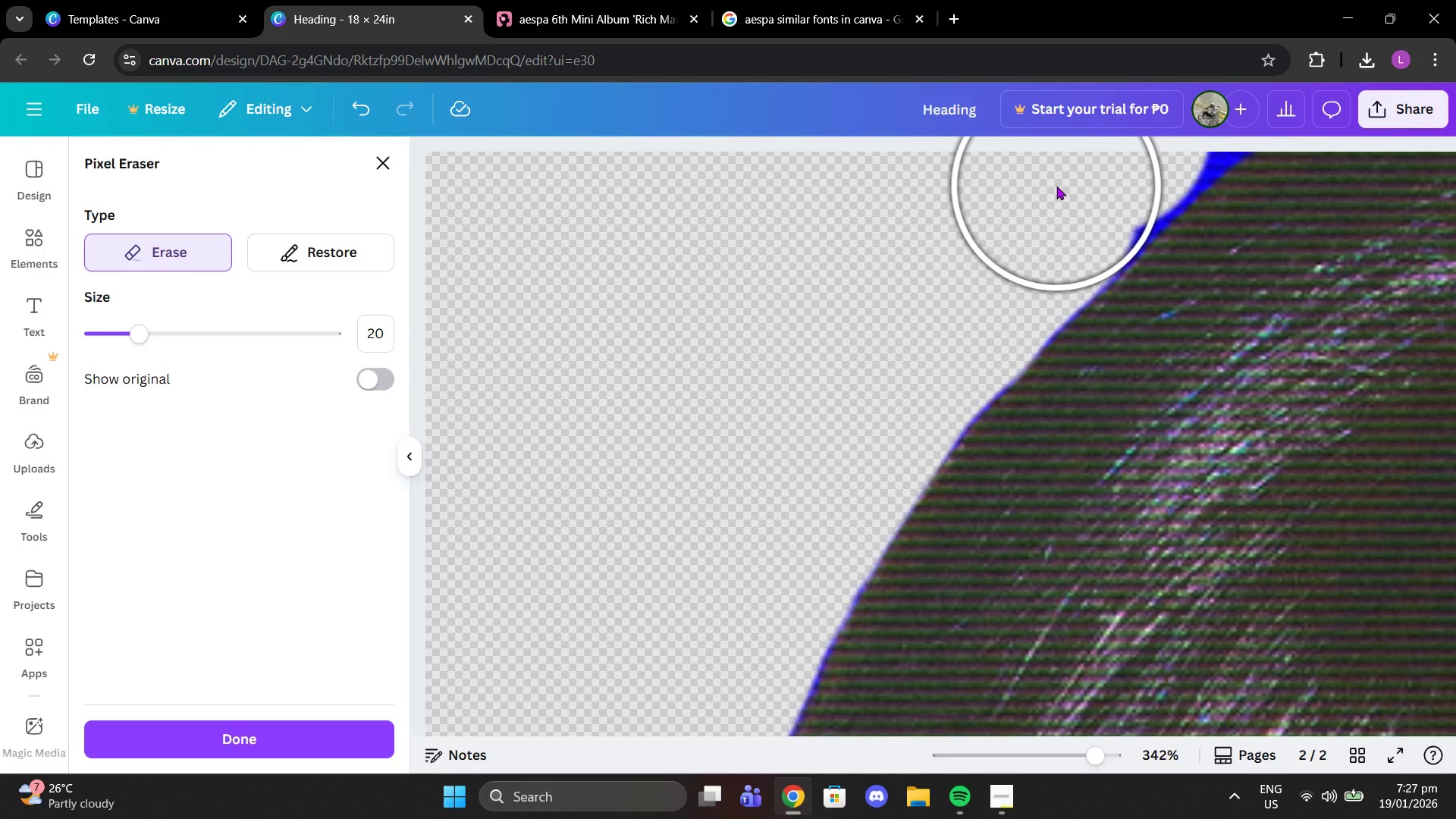 
left_click([1056, 186])
 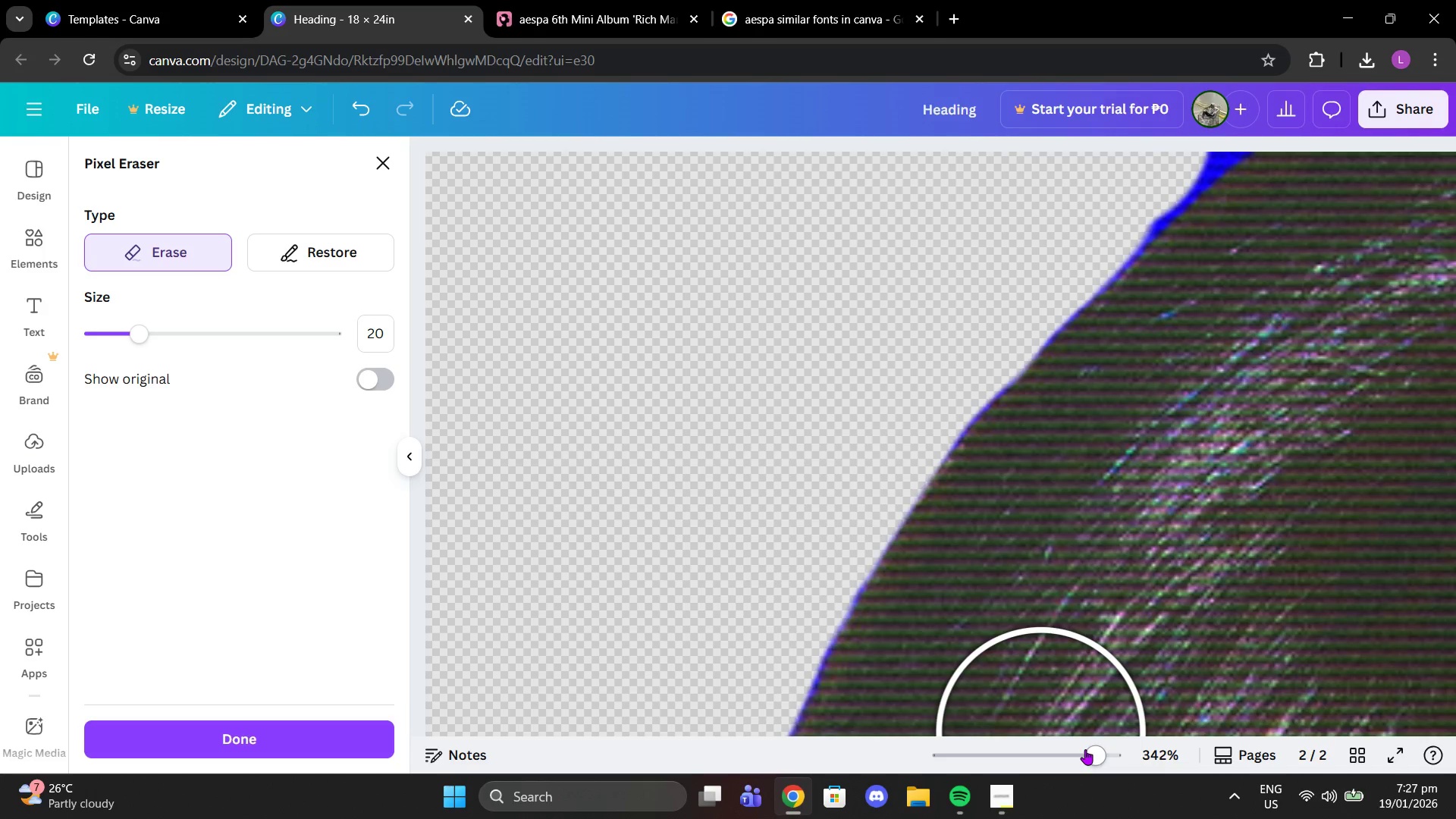 
left_click_drag(start_coordinate=[1085, 749], to_coordinate=[1095, 749])
 